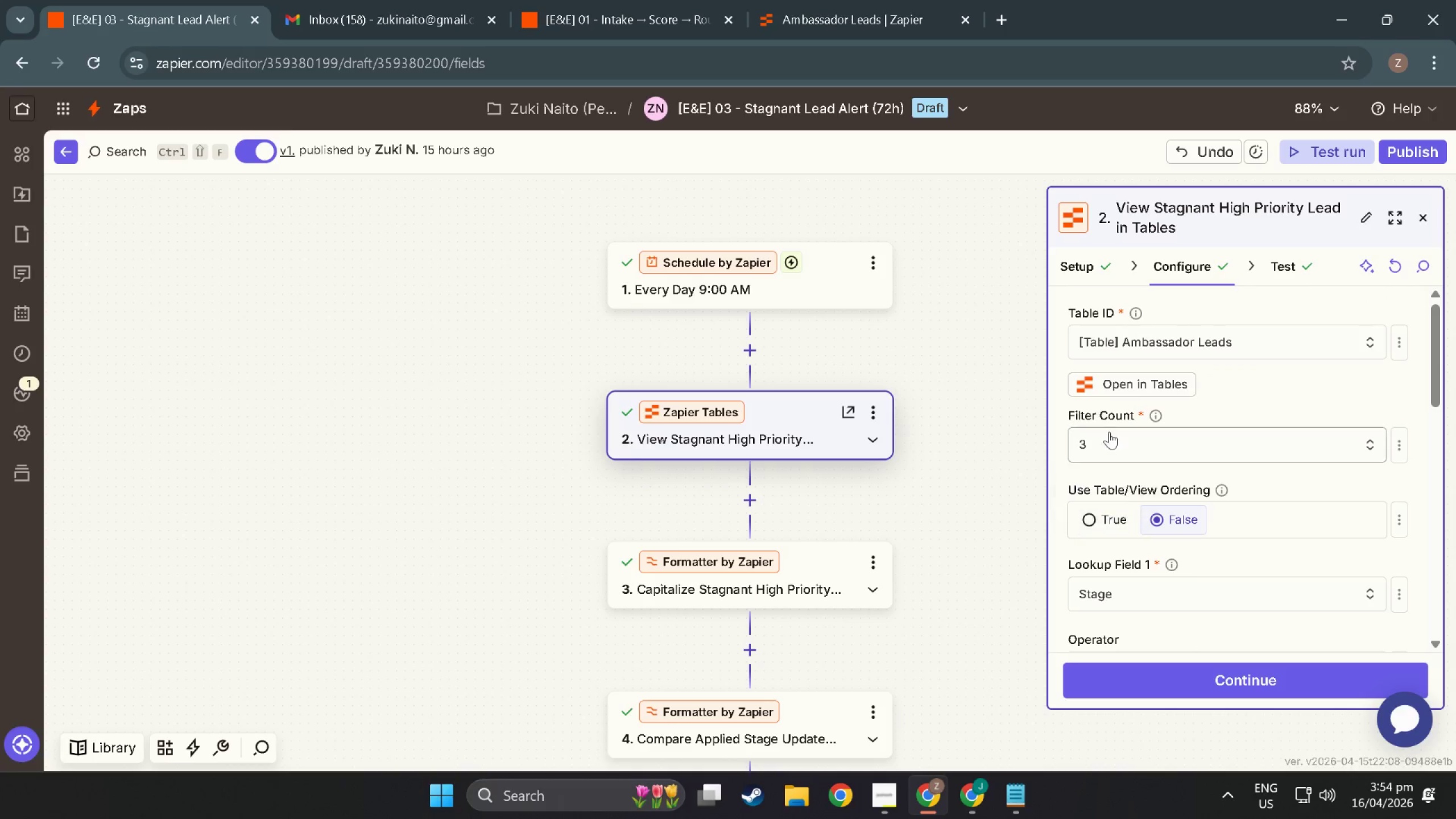 
left_click([1109, 432])
 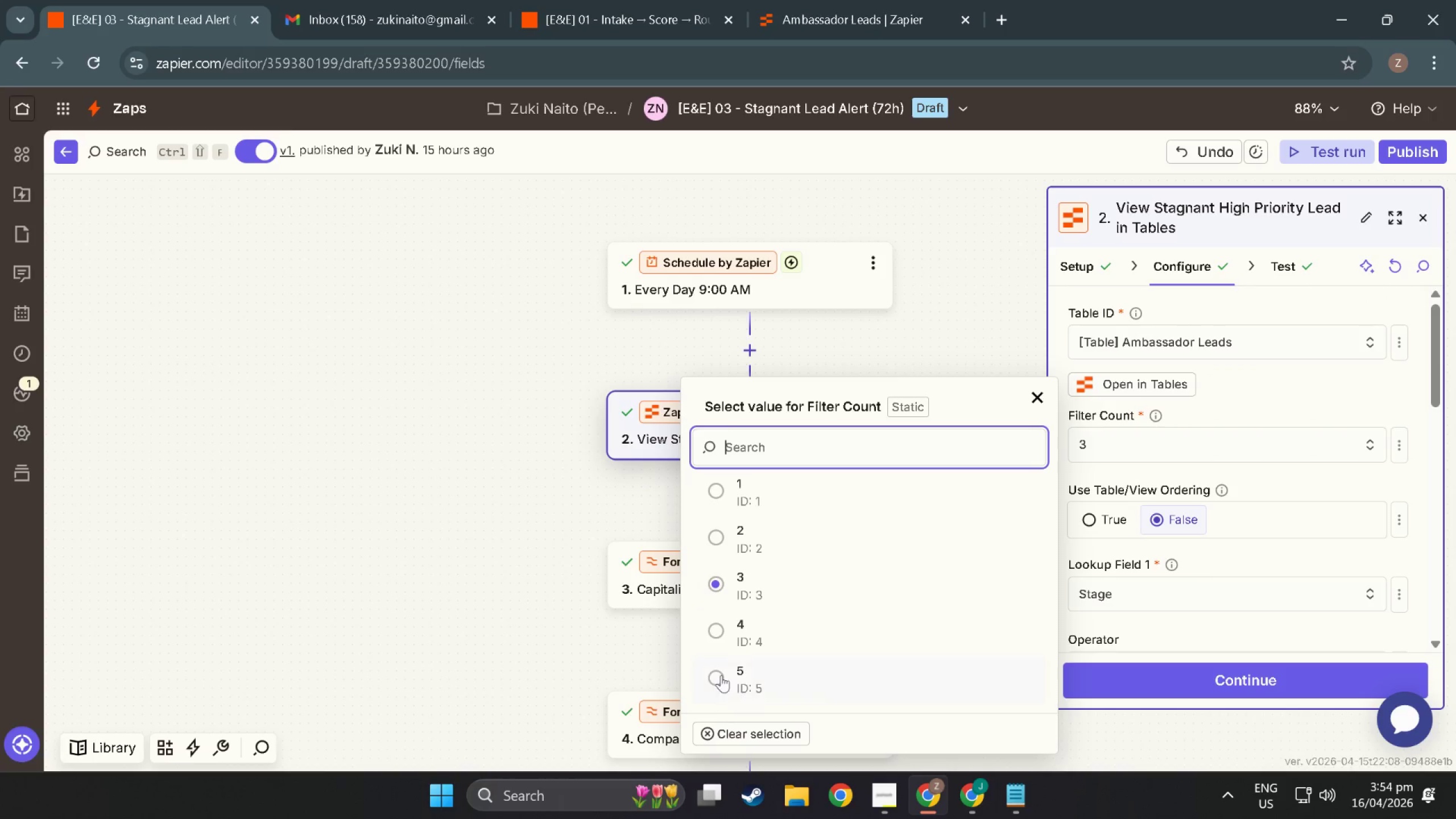 
left_click([718, 633])
 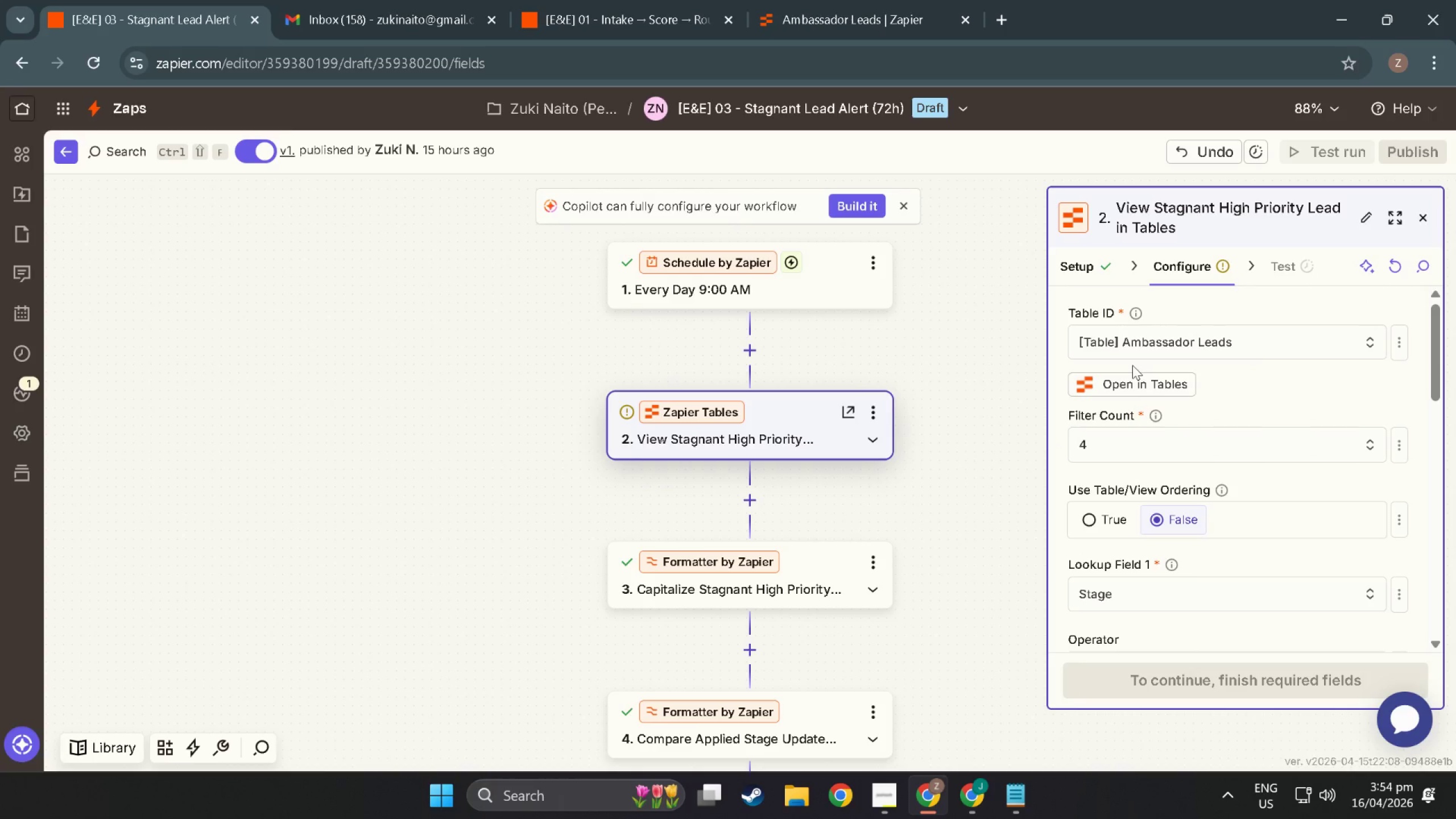 
wait(15.56)
 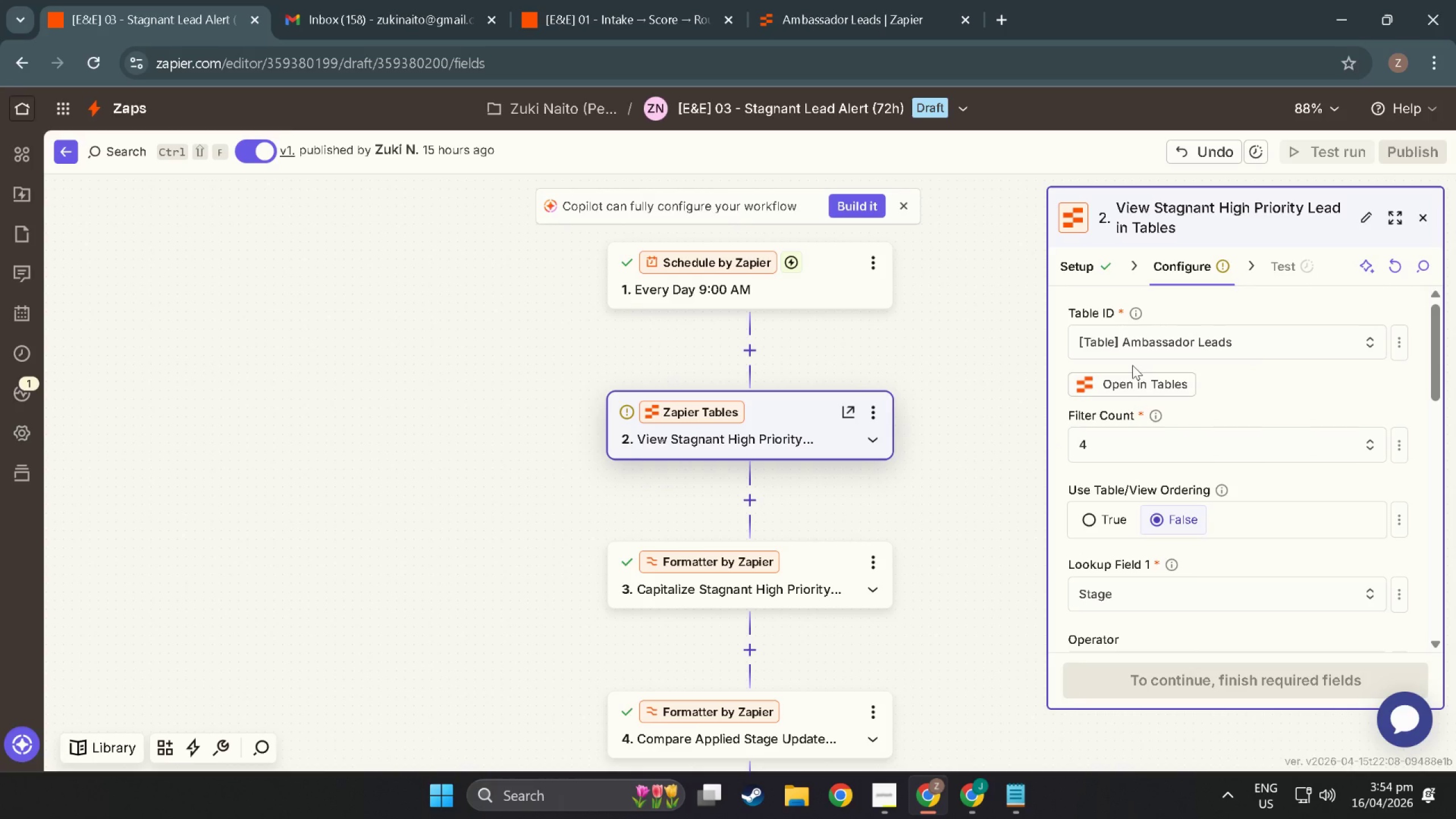 
scroll: coordinate [1173, 495], scroll_direction: down, amount: 21.0
 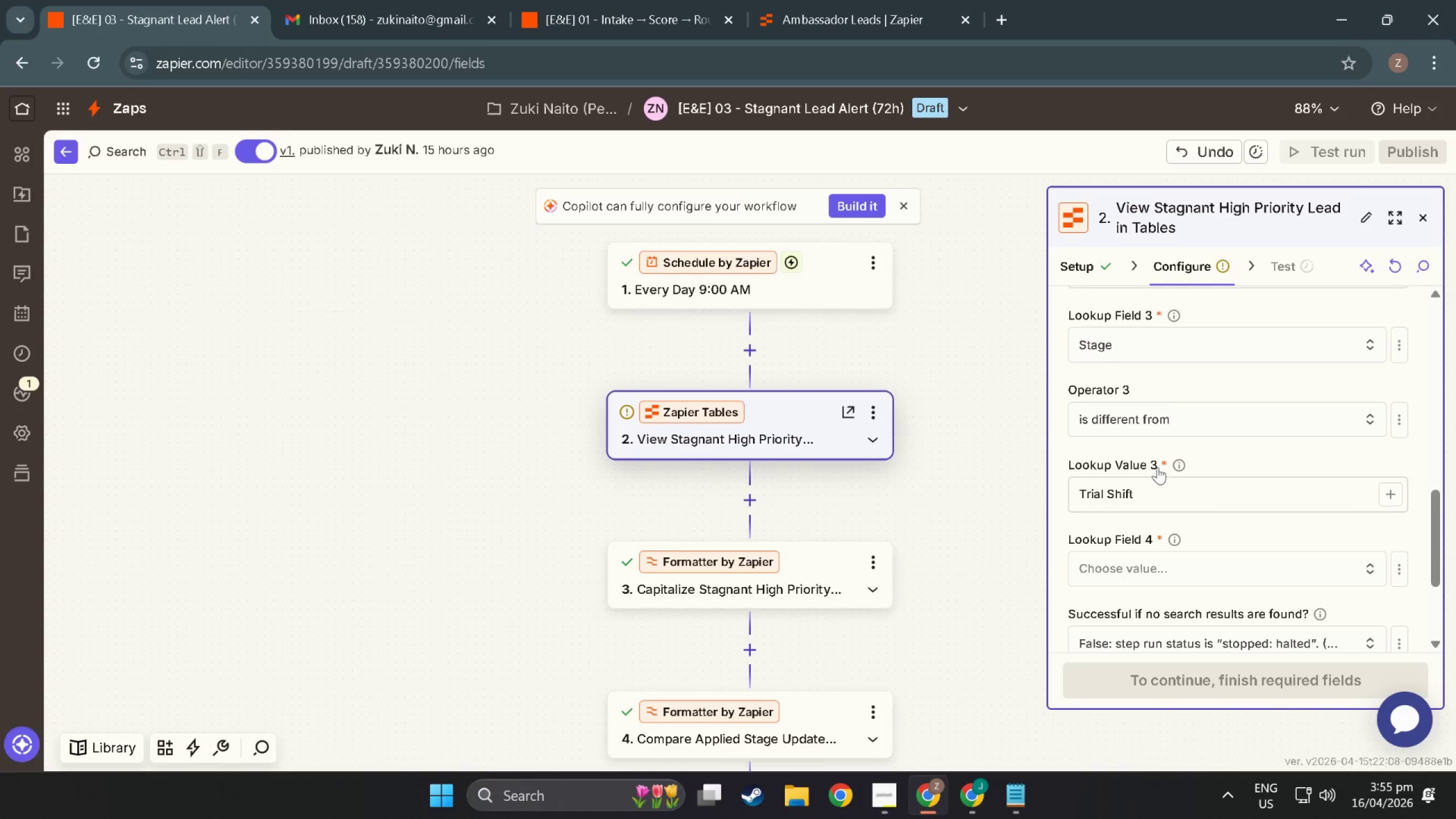 
scroll: coordinate [1157, 466], scroll_direction: up, amount: 1.0
 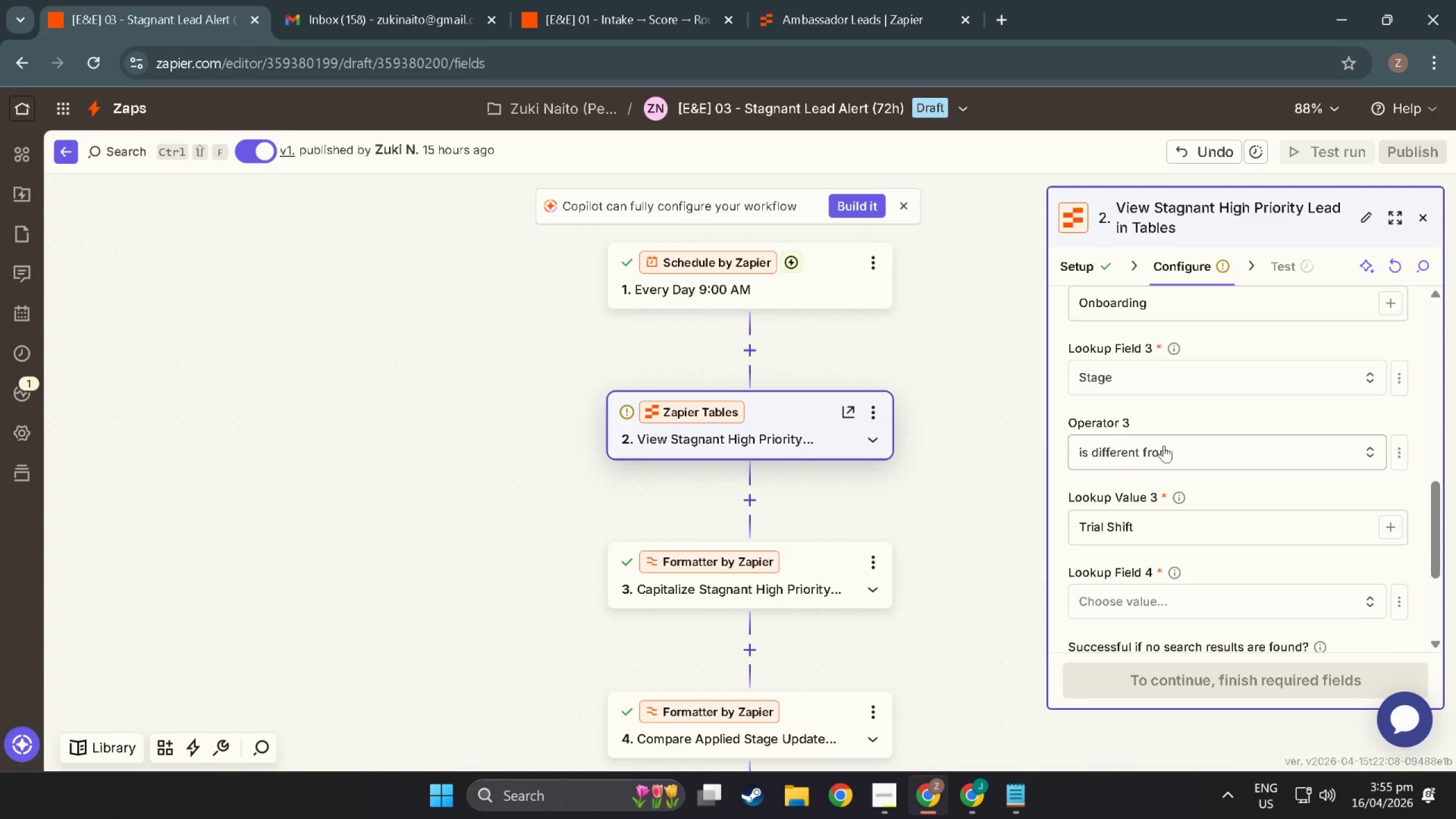 
mouse_move([1168, 456])
 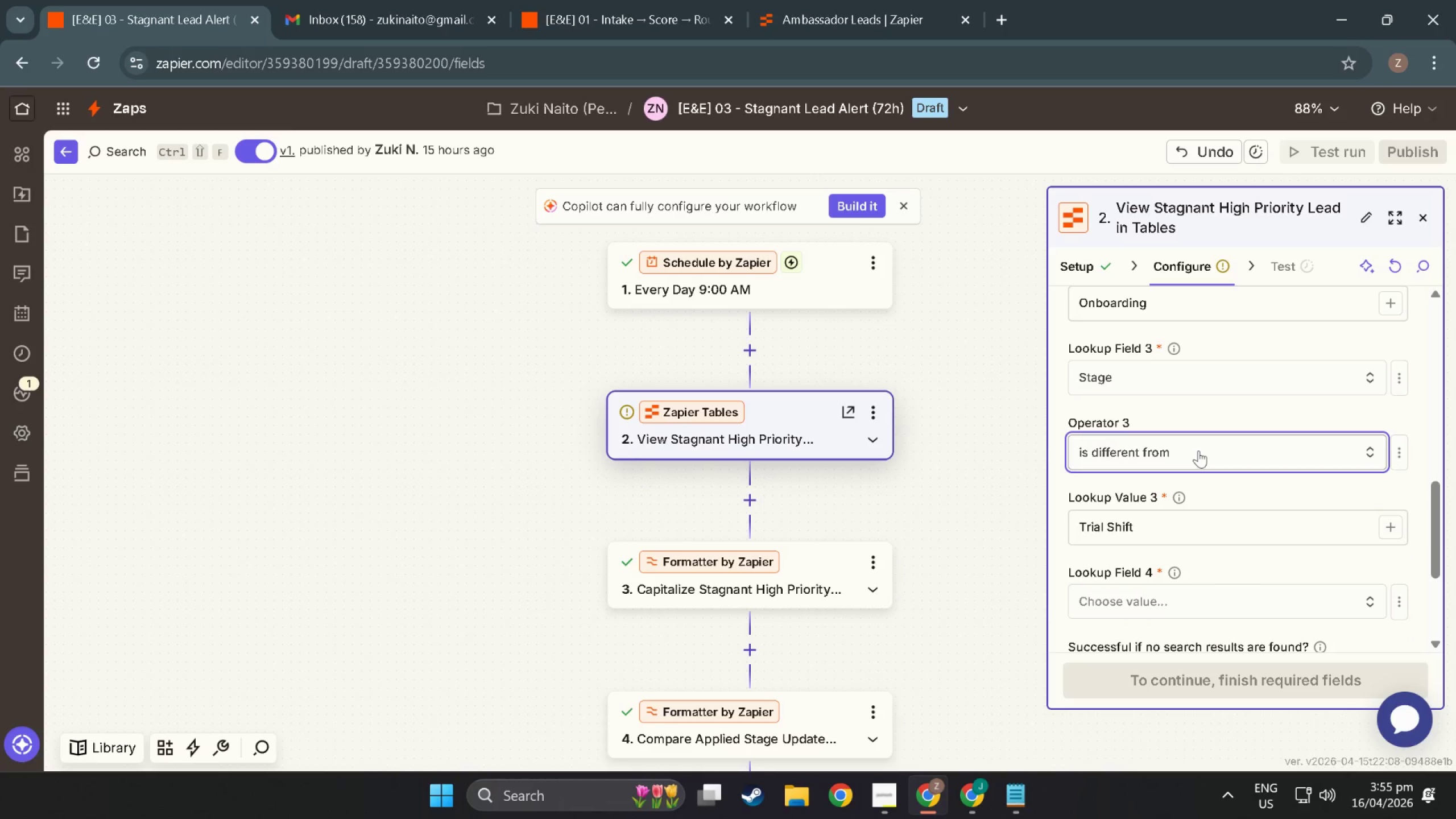 
left_click([1198, 450])
 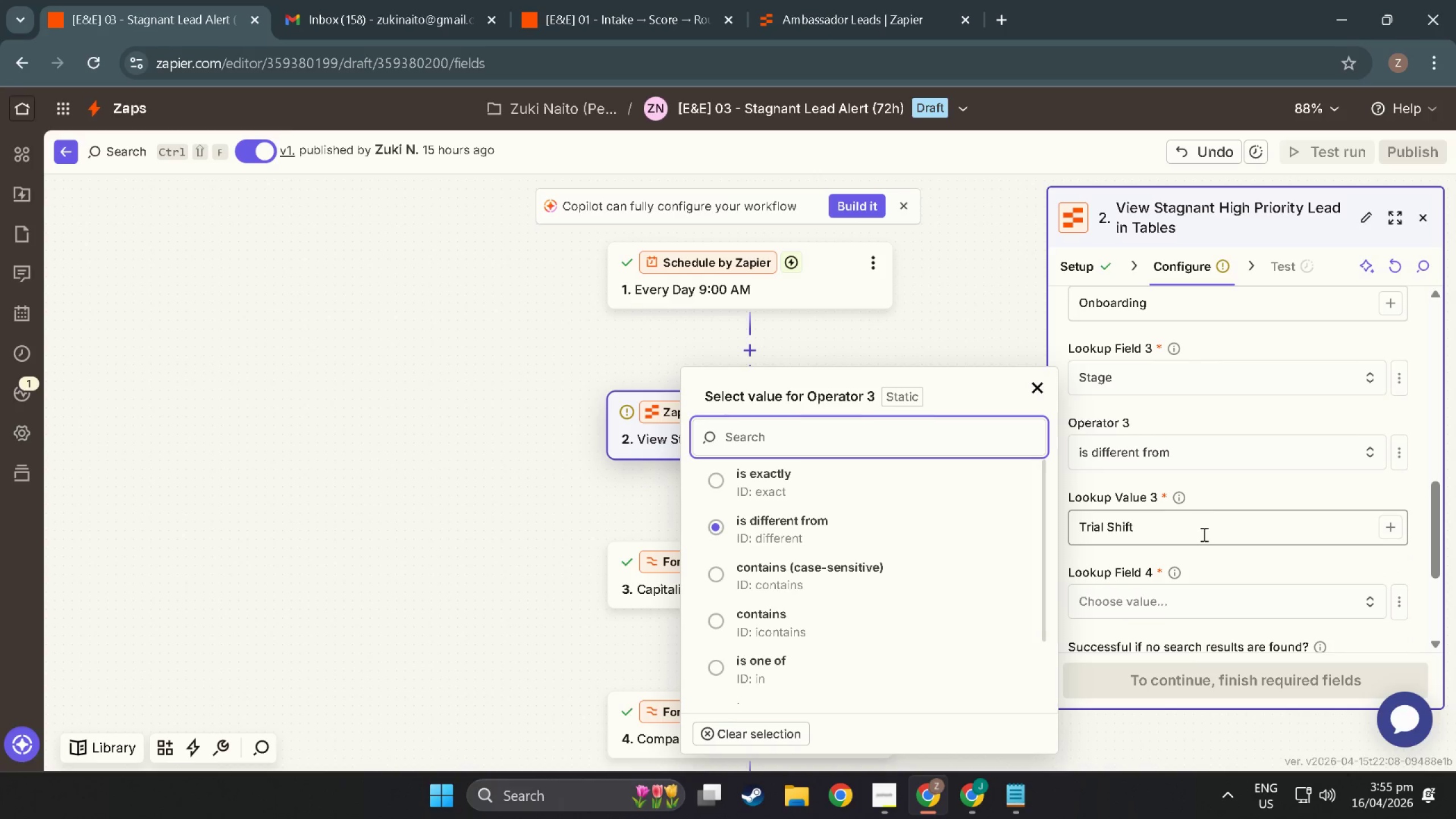 
left_click([1205, 537])
 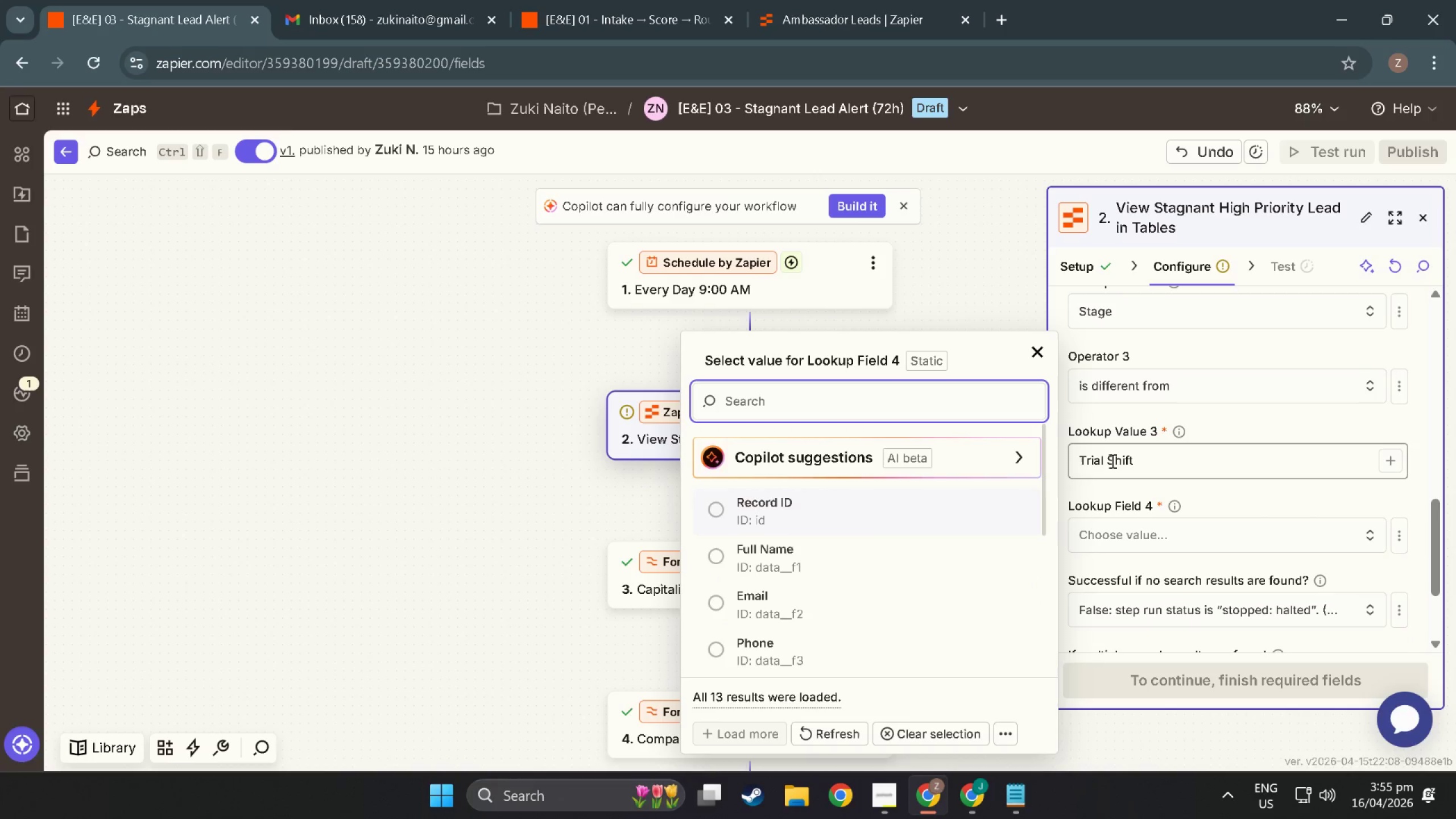 
scroll: coordinate [1205, 551], scroll_direction: down, amount: 2.0
 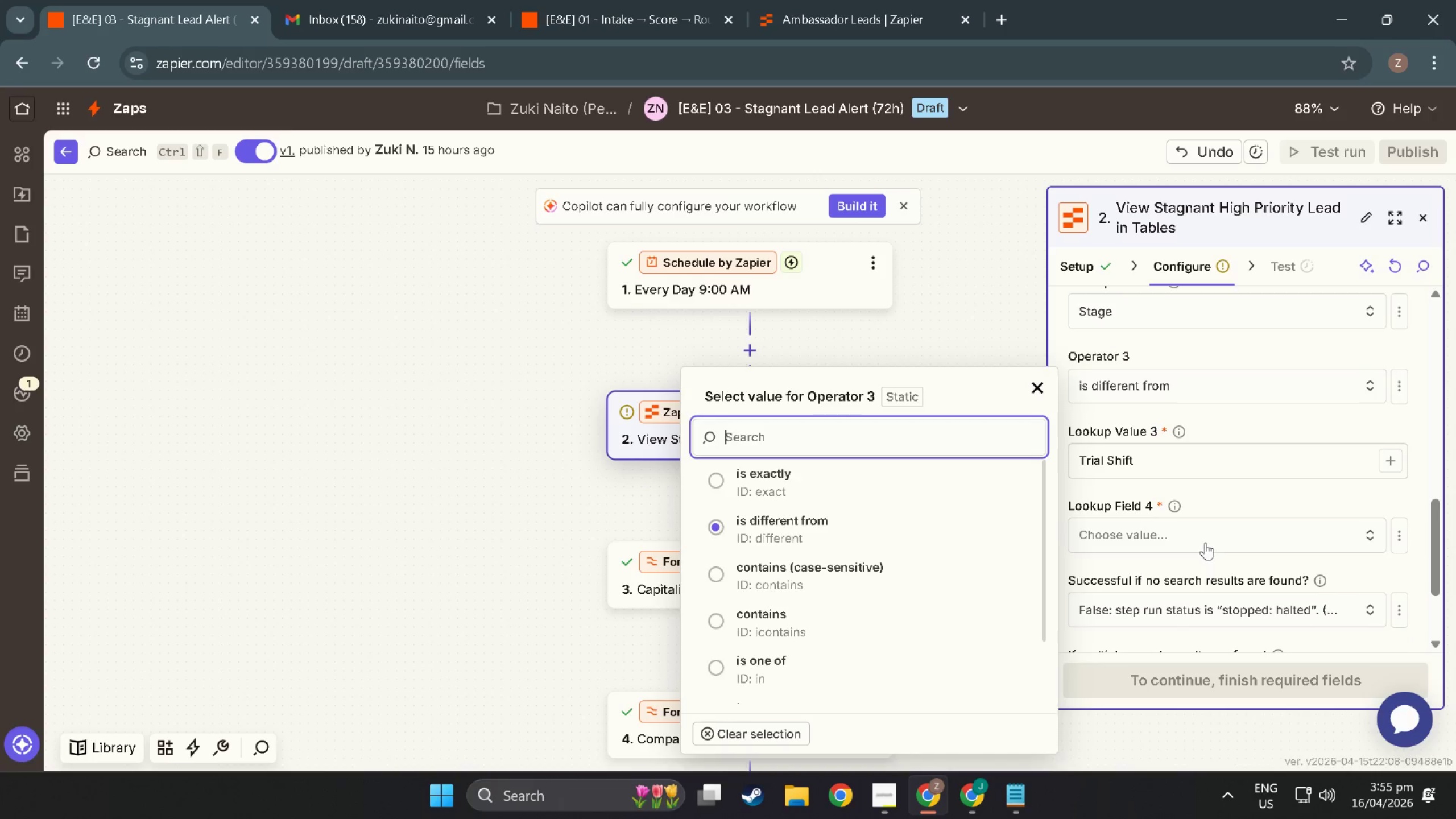 
left_click([1153, 489])
 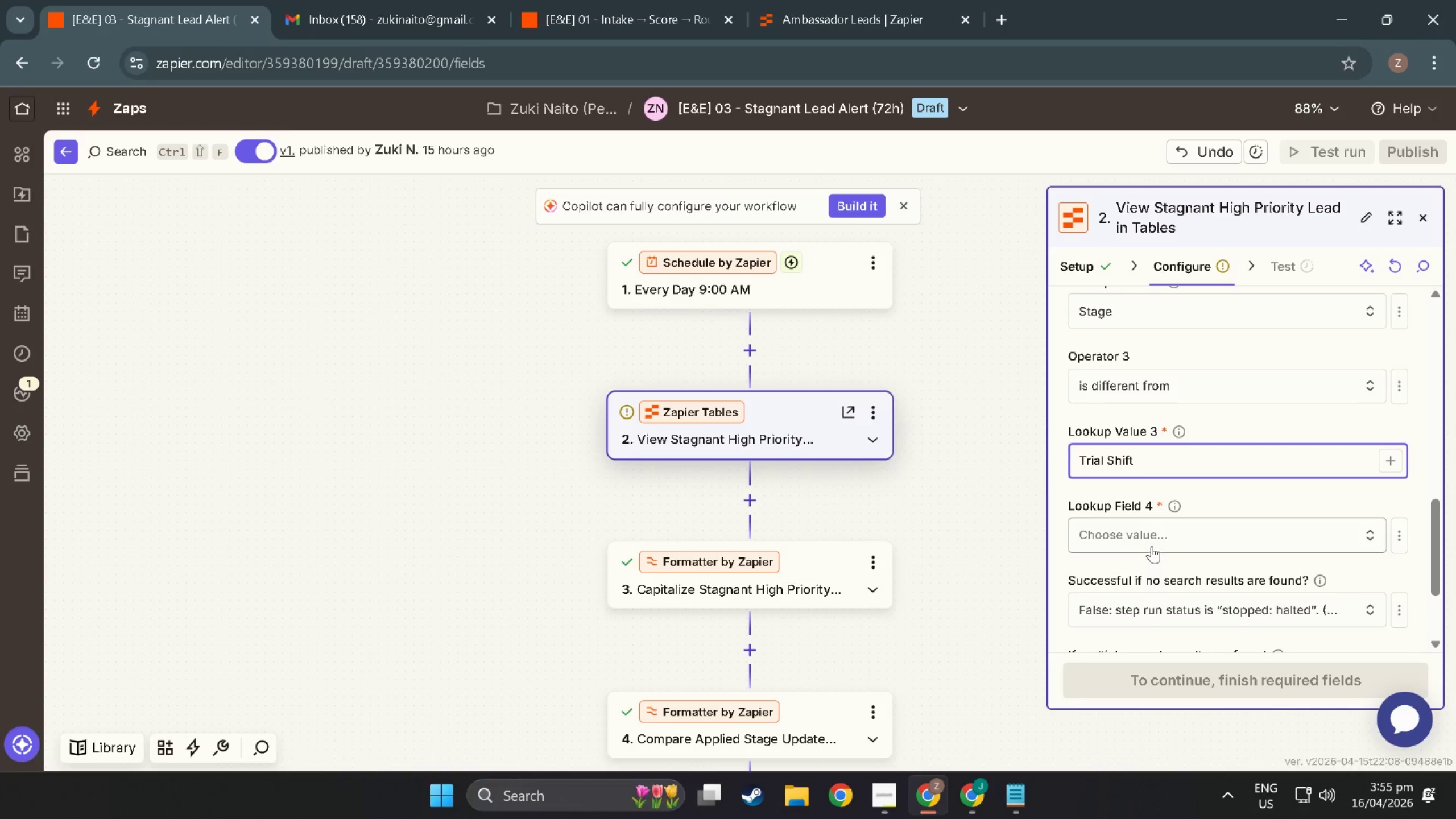 
left_click([1152, 545])
 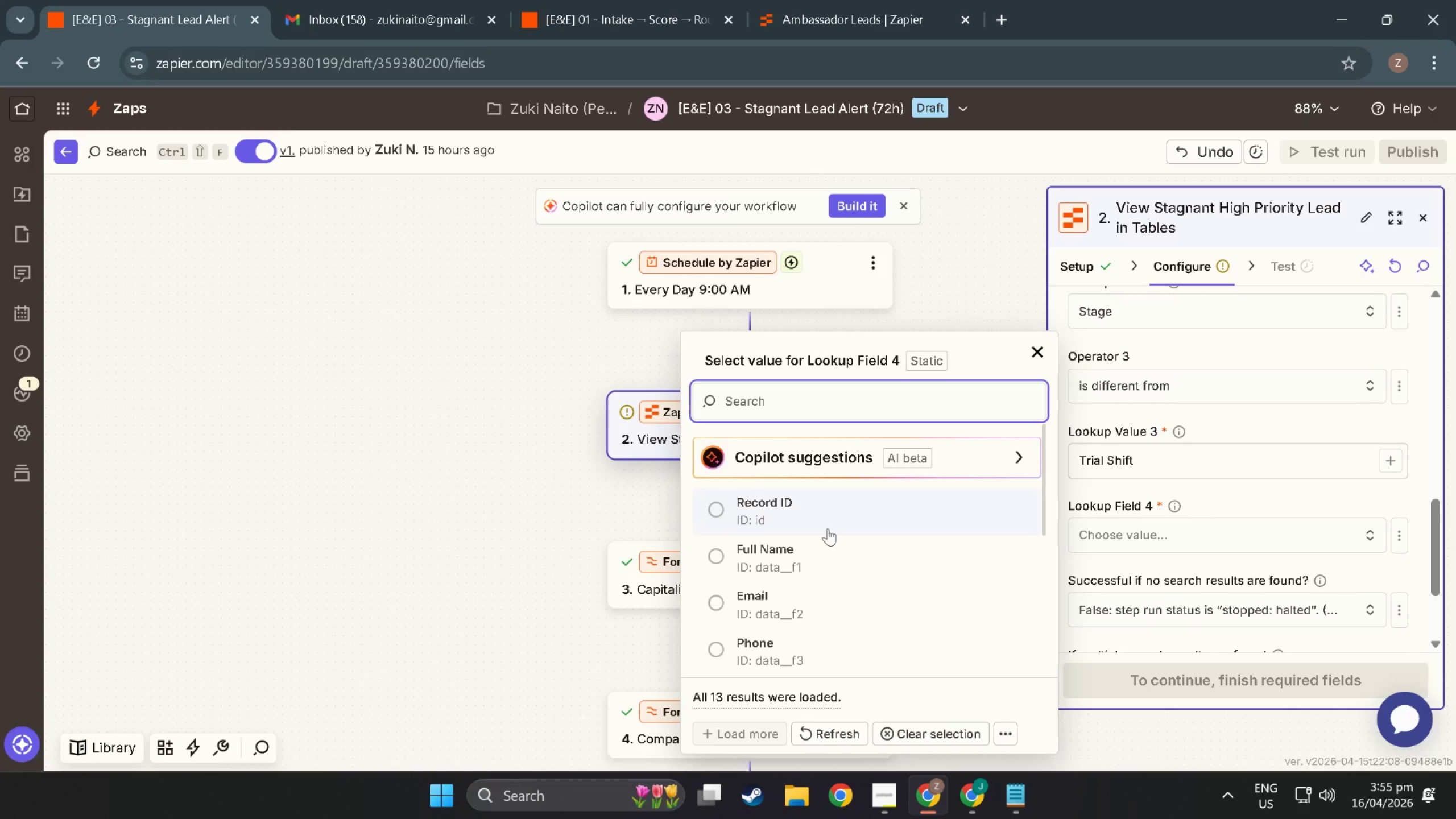 
scroll: coordinate [808, 577], scroll_direction: down, amount: 9.0
 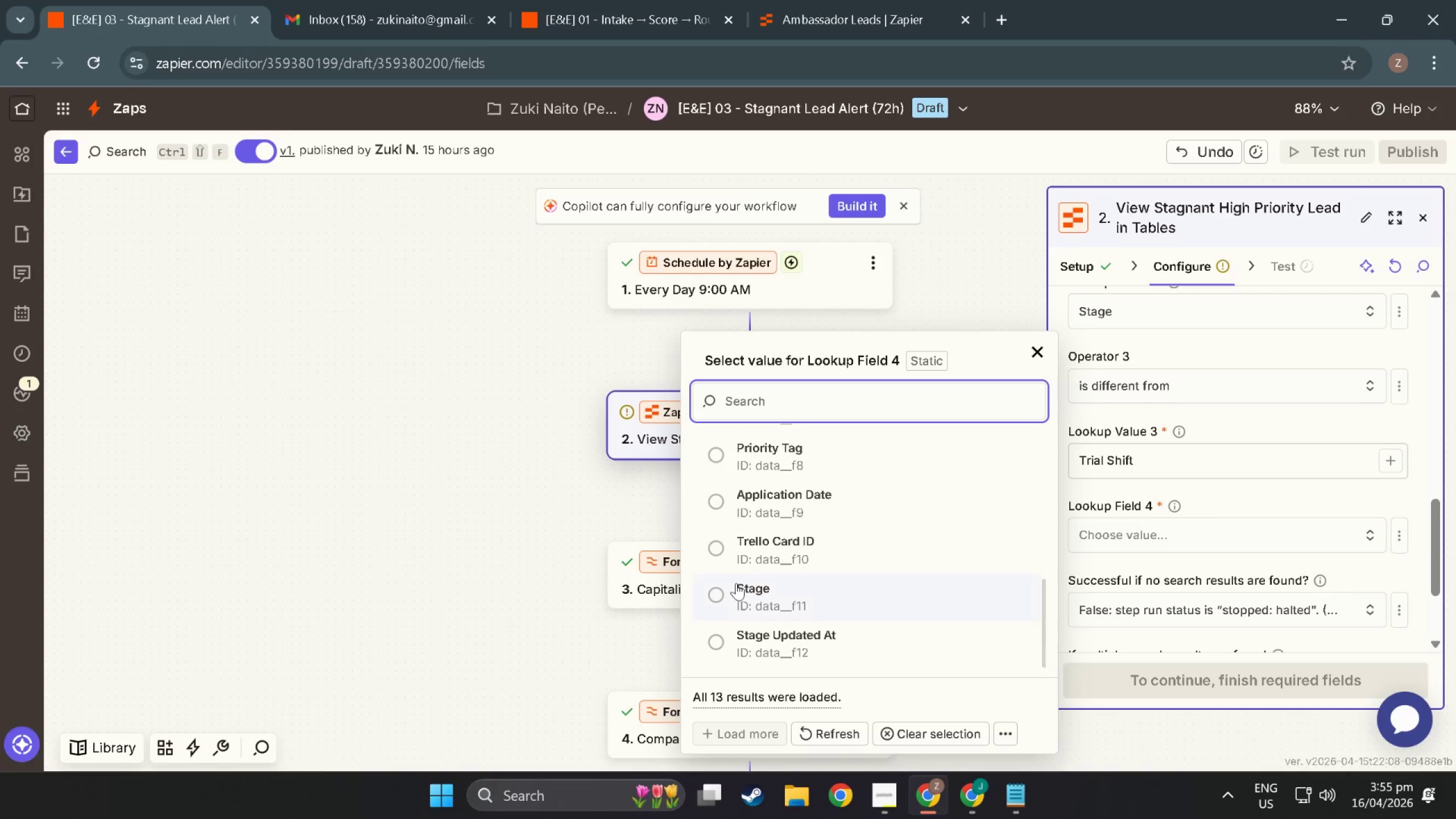 
left_click([731, 586])
 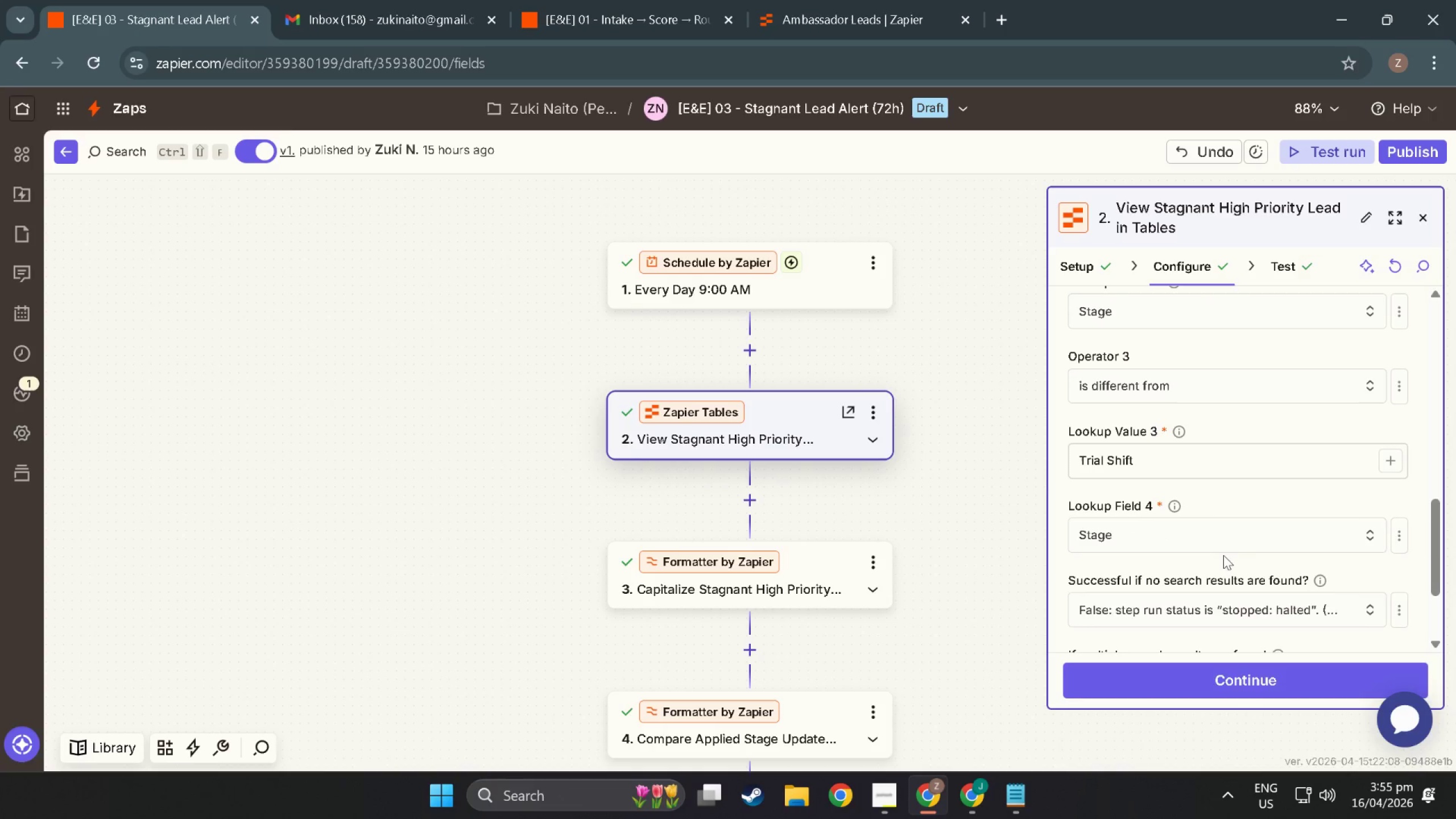 
scroll: coordinate [1223, 554], scroll_direction: up, amount: 2.0
 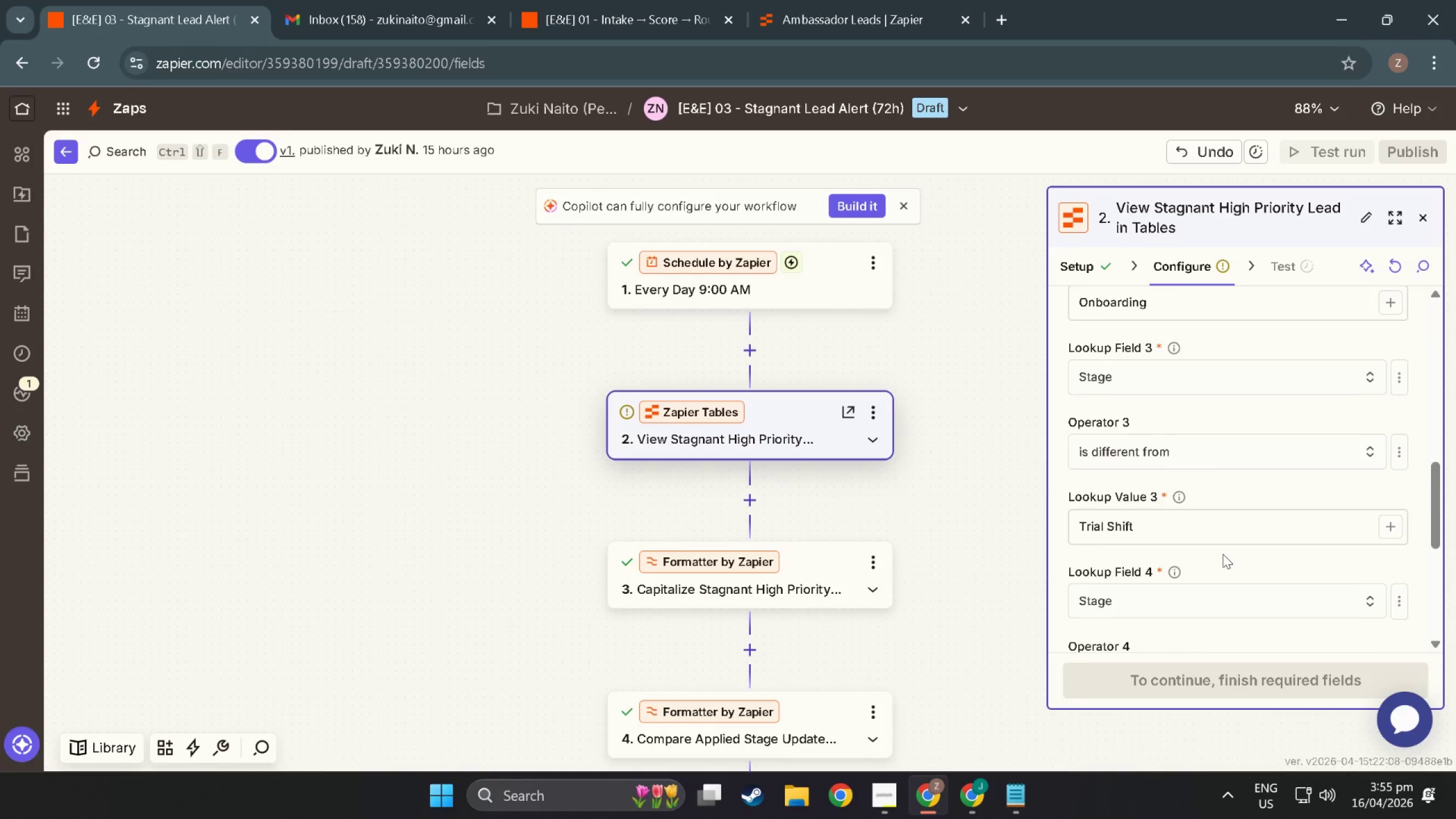 
scroll: coordinate [1197, 561], scroll_direction: down, amount: 4.0
 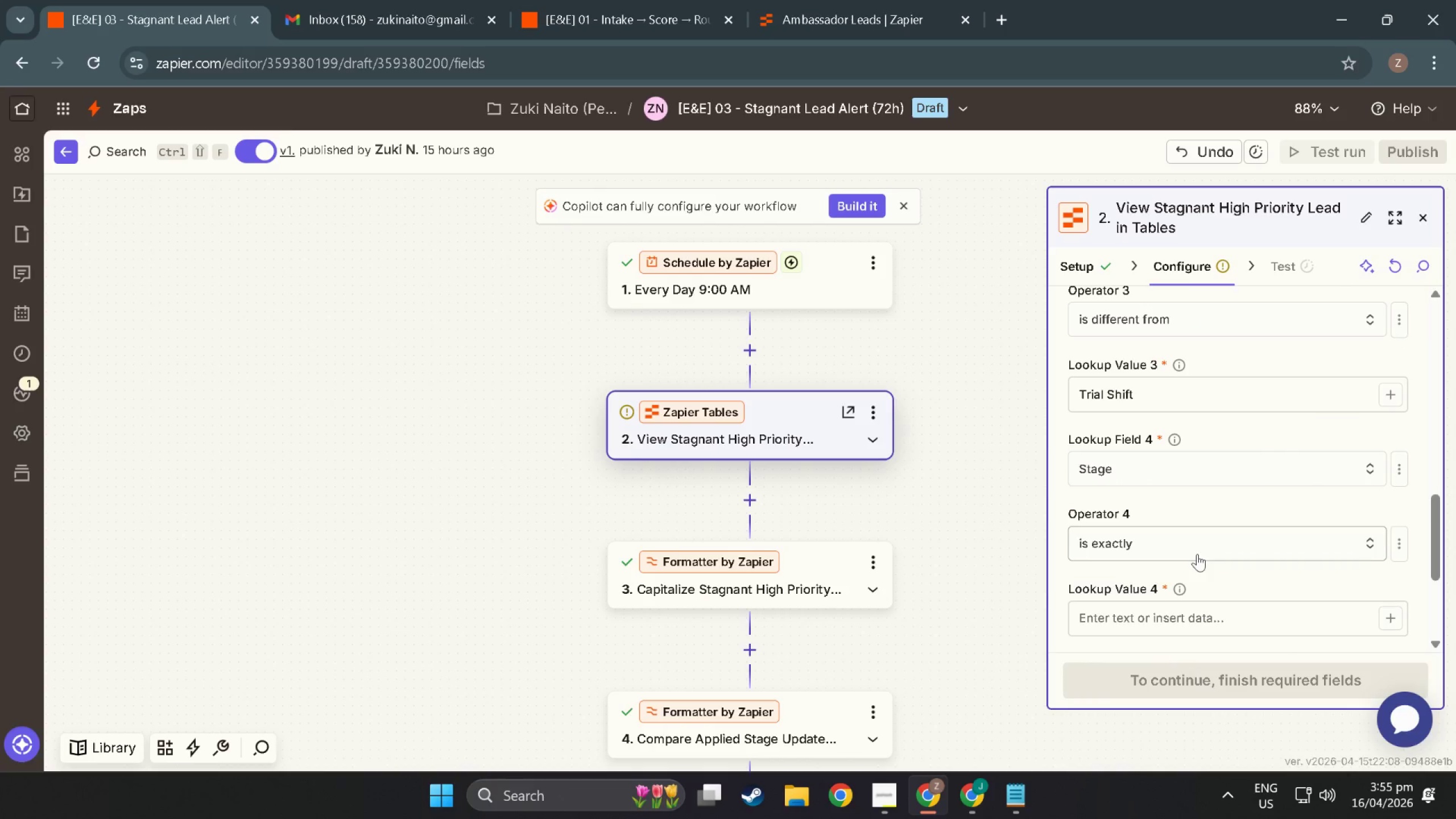 
left_click([1197, 554])
 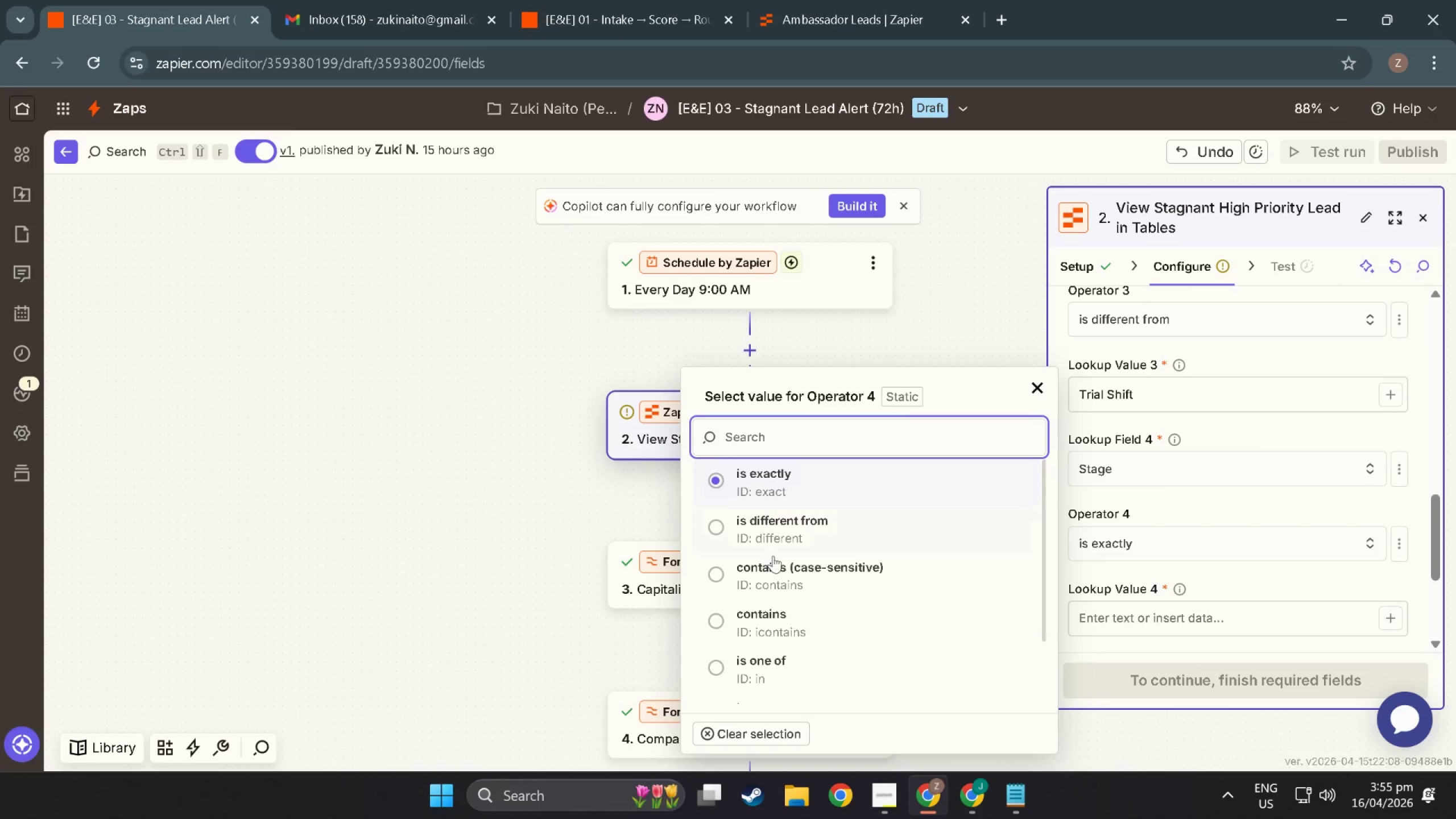 
left_click([764, 541])
 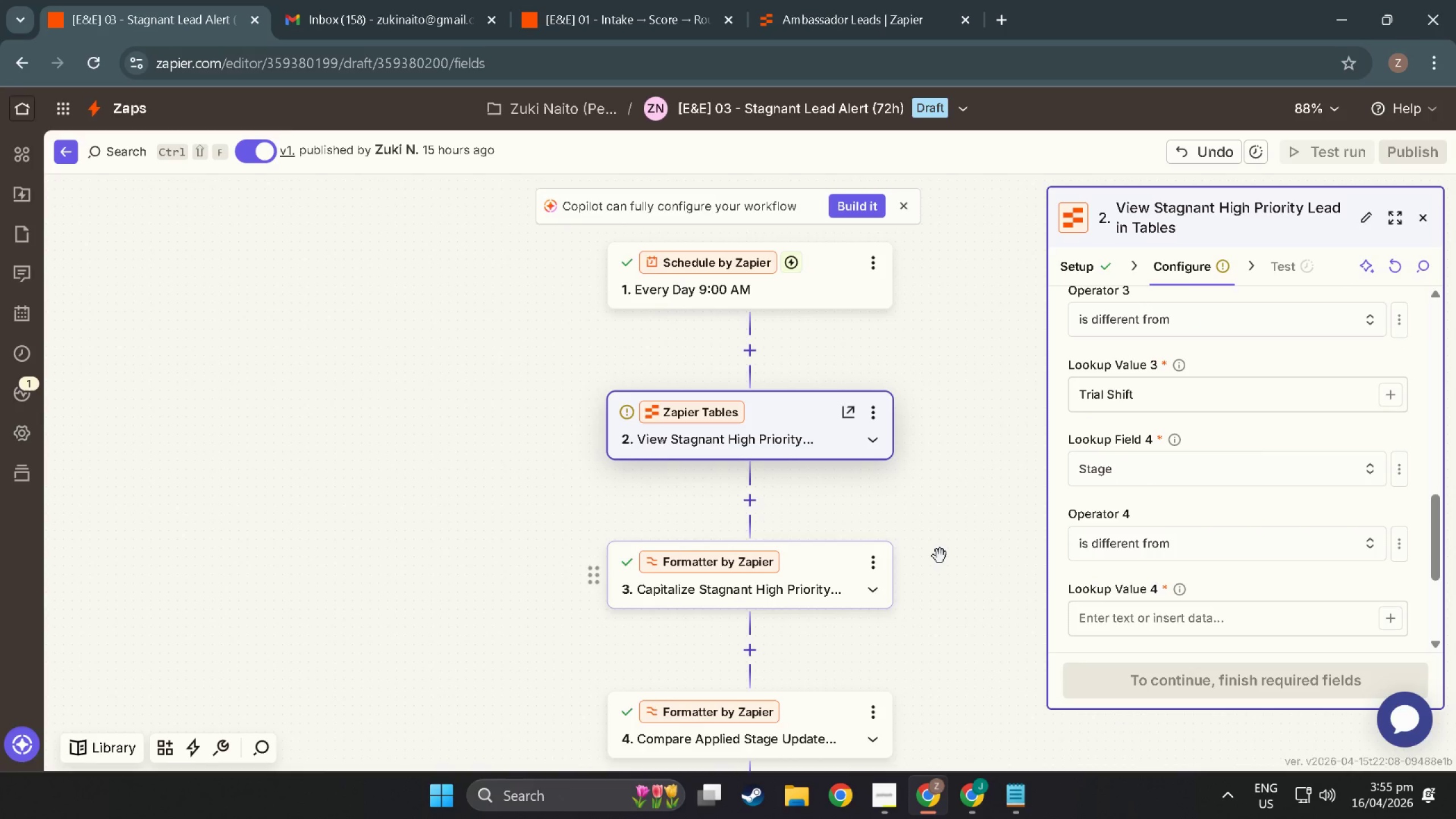 
scroll: coordinate [958, 552], scroll_direction: down, amount: 2.0
 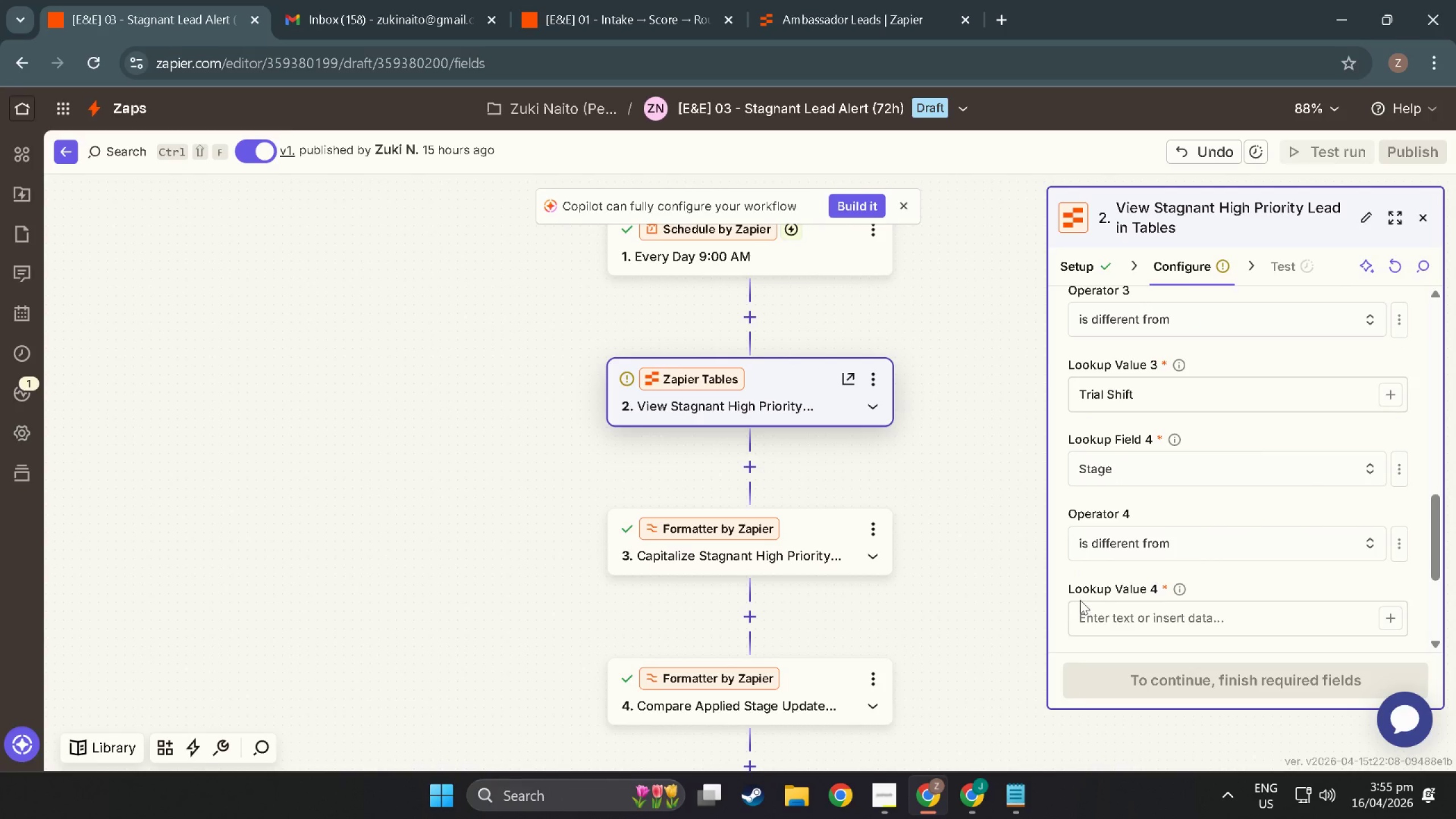 
left_click([1083, 602])
 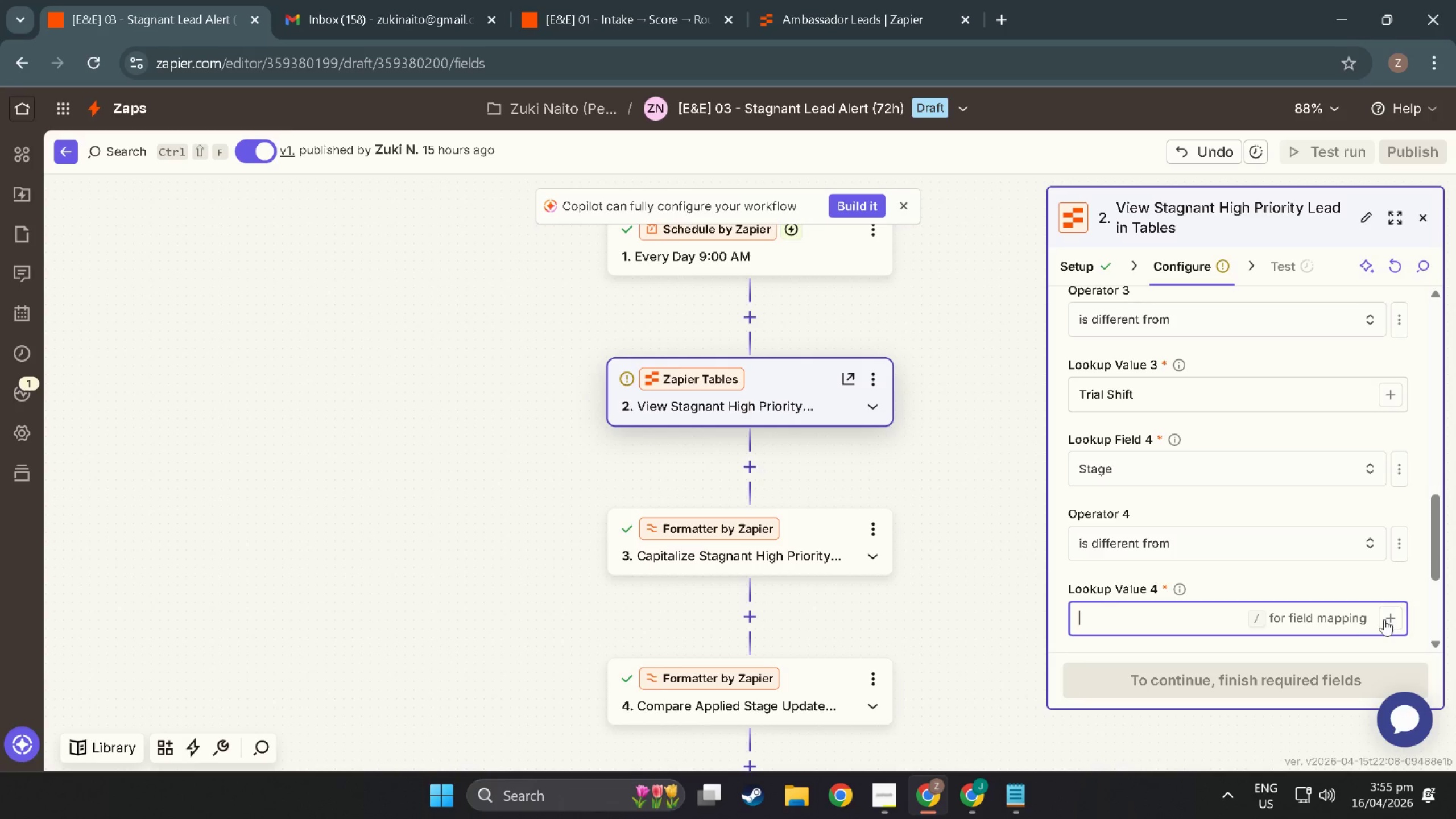 
left_click([1393, 617])
 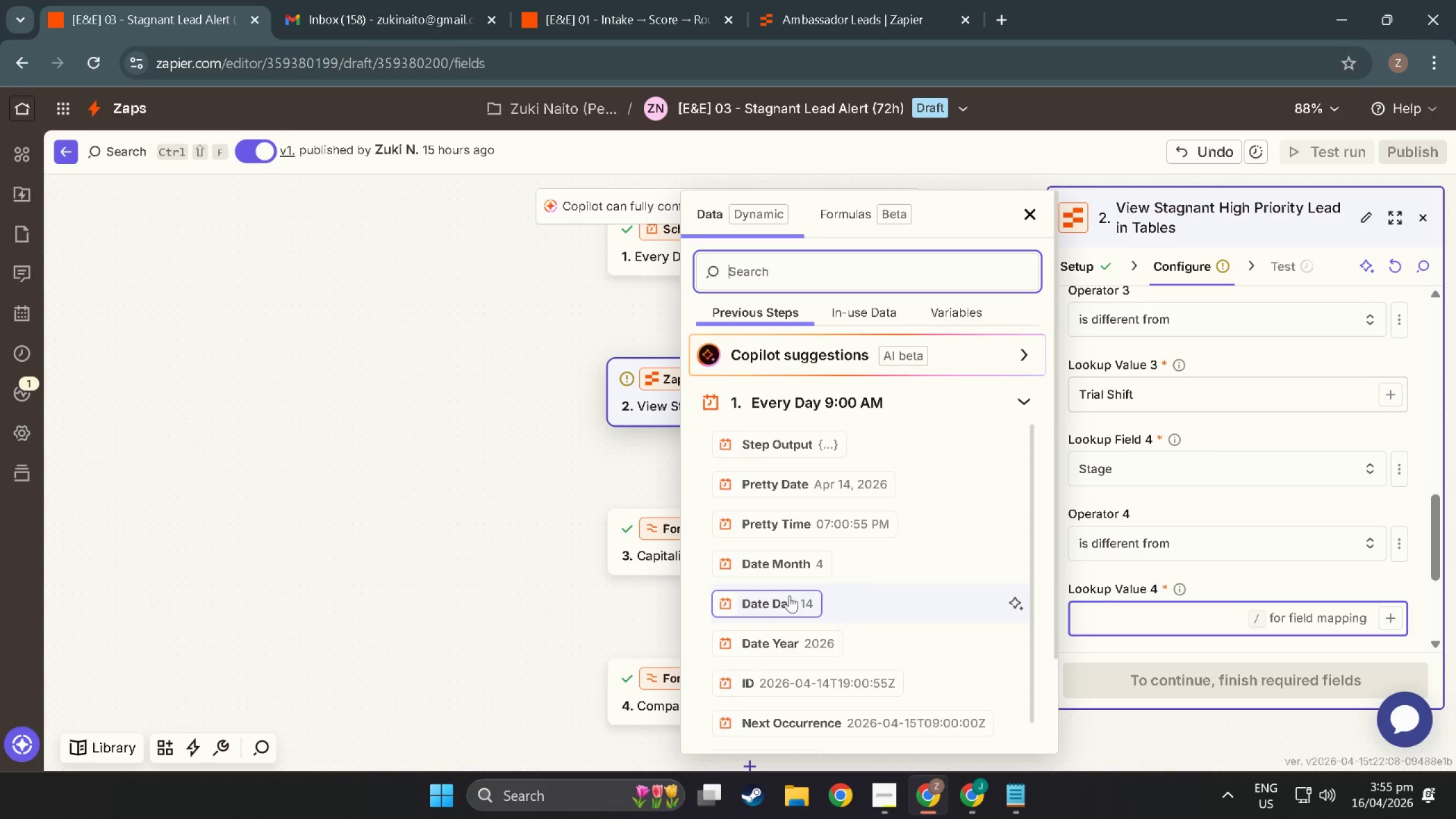 
scroll: coordinate [746, 669], scroll_direction: down, amount: 12.0
 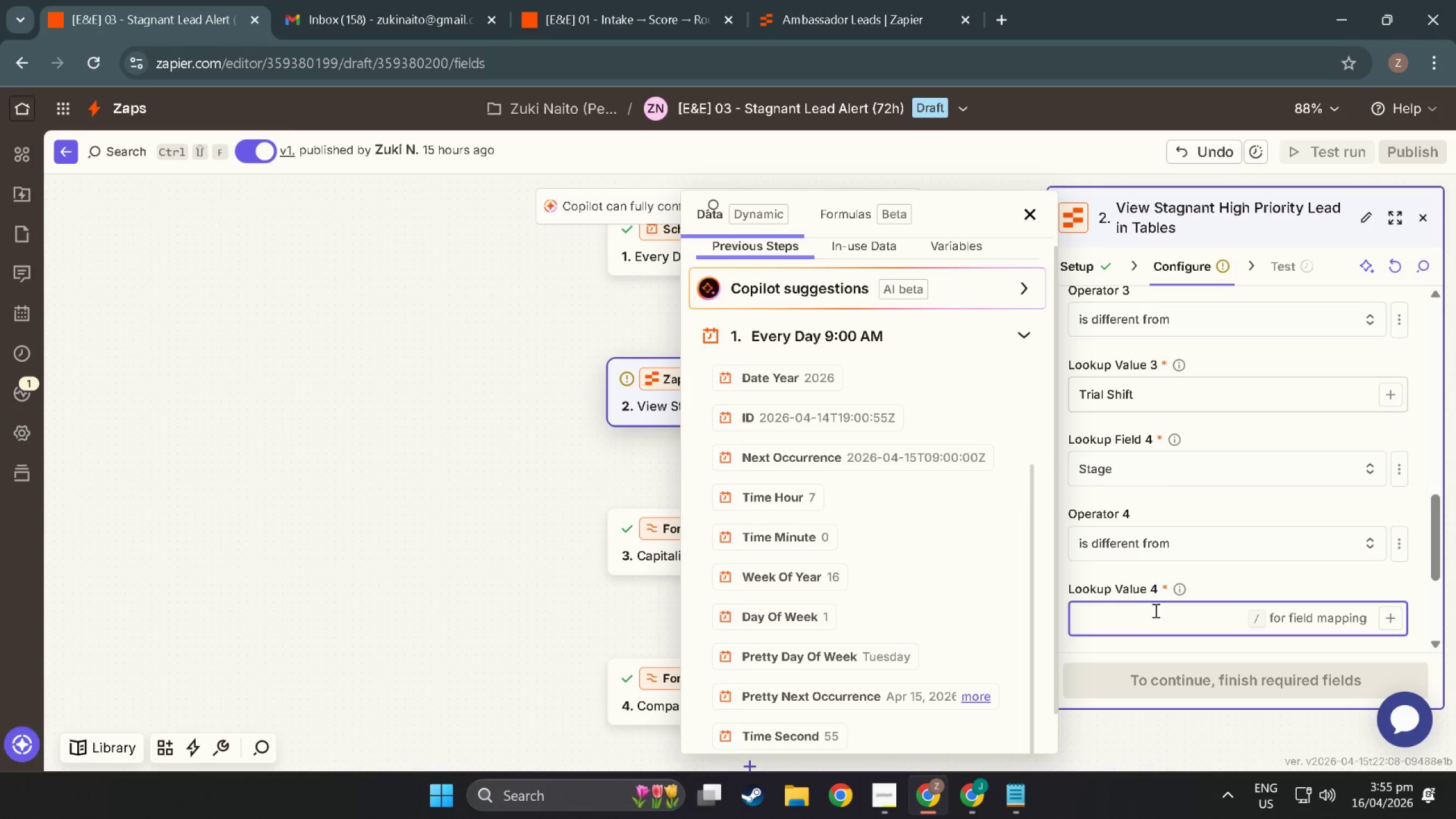 
left_click([1157, 614])
 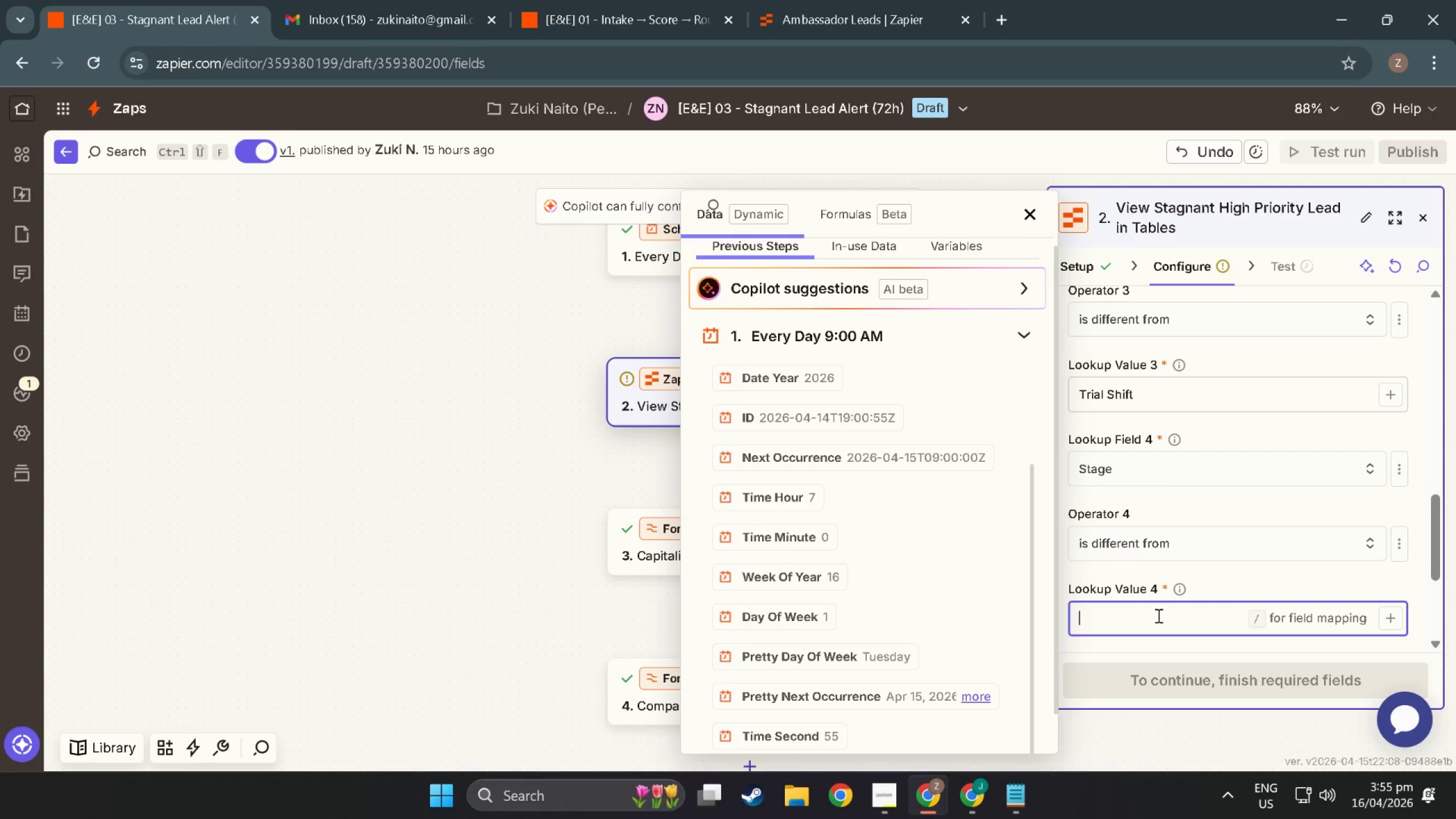 
hold_key(key=ShiftLeft, duration=1.54)
 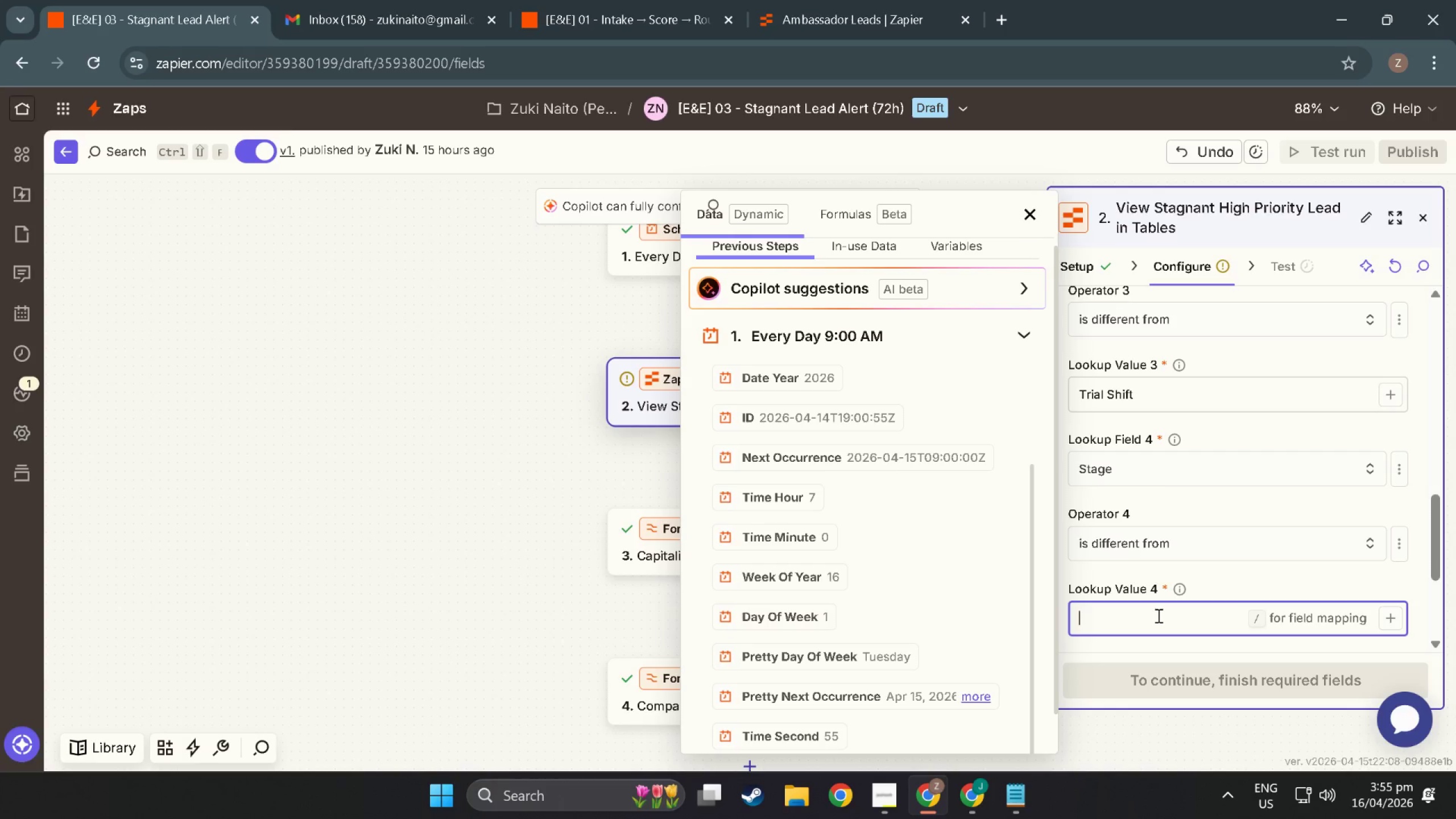 
hold_key(key=ShiftLeft, duration=1.51)
 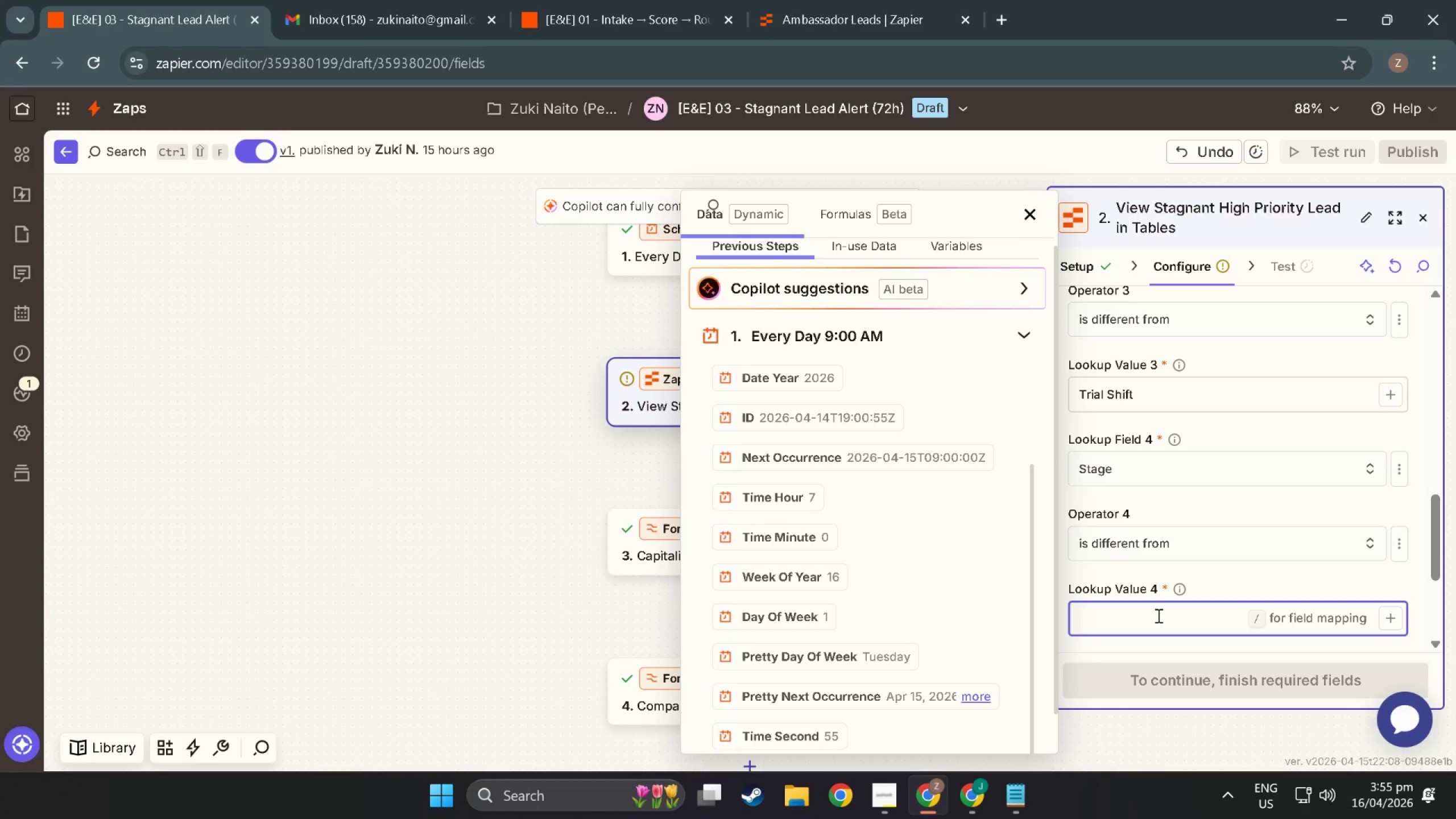 
hold_key(key=ShiftLeft, duration=1.51)
 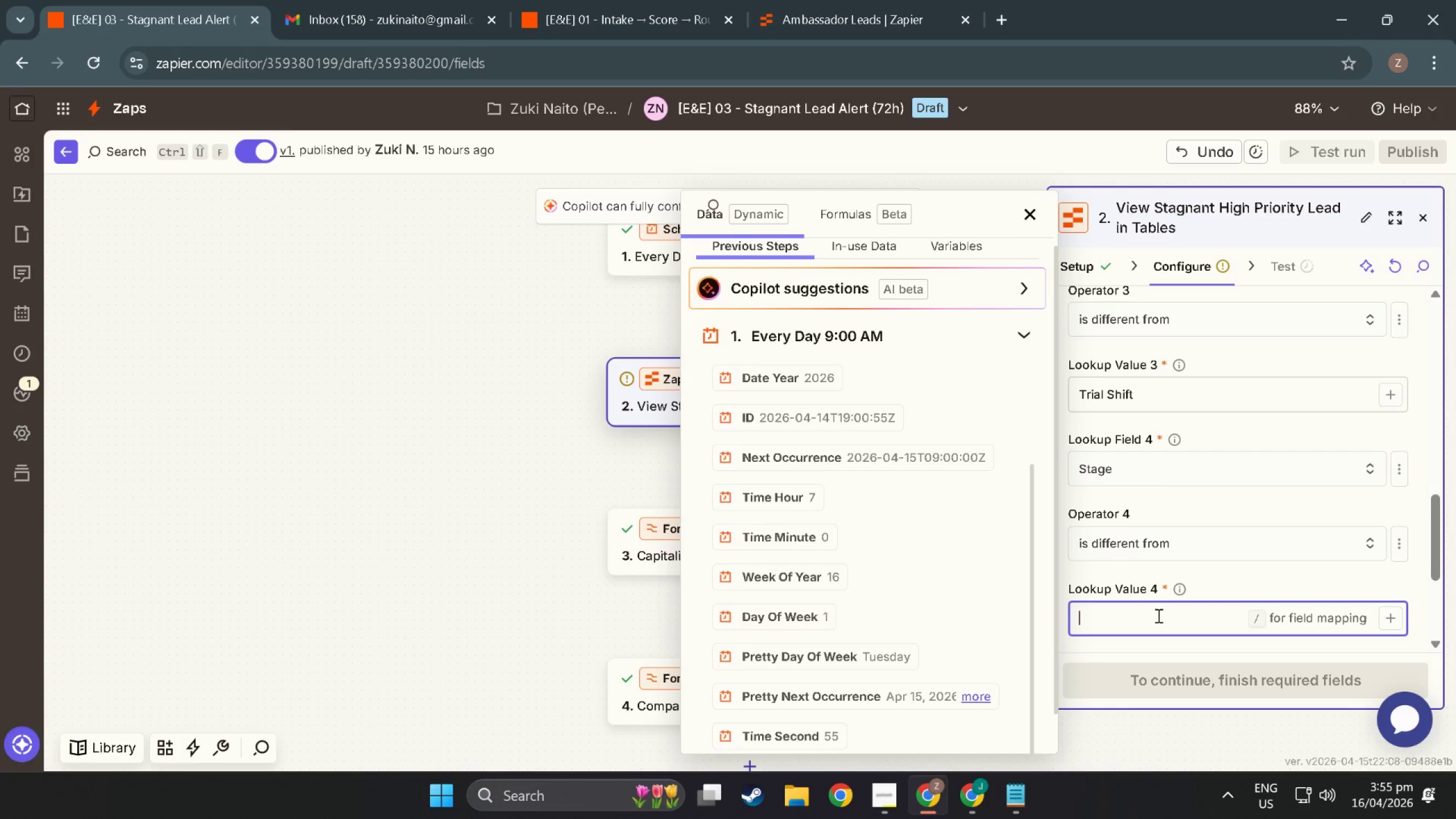 
type(Veti)
key(Backspace)
type(ting C)
key(Backspace)
type(Call)
 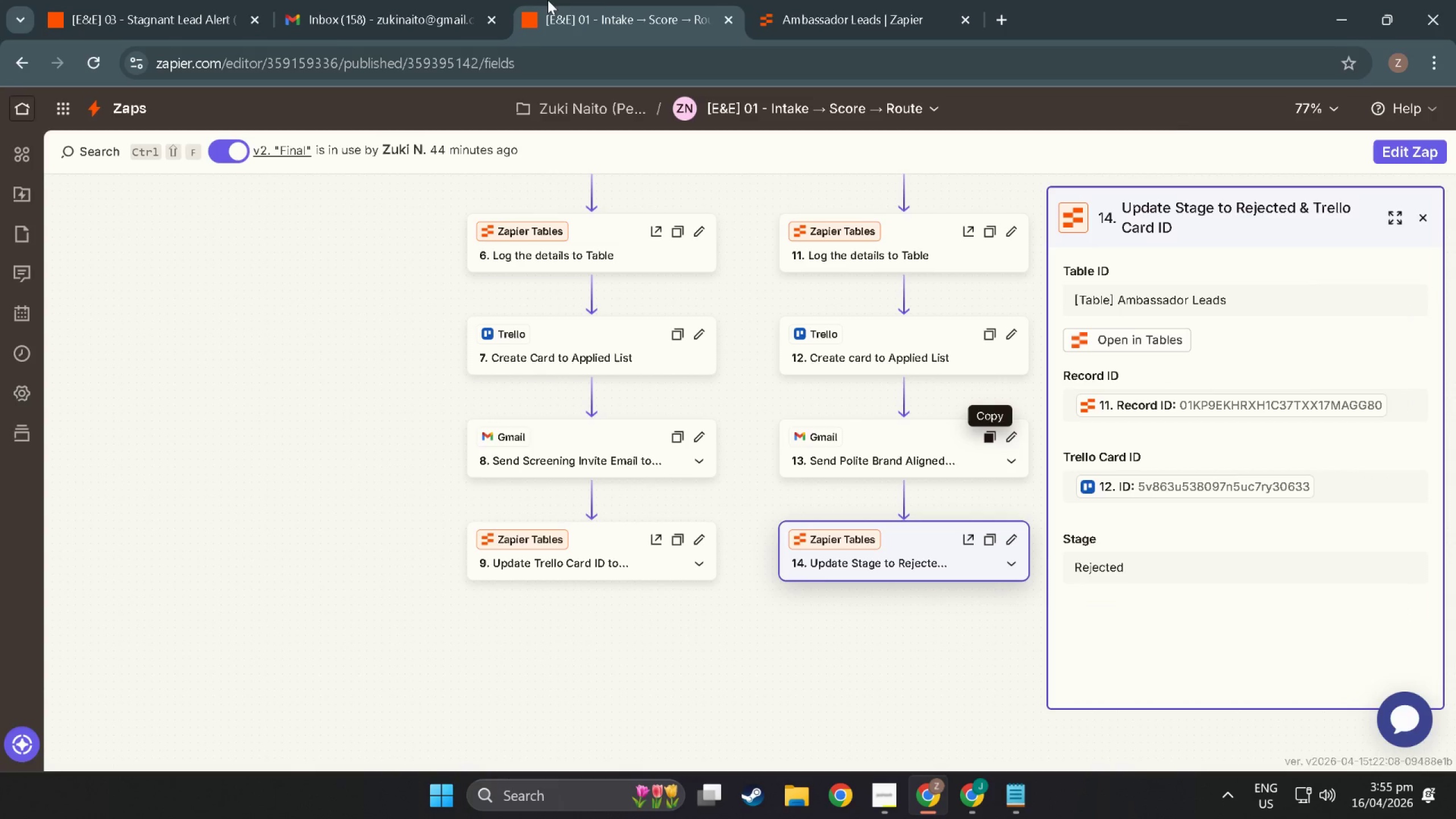 
left_click([784, 0])
 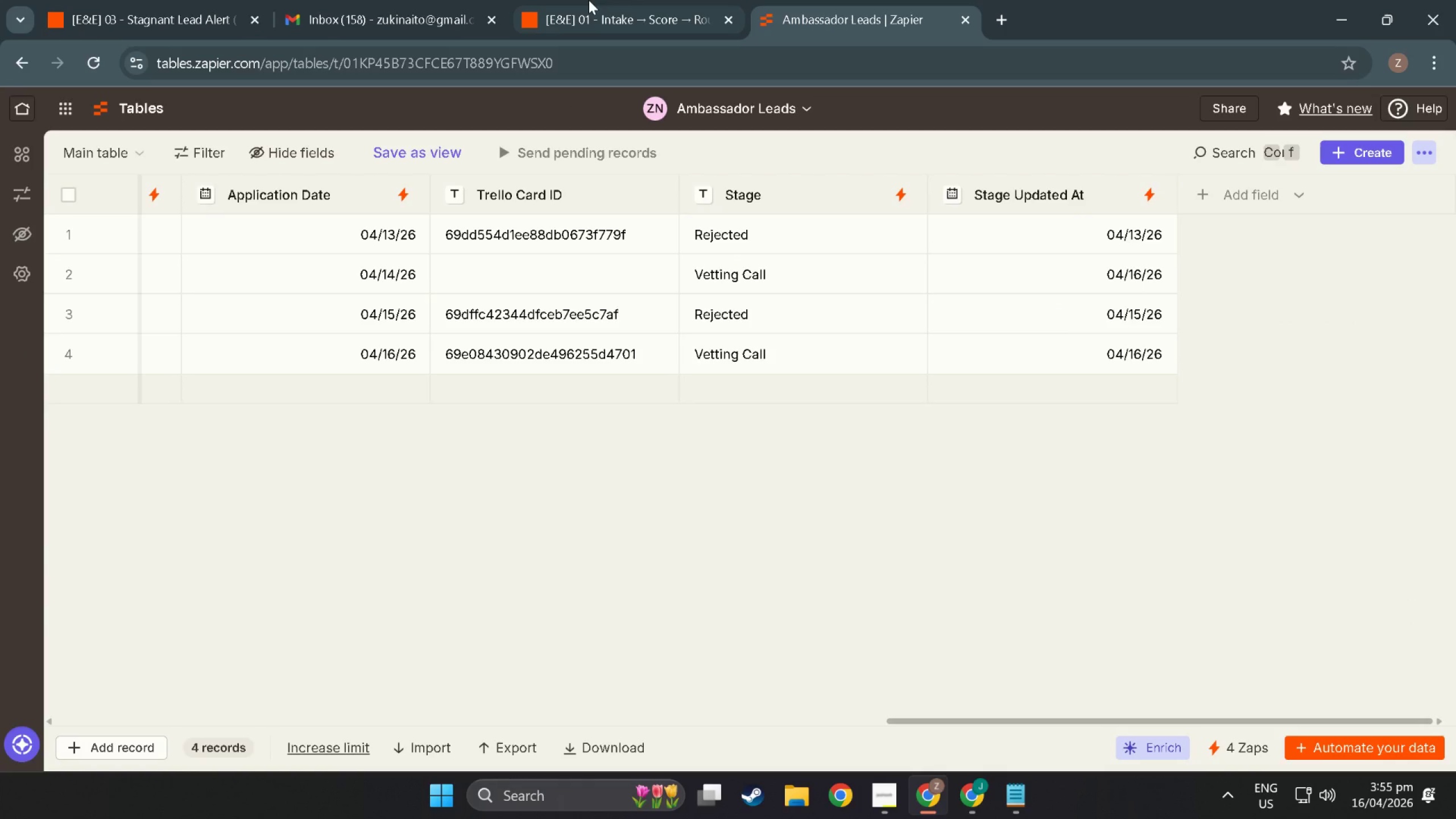 
key(Alt+Tab)
 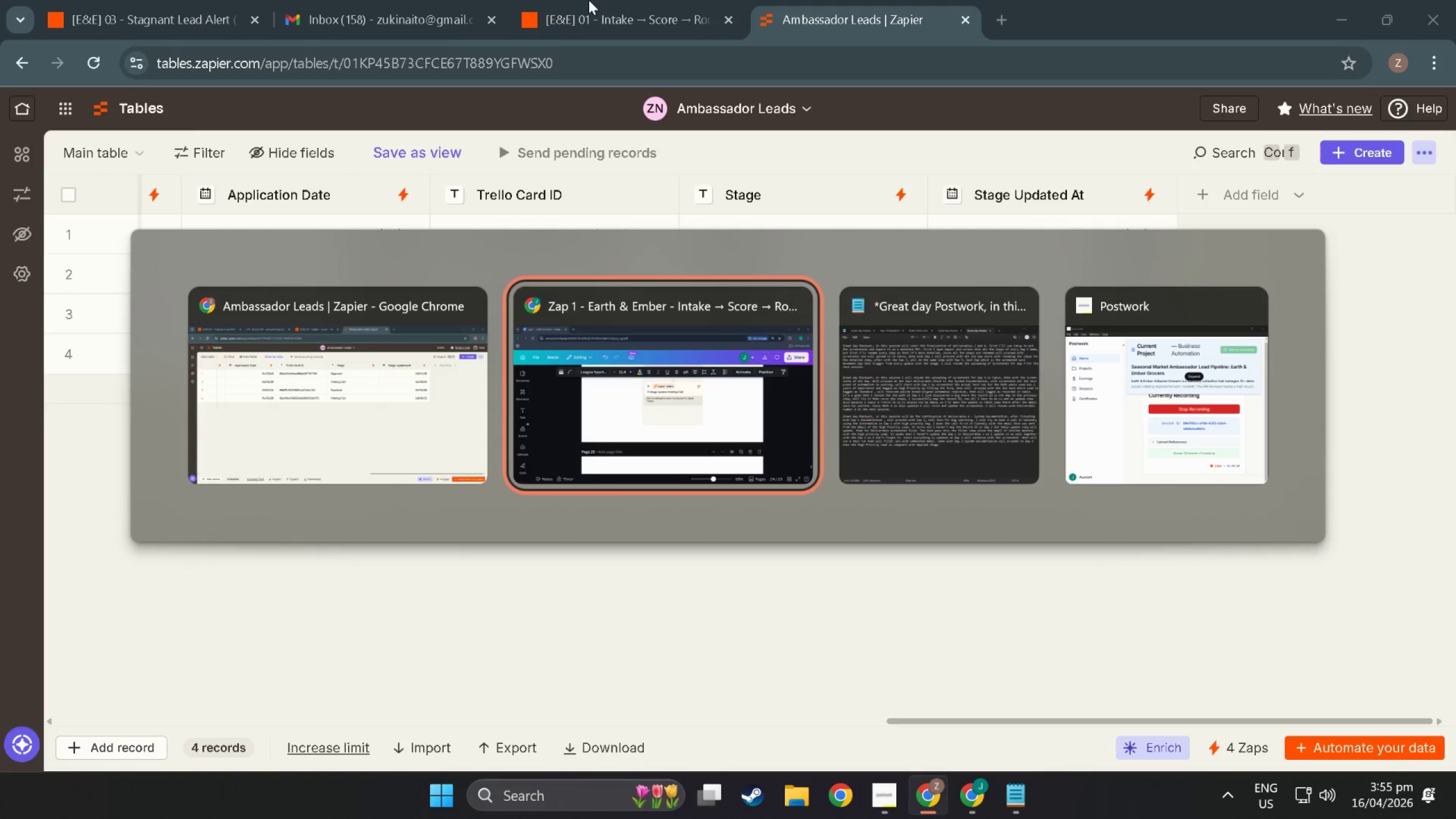 
key(Alt+Tab)
 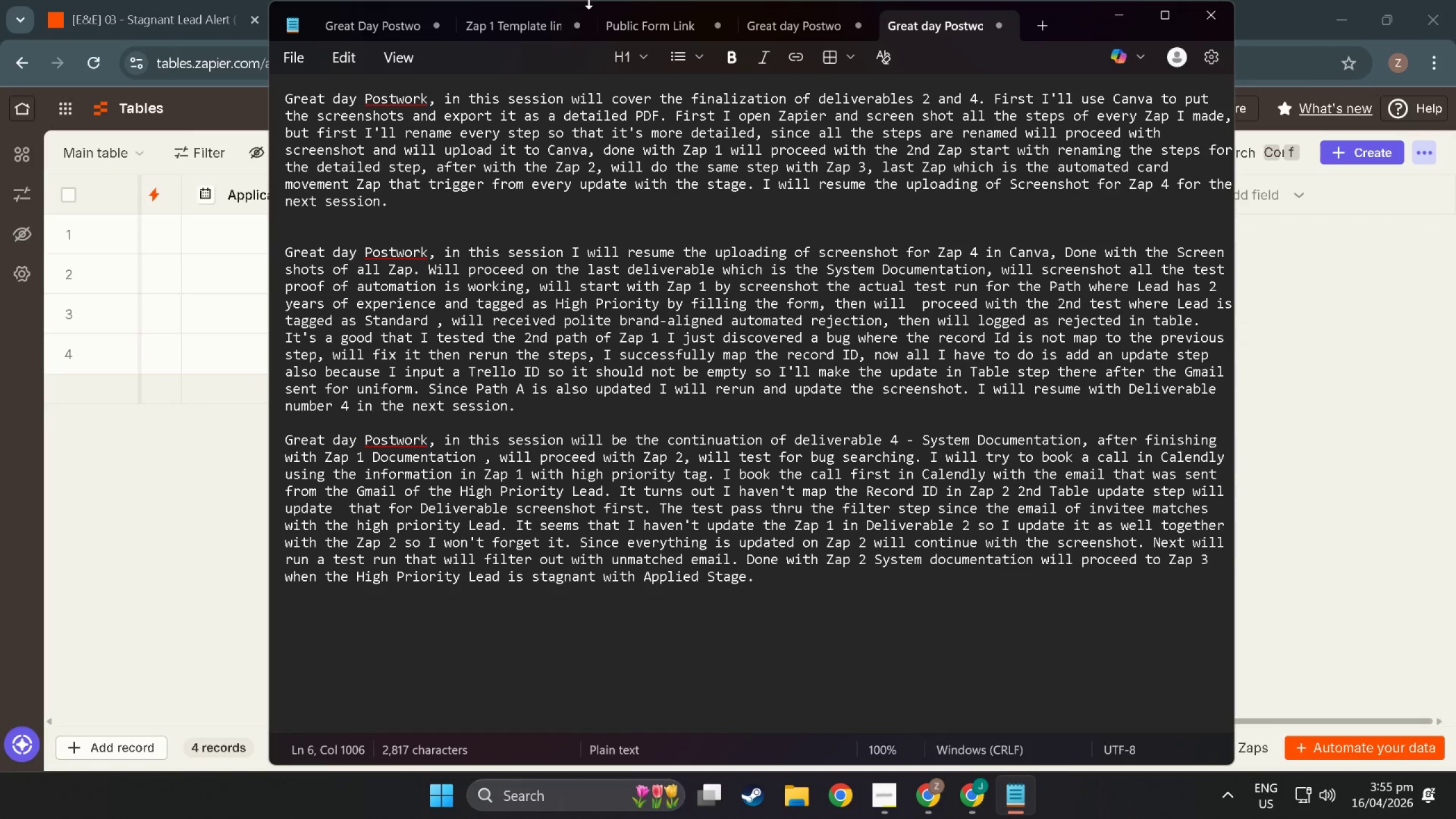 
key(Alt+Tab)
 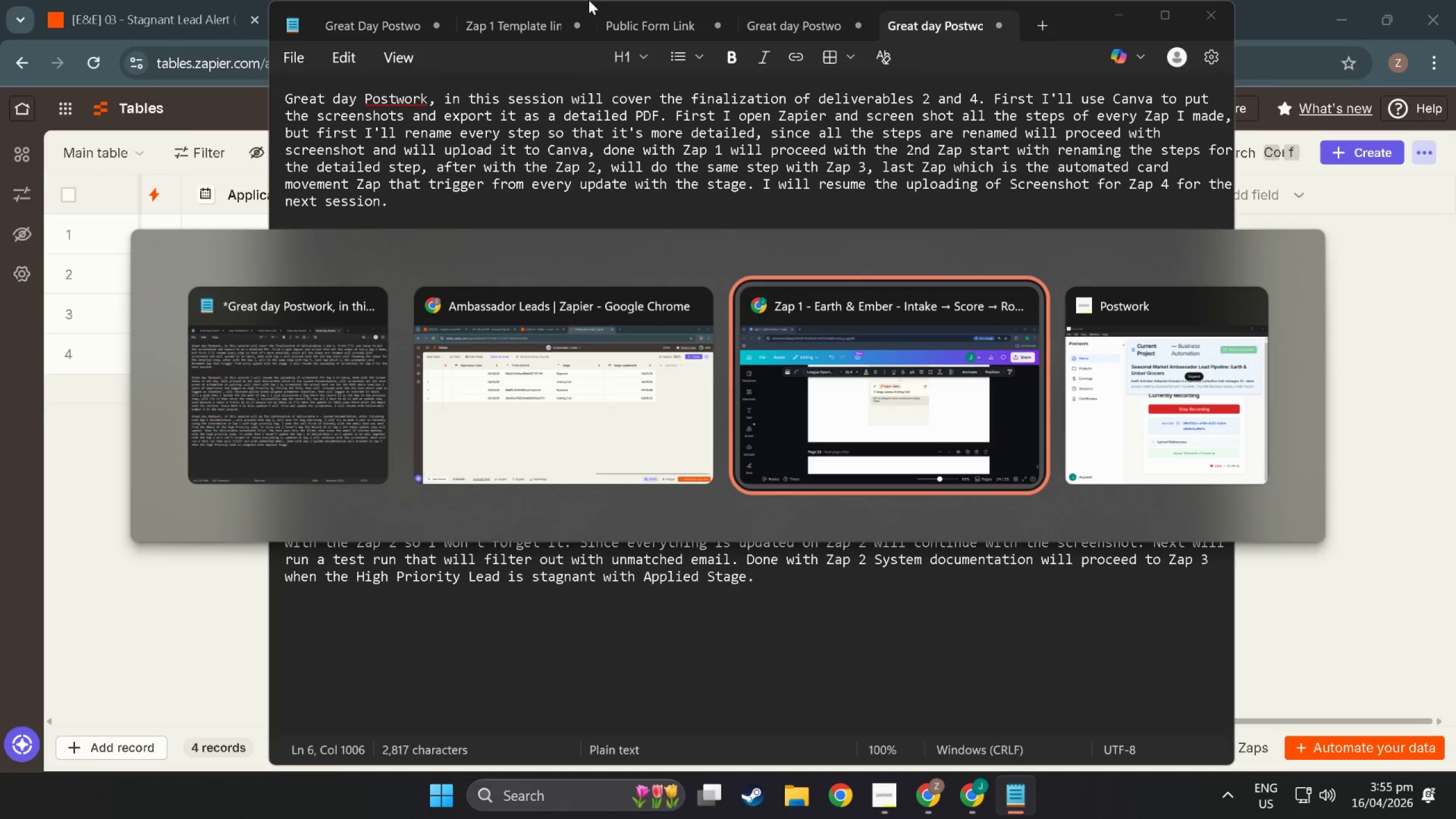 
key(Alt+Tab)
 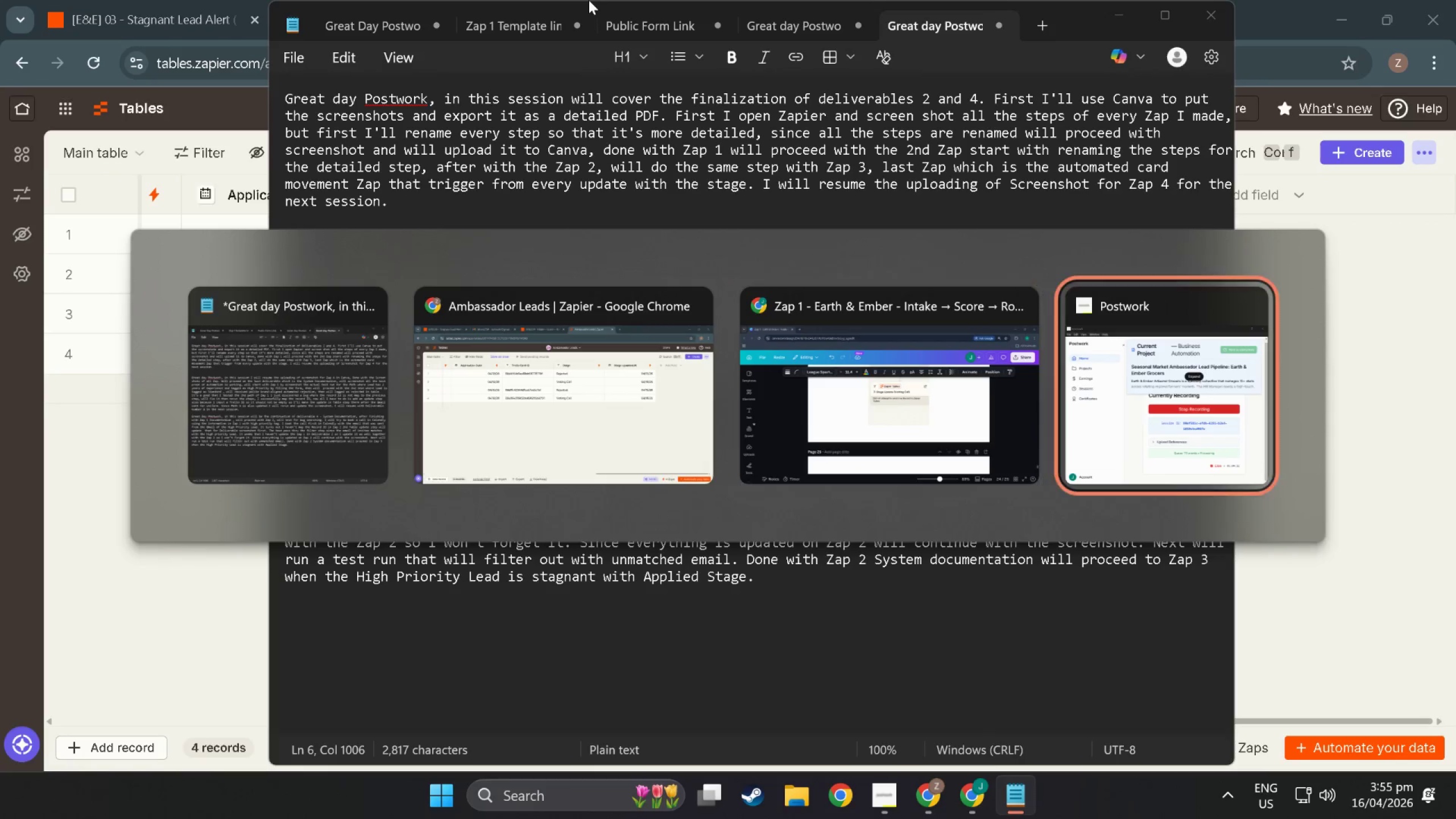 
key(Alt+Tab)
 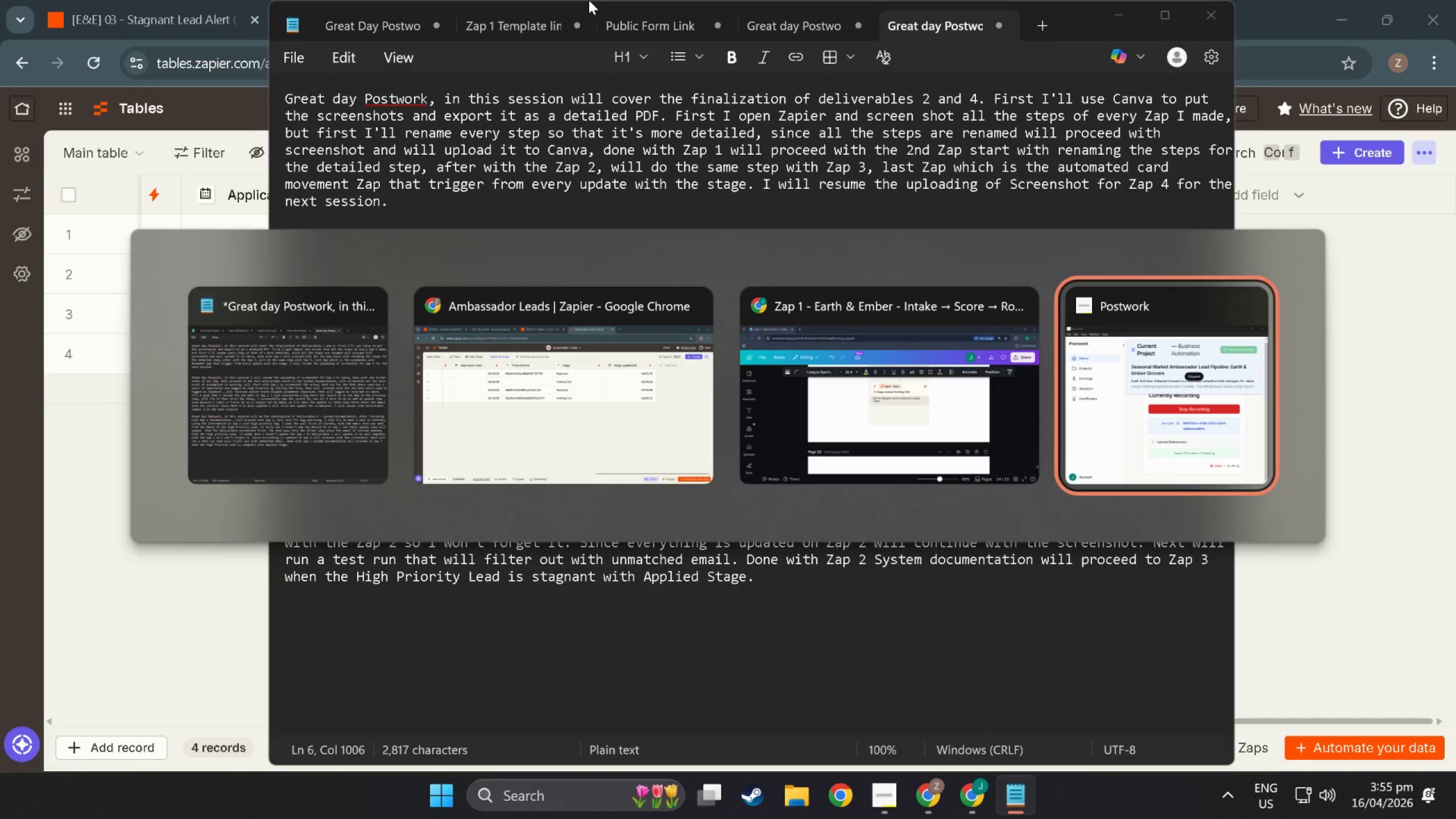 
key(Alt+Tab)
 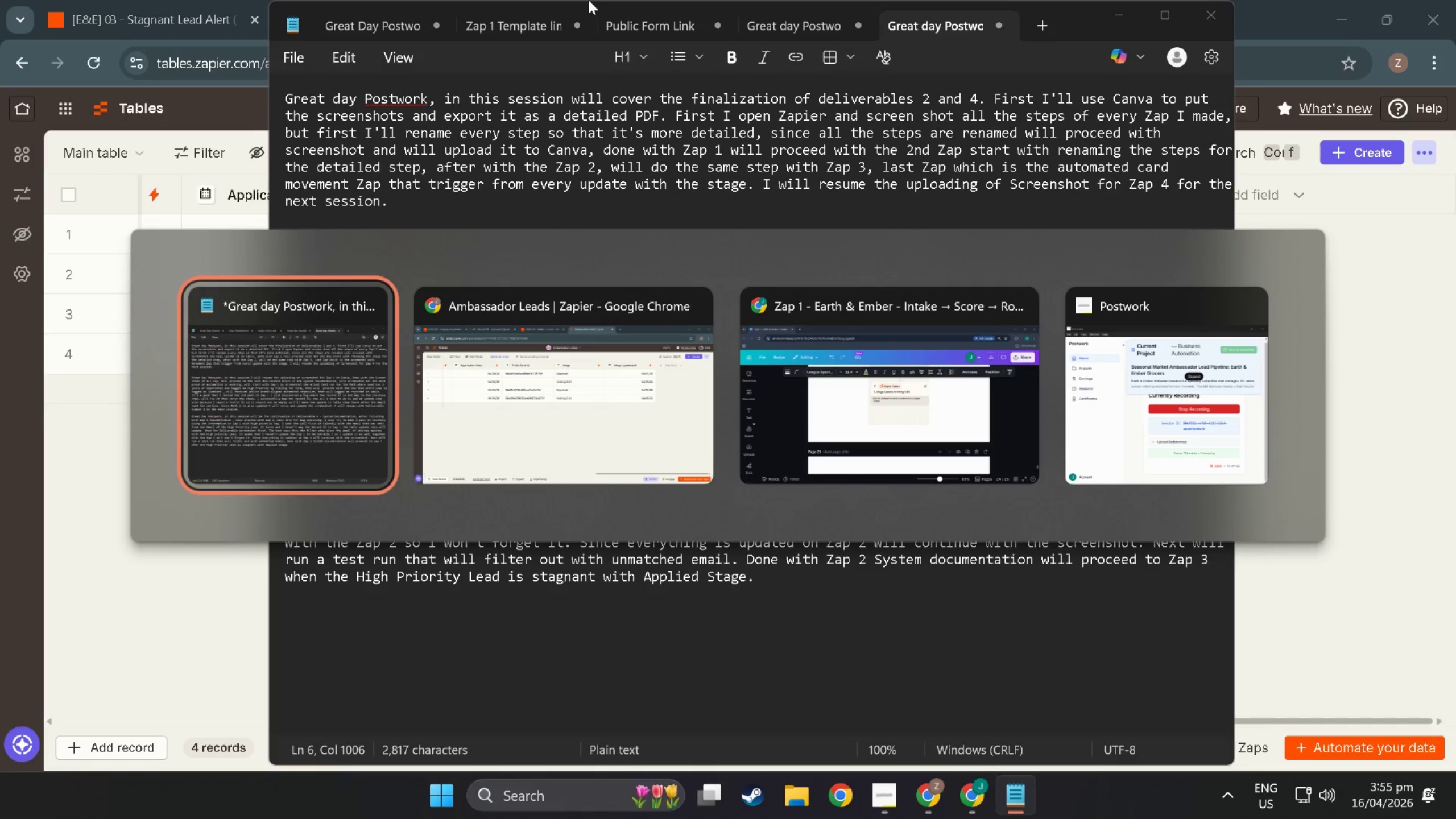 
key(Alt+Tab)
 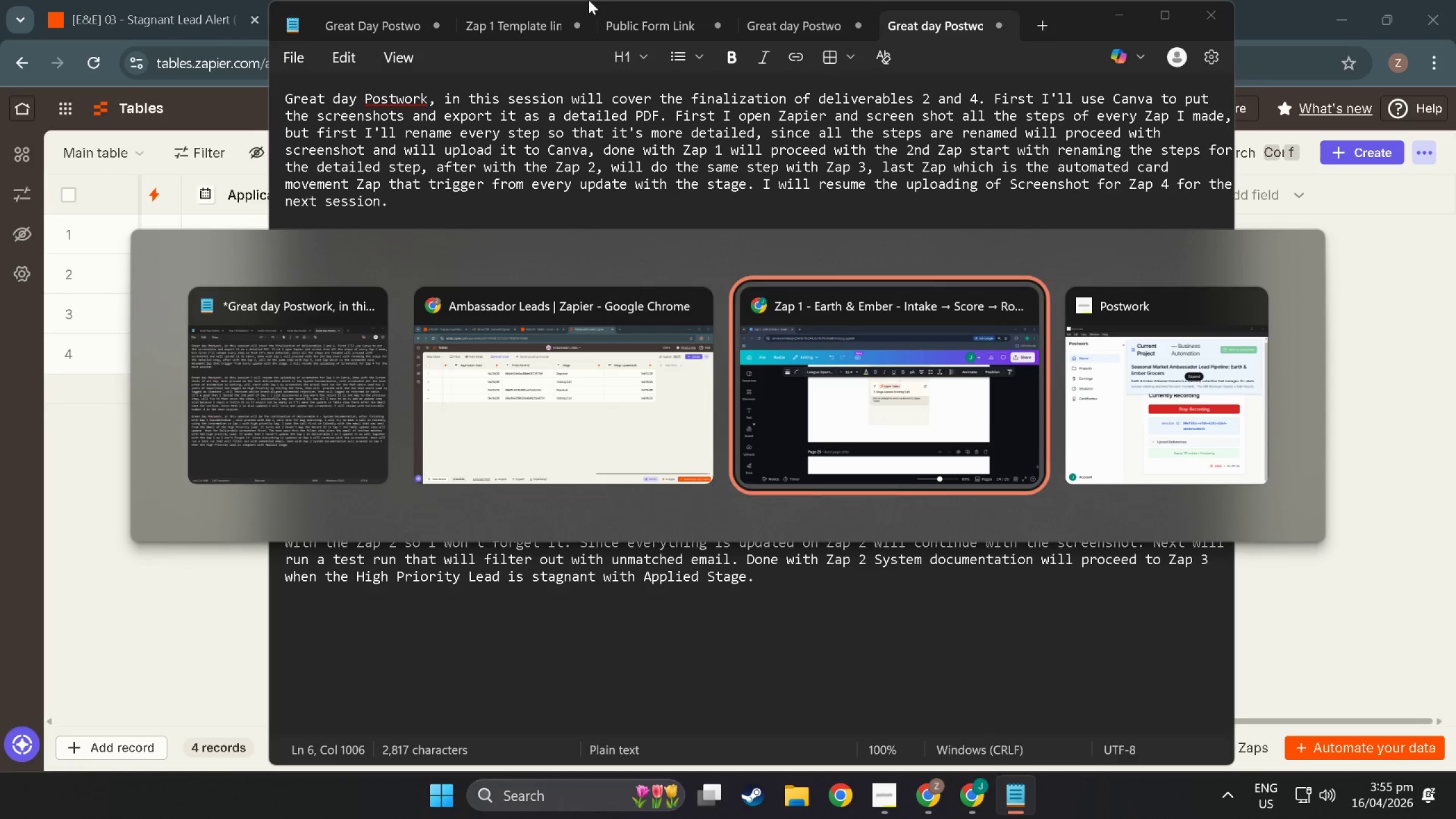 
key(Alt+Tab)
 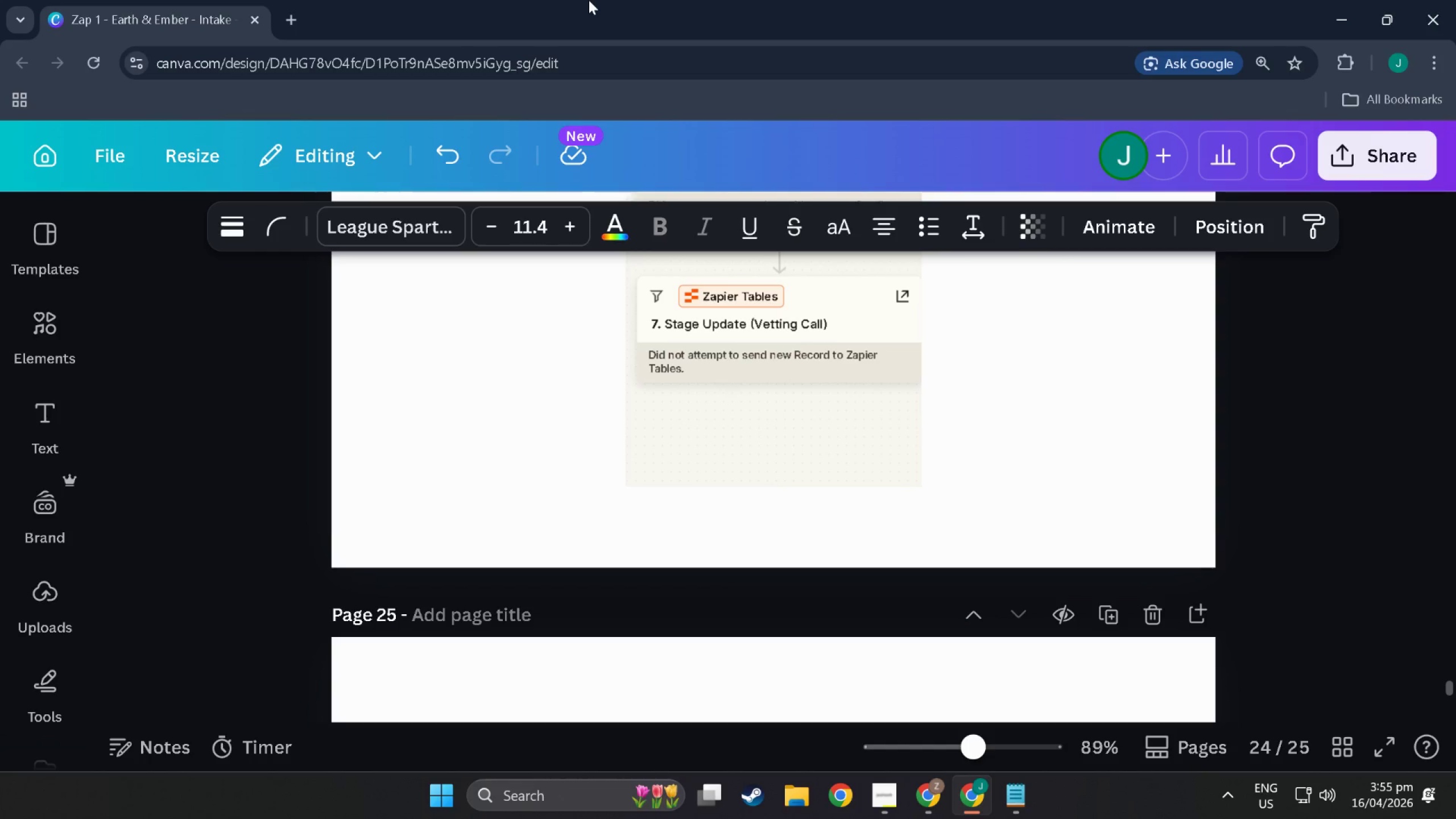 
key(Alt+Tab)
 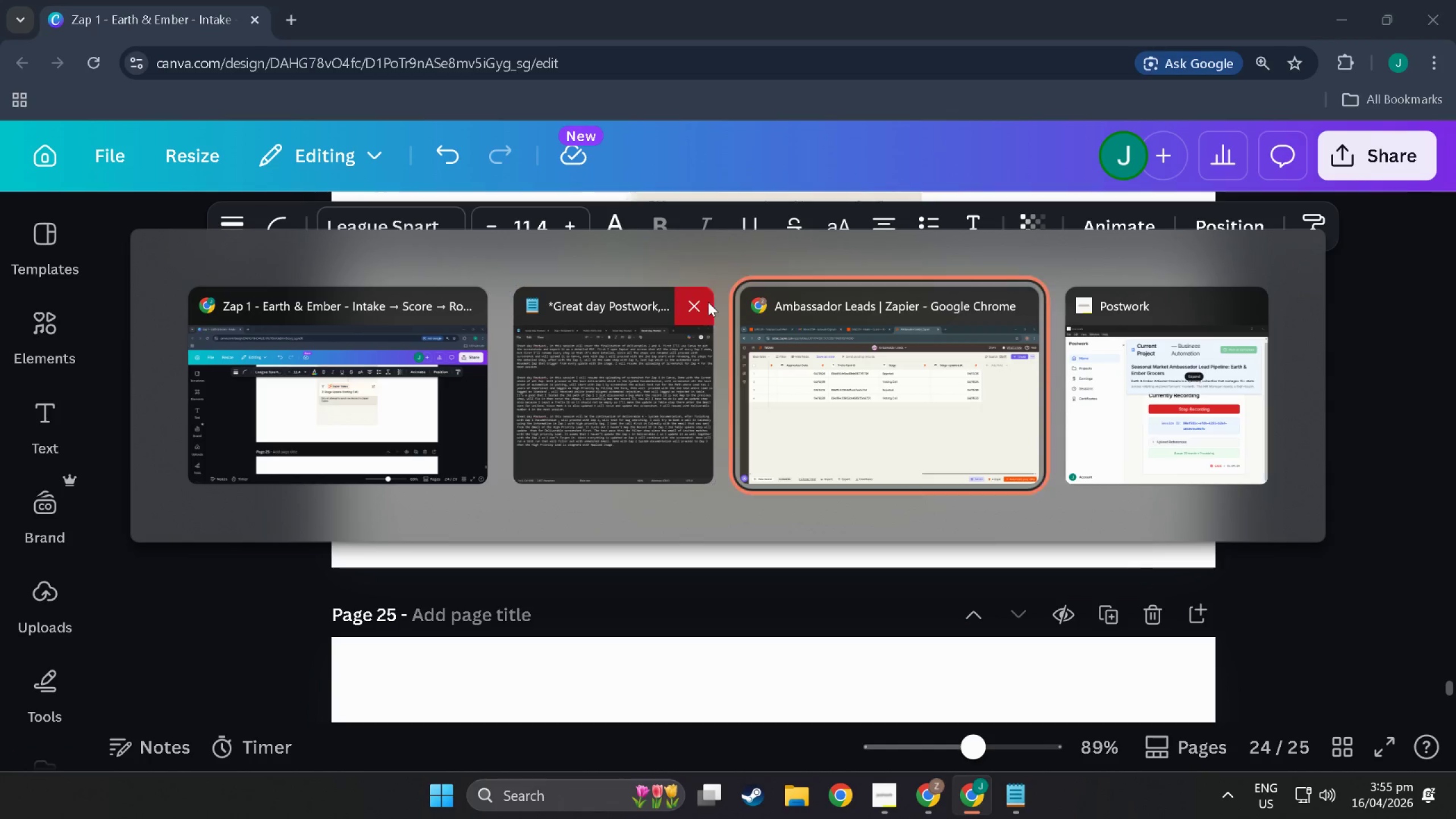 
key(Alt+Tab)
 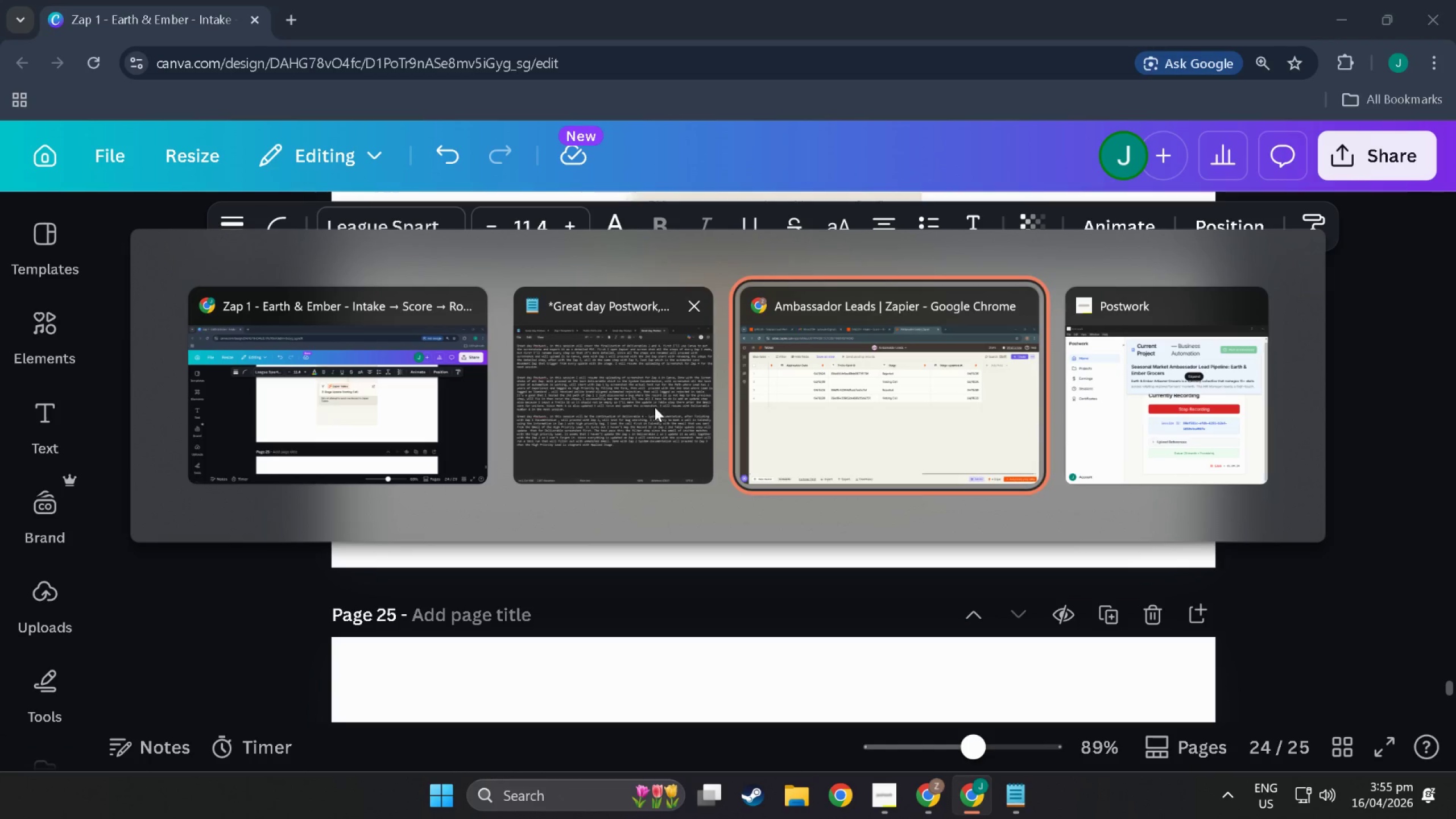 
key(Alt+Tab)
 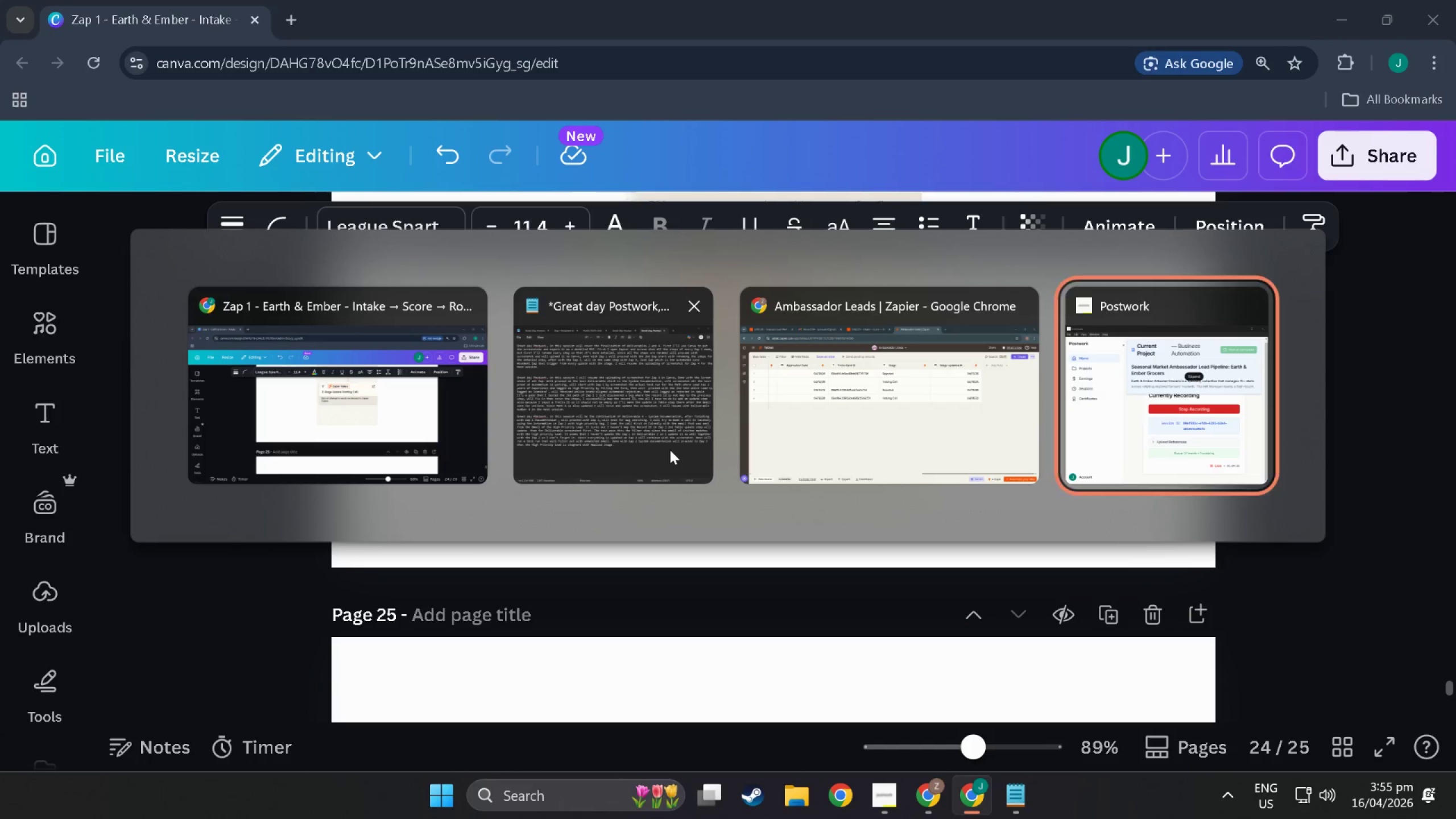 
key(Alt+Tab)
 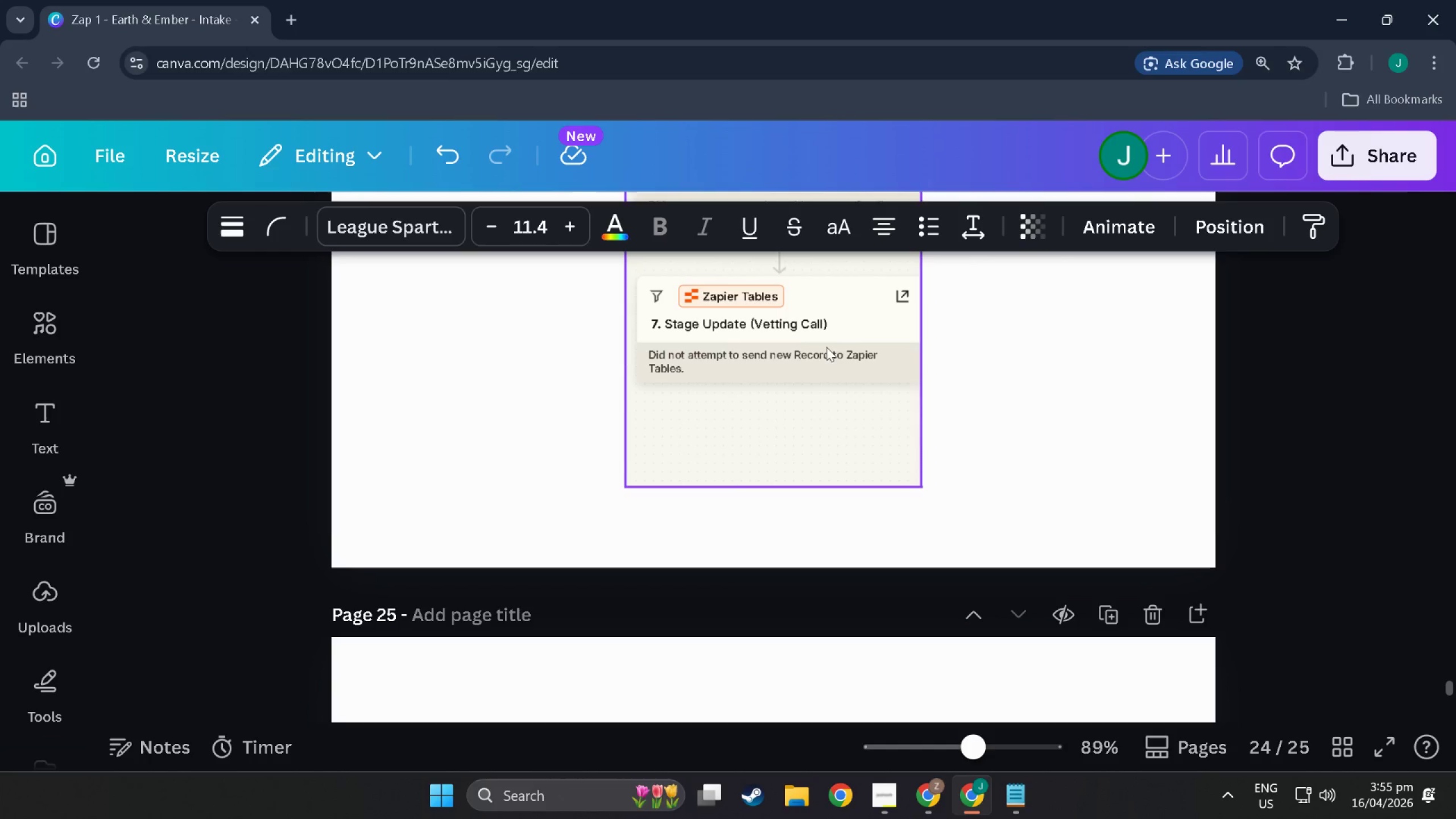 
scroll: coordinate [759, 573], scroll_direction: up, amount: 322.0
 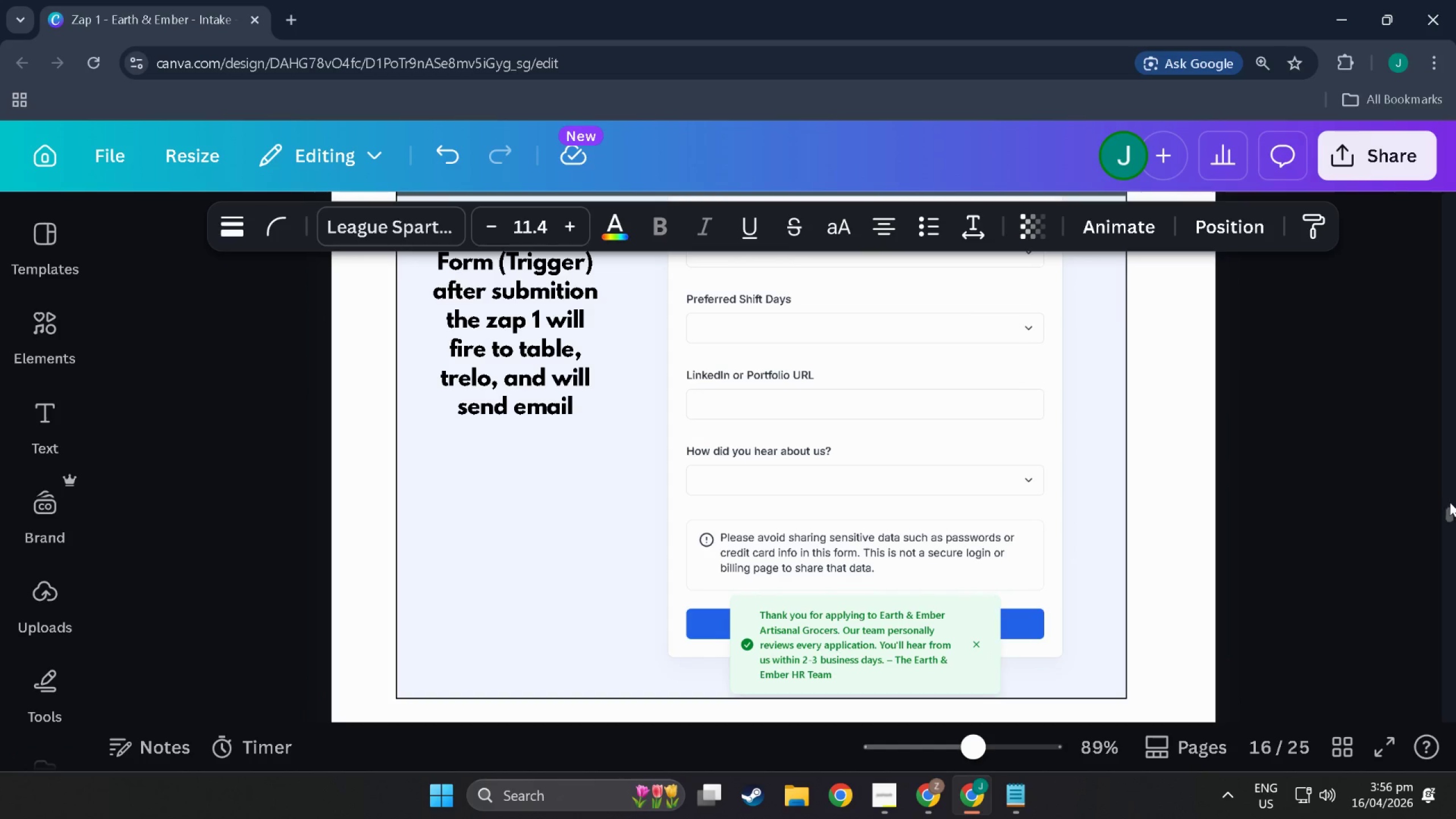 
left_click_drag(start_coordinate=[1455, 512], to_coordinate=[1455, 498])
 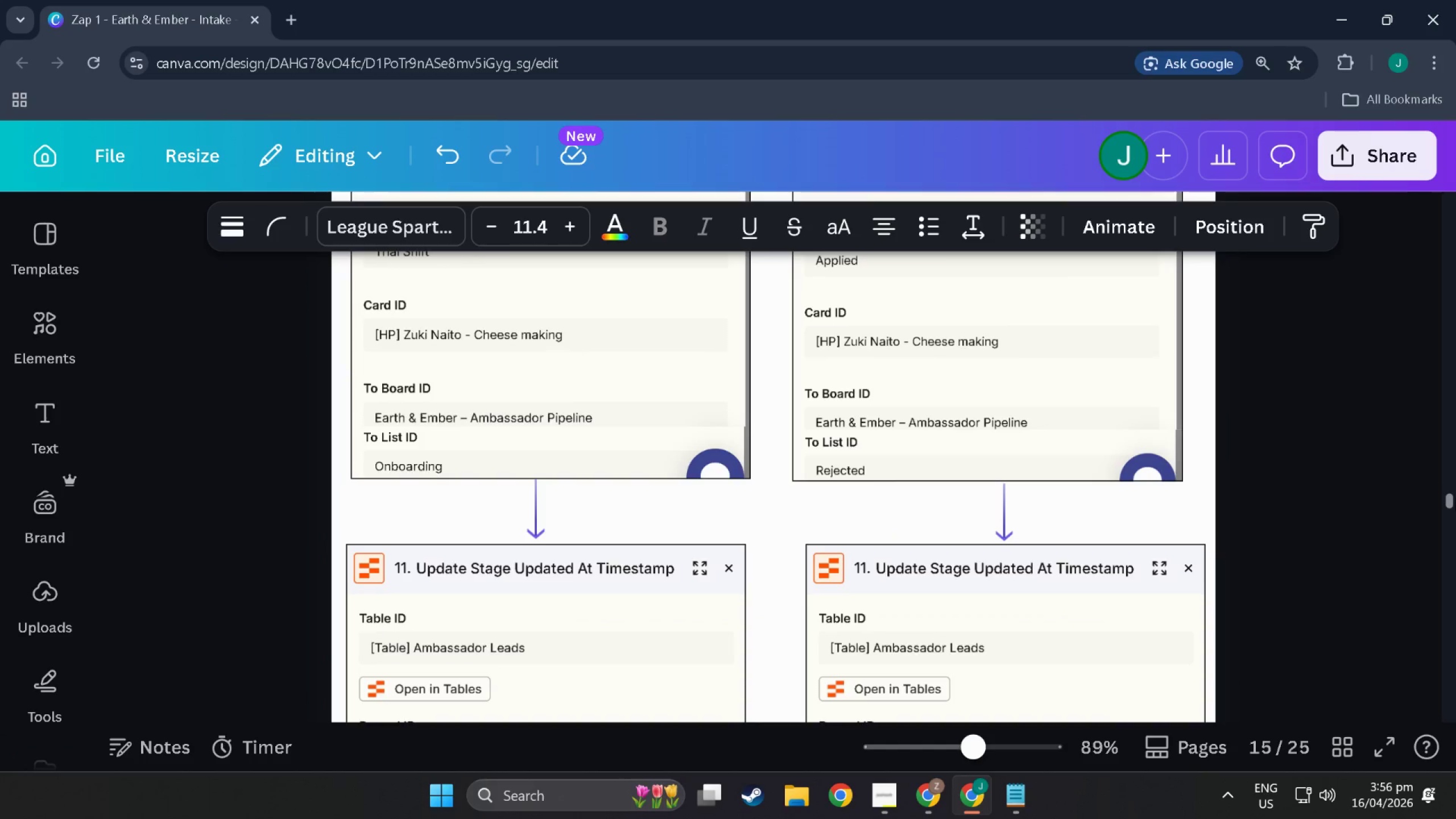 
left_click_drag(start_coordinate=[1455, 498], to_coordinate=[1436, 428])
 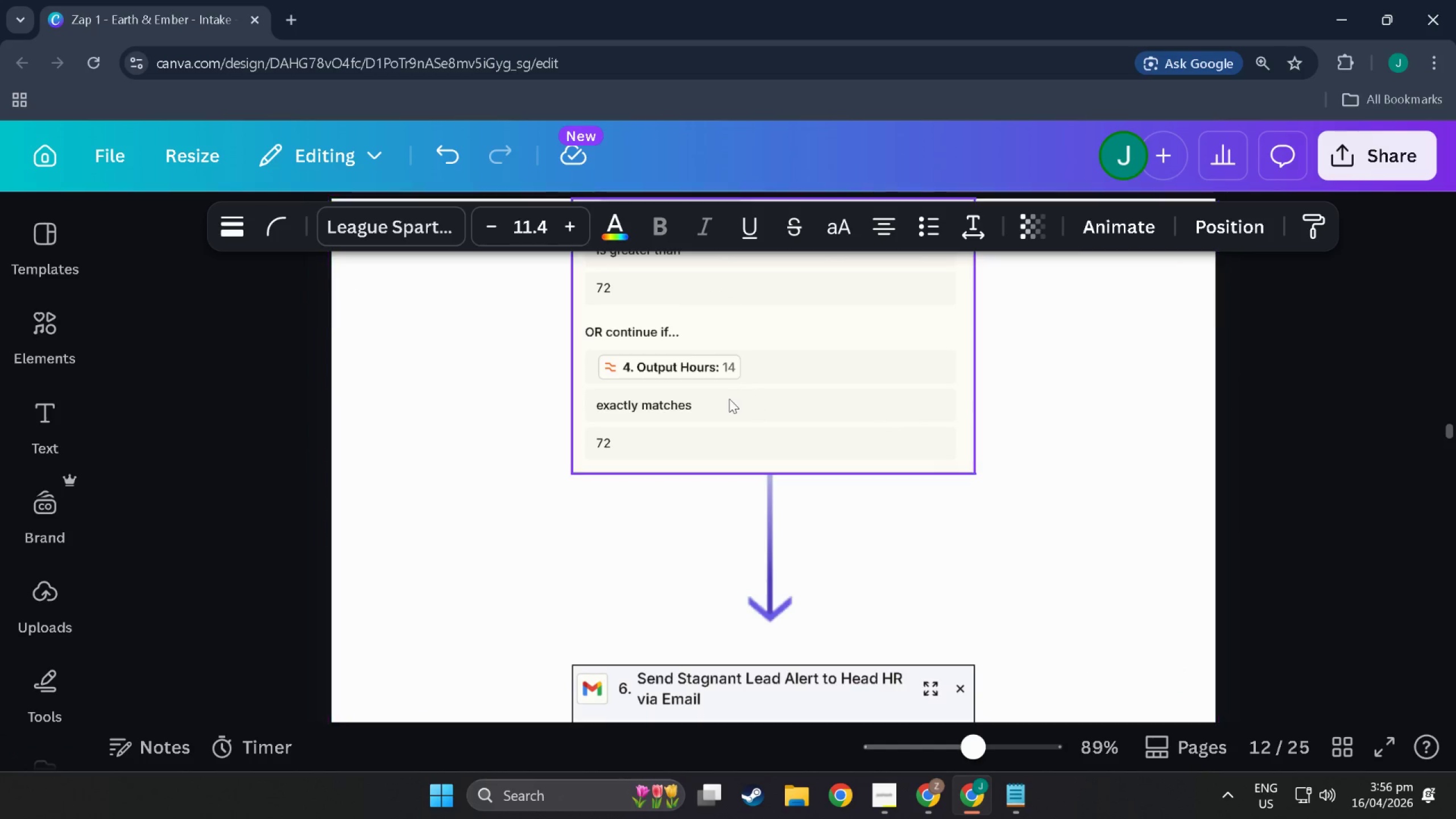 
scroll: coordinate [675, 655], scroll_direction: up, amount: 54.0
 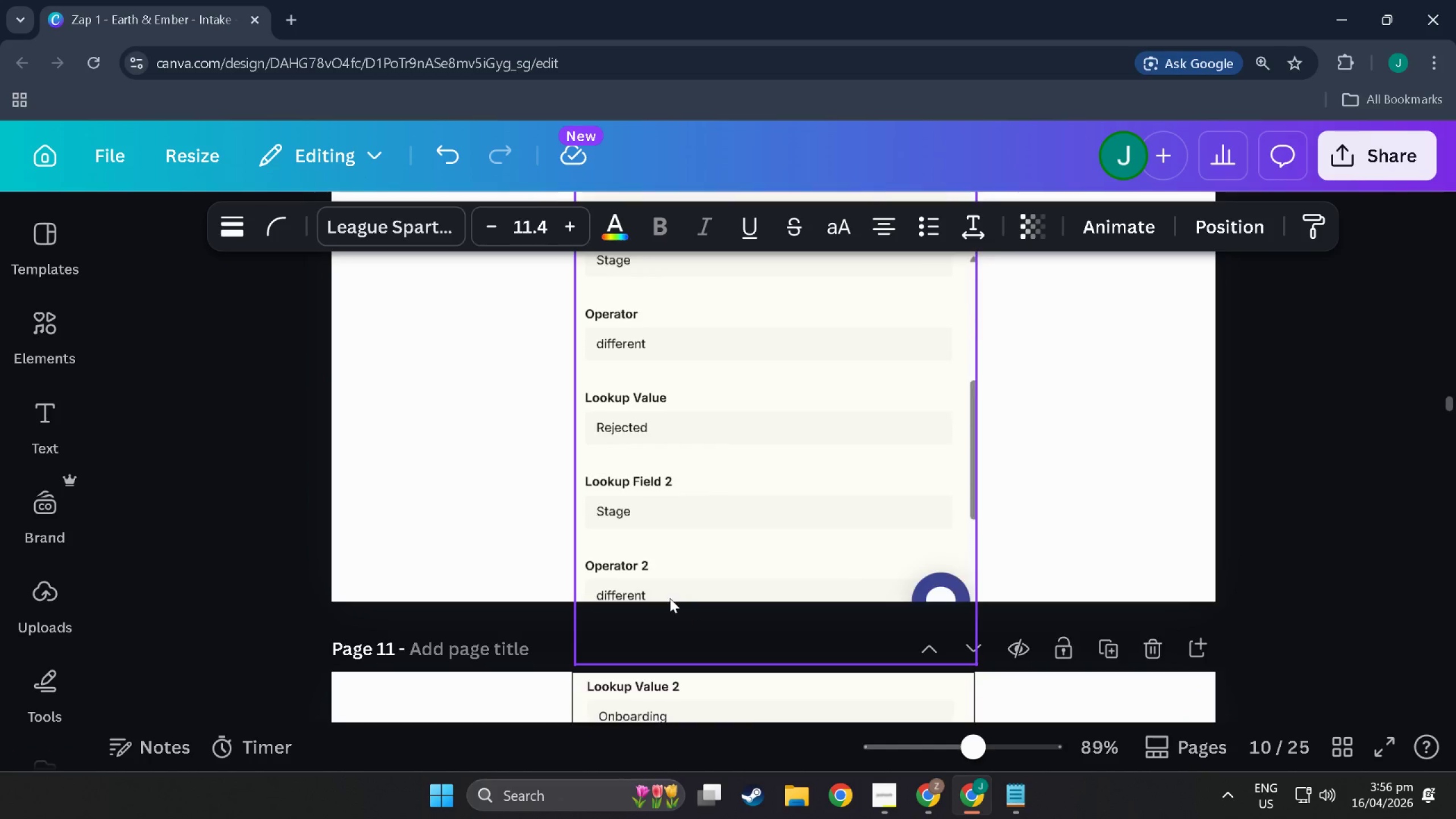 
scroll: coordinate [670, 598], scroll_direction: down, amount: 6.0
 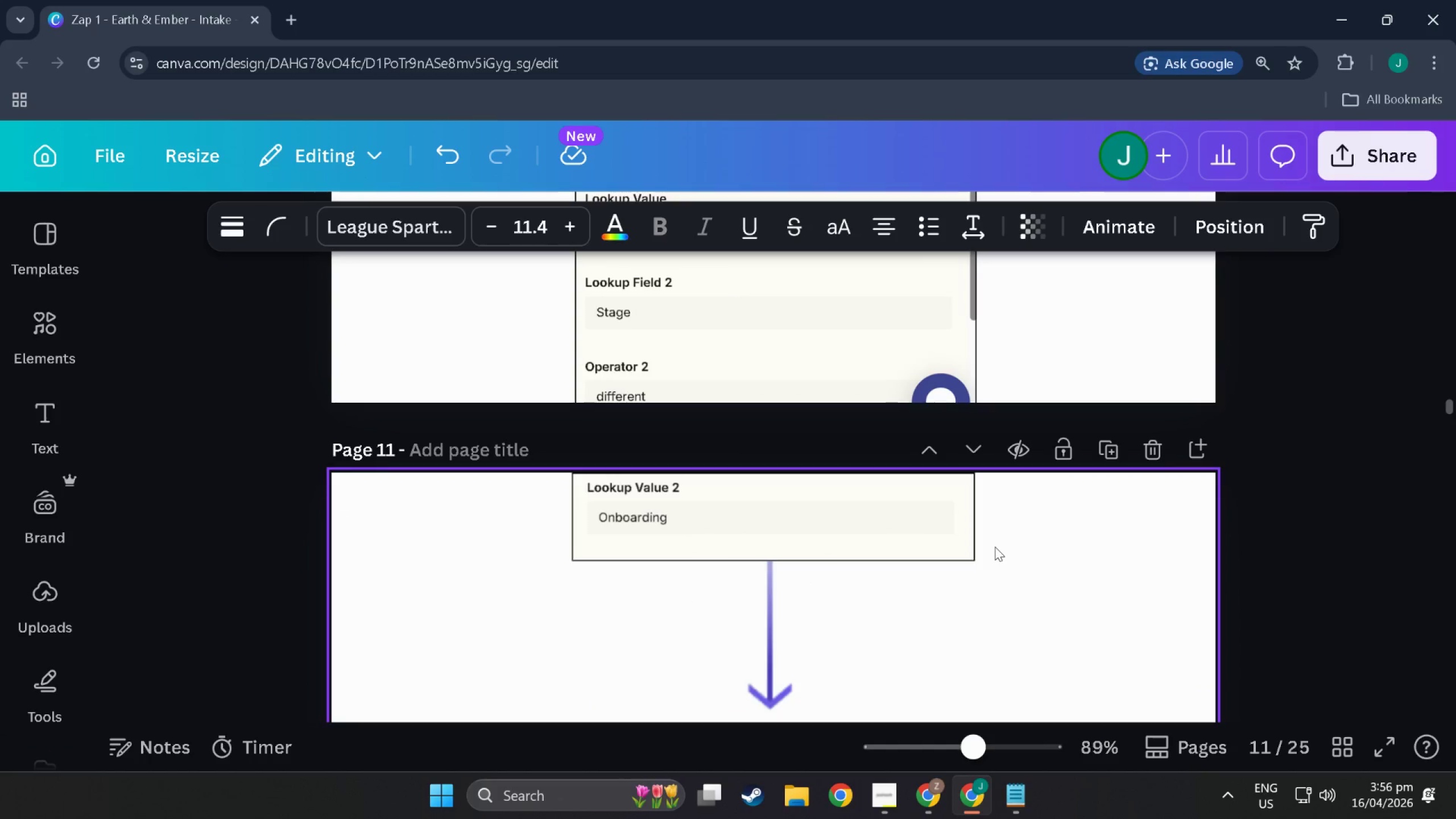 
key(Alt+Tab)
 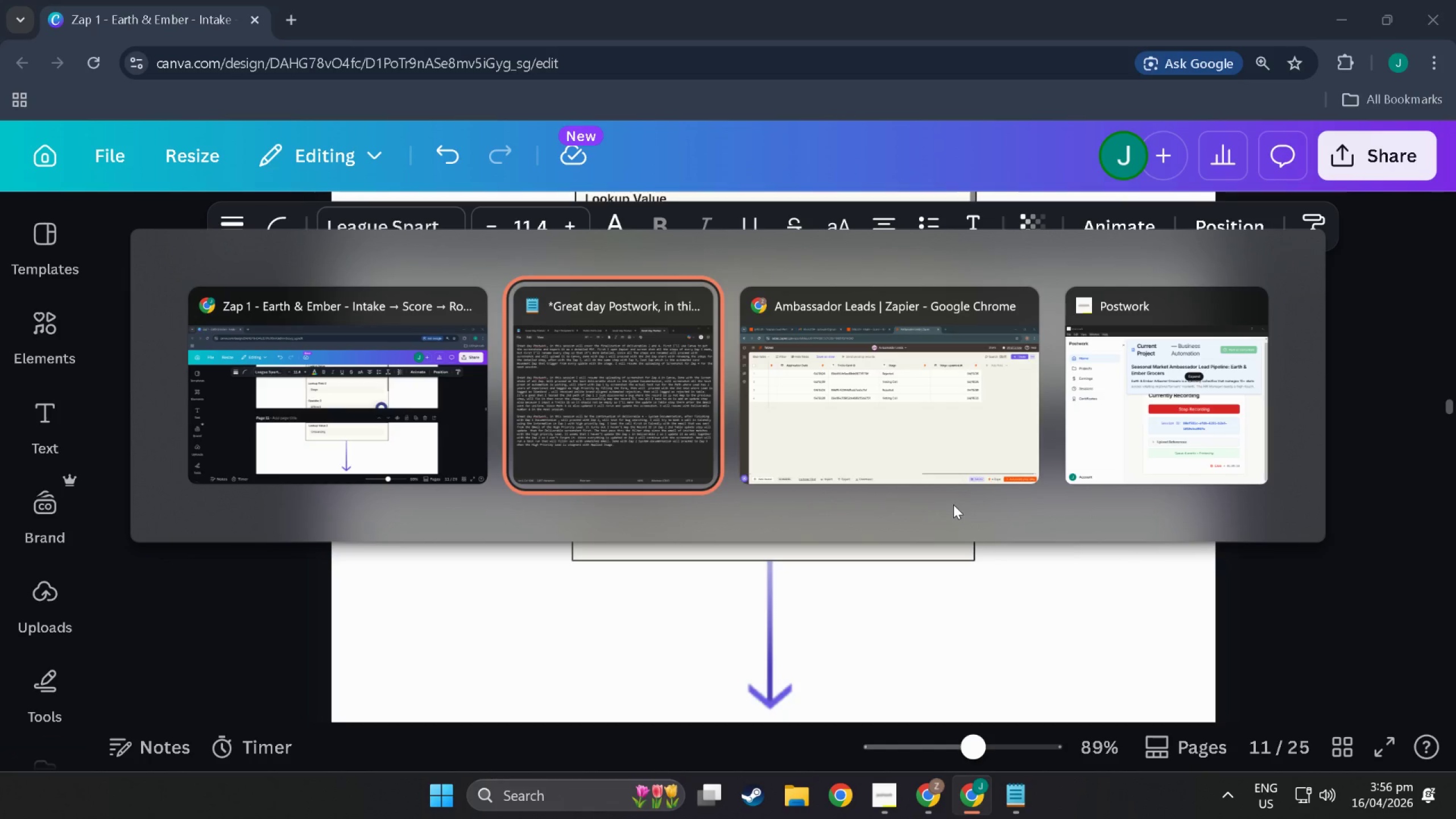 
key(Alt+Tab)
 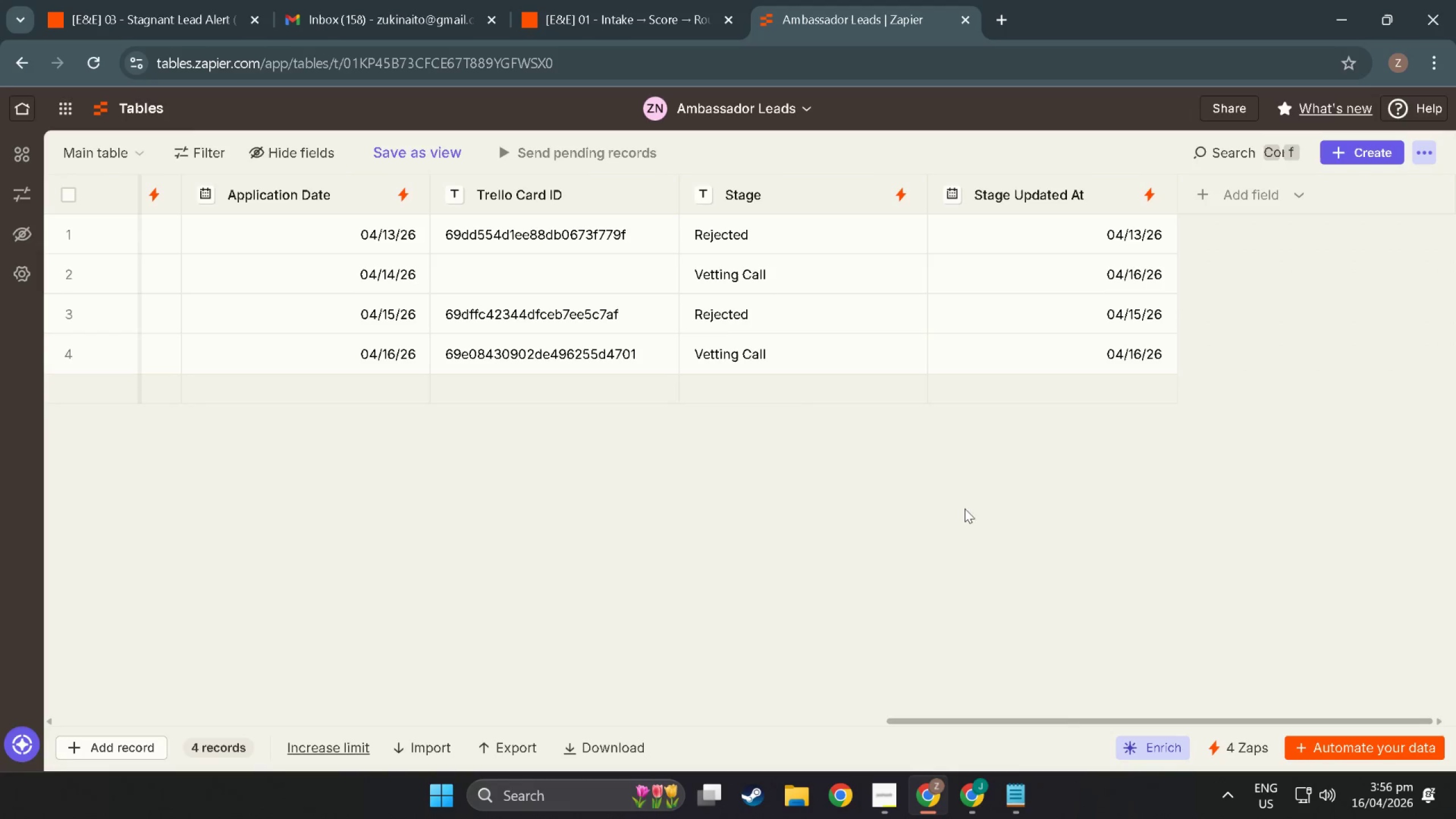 
left_click([172, 0])
 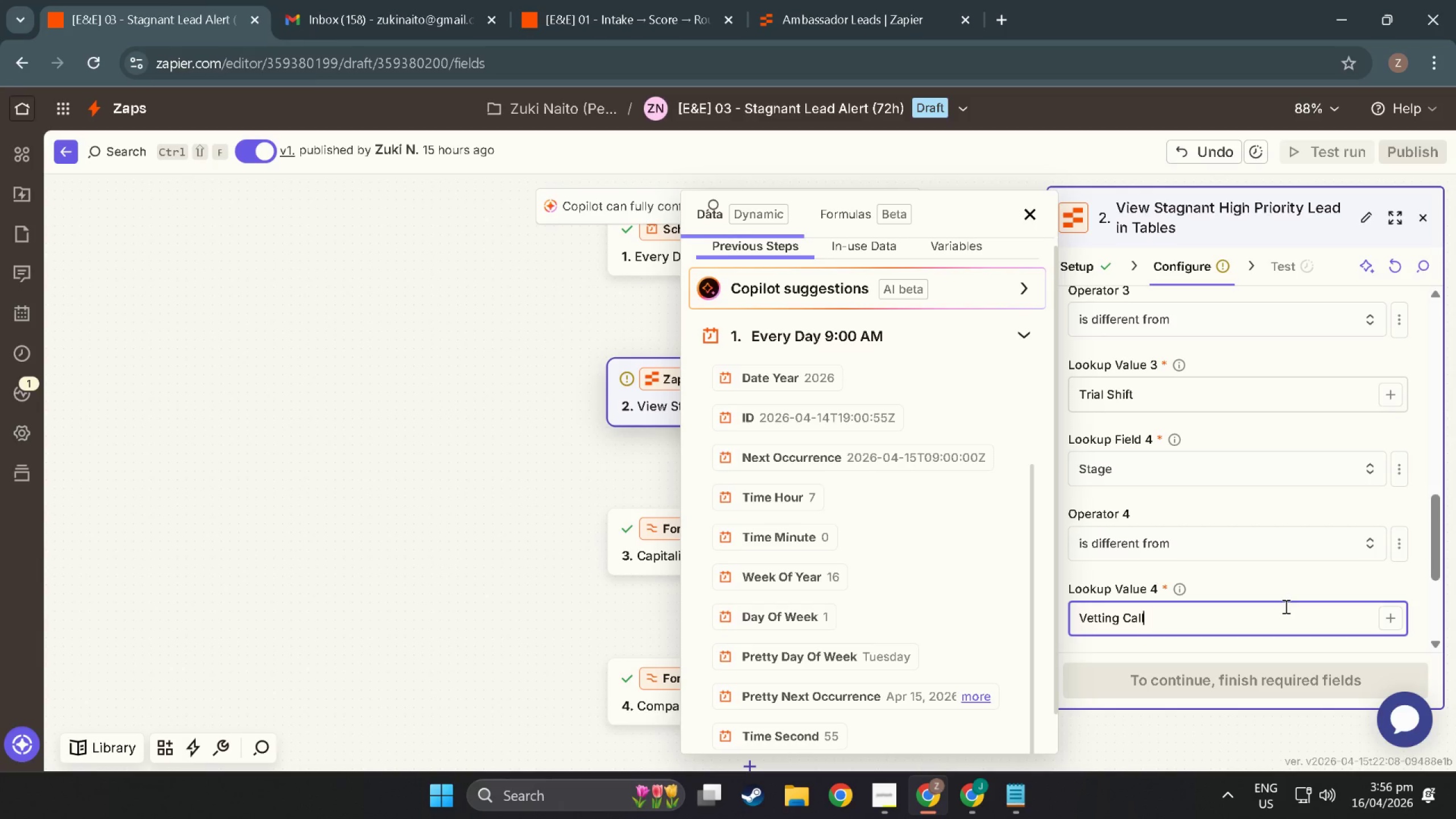 
left_click([1255, 676])
 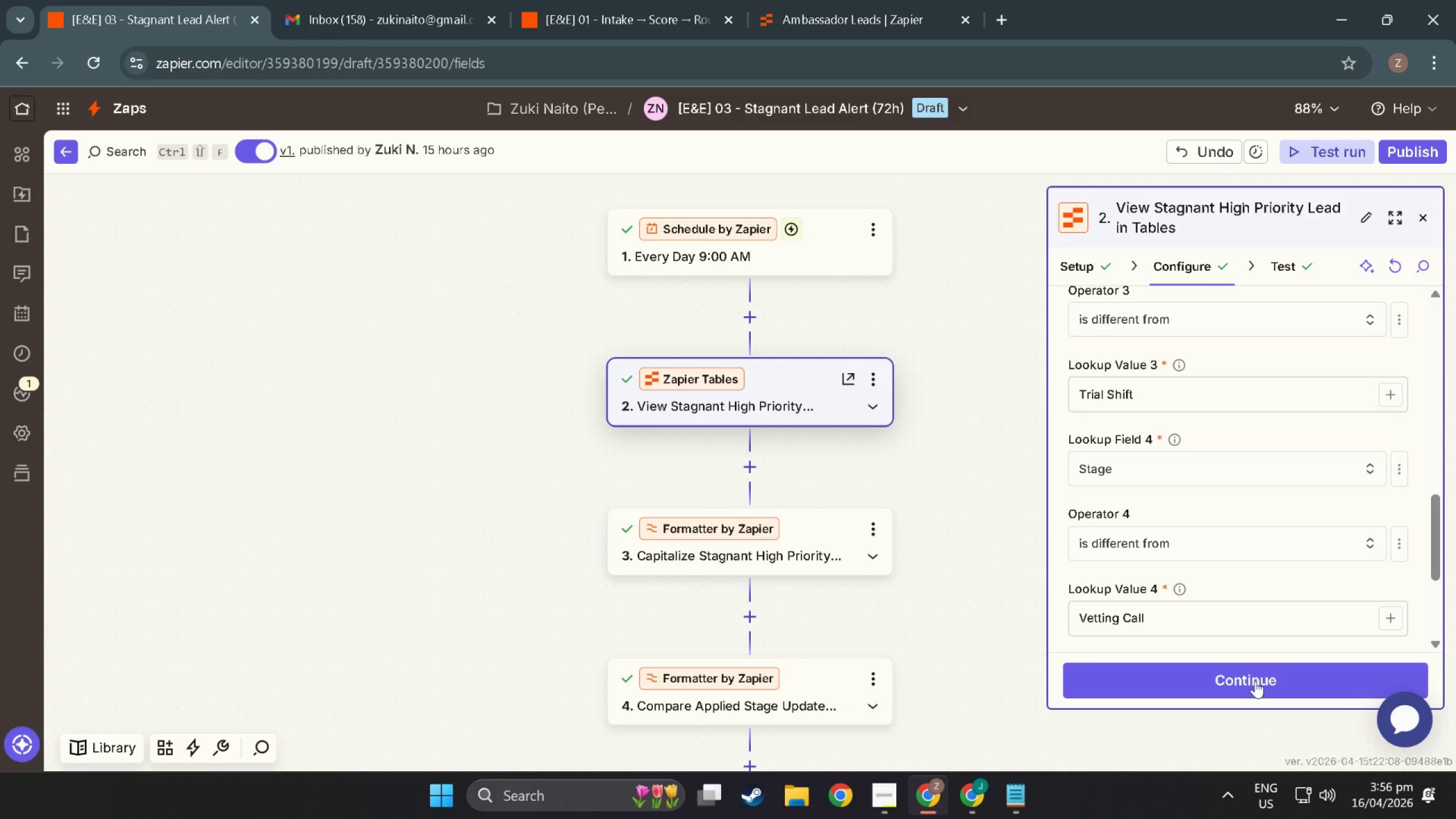 
left_click([1255, 681])
 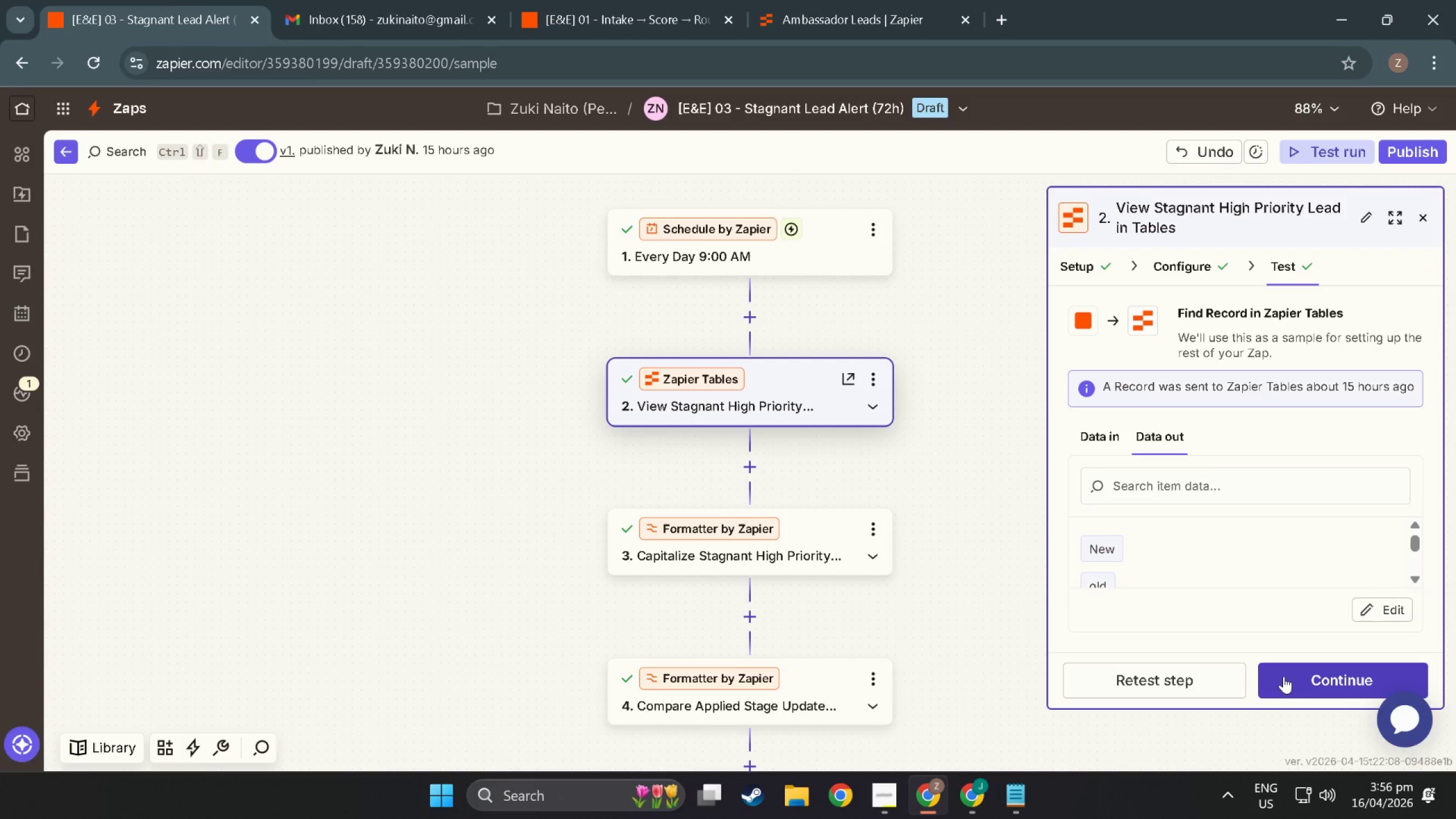 
wait(5.29)
 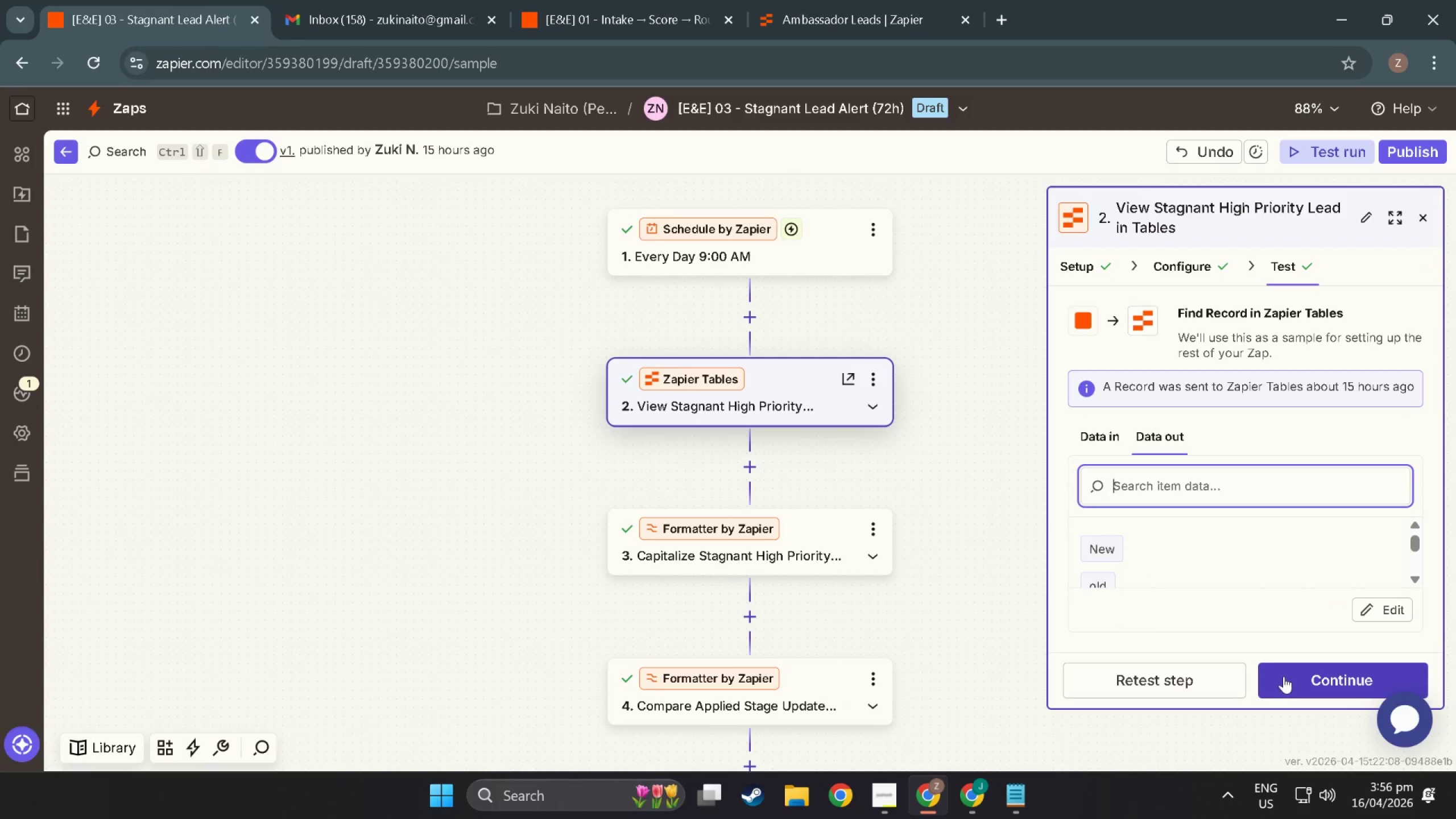 
left_click([1285, 679])
 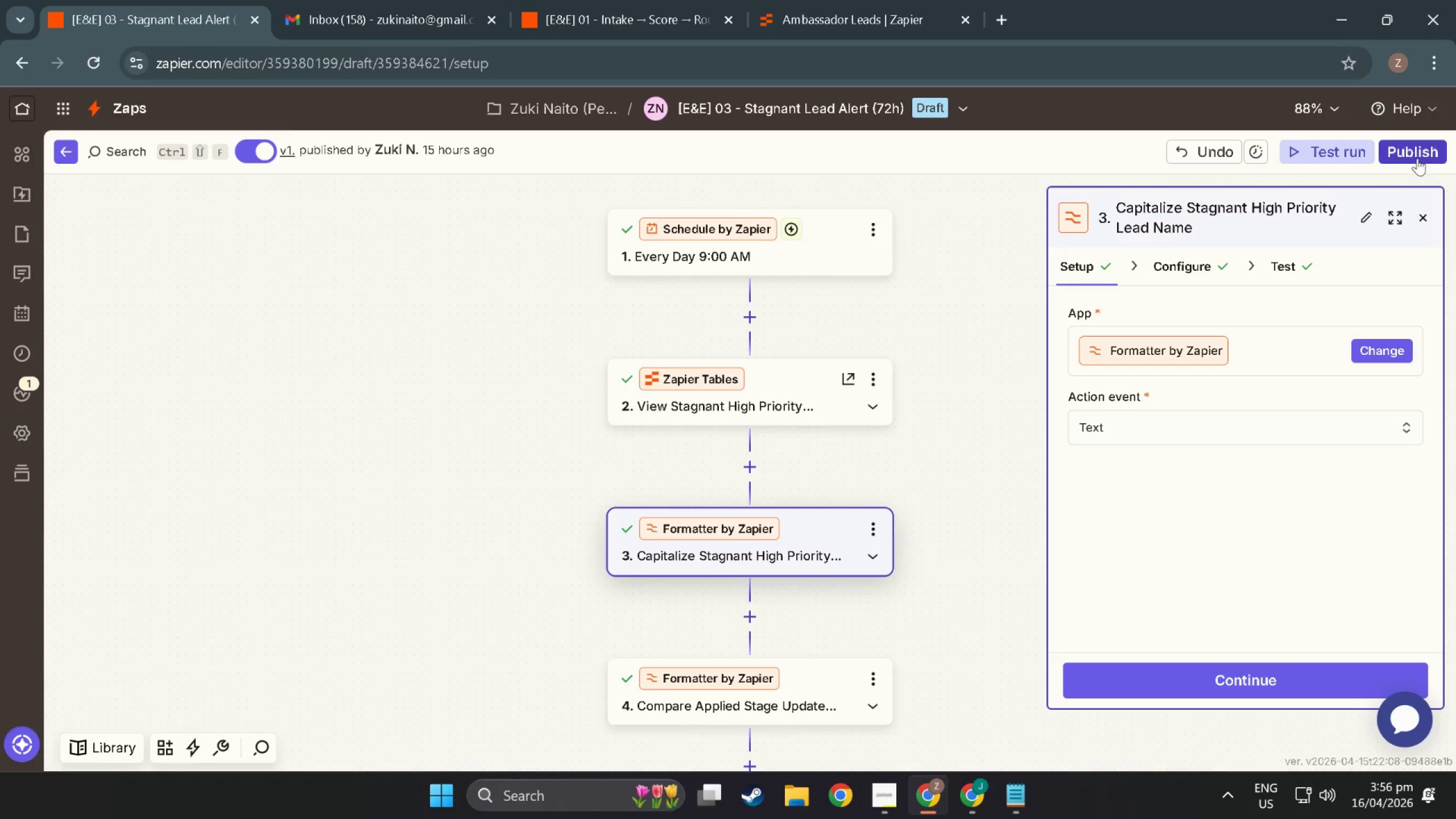 
left_click([1416, 157])
 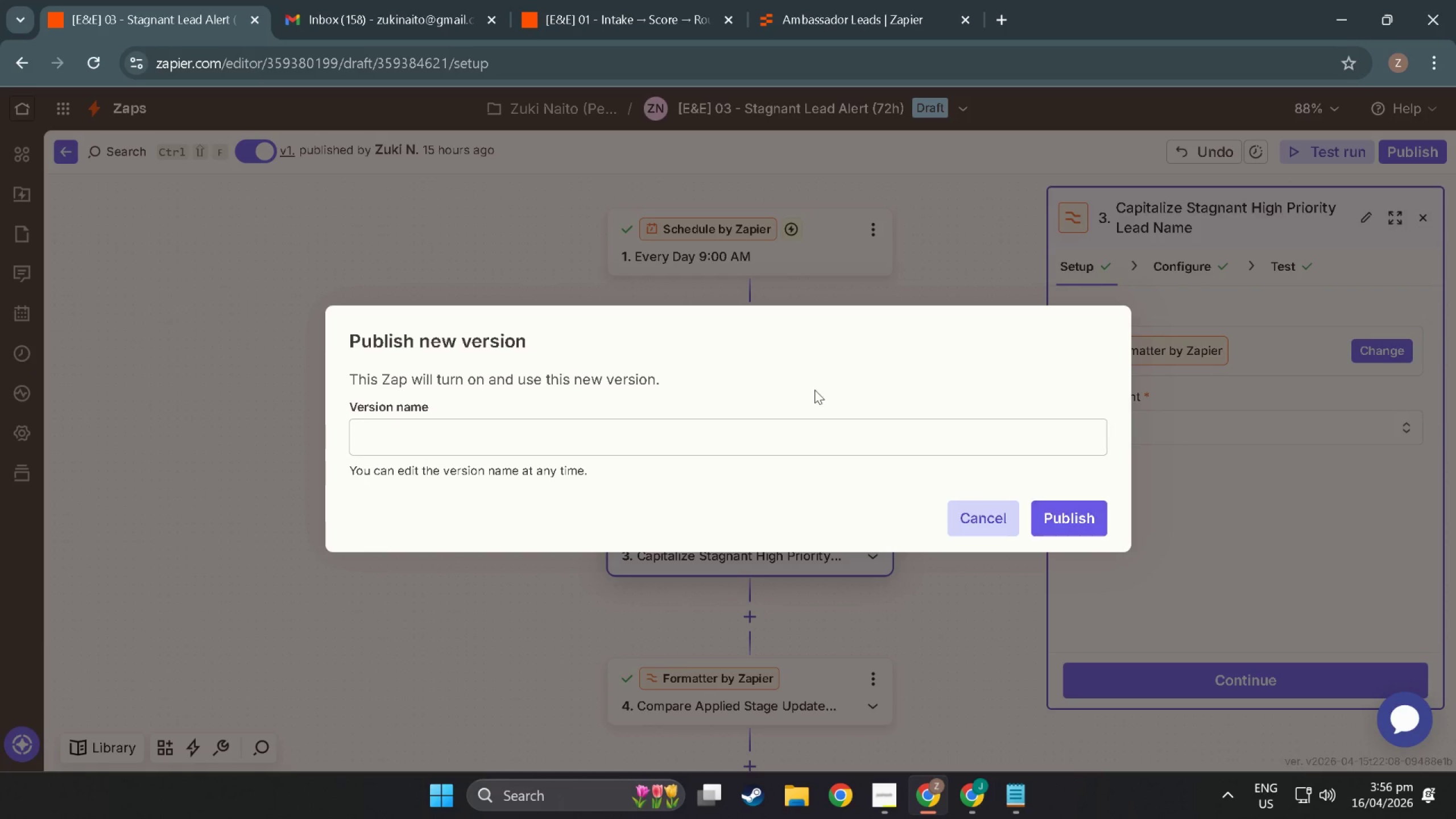 
double_click([814, 419])
 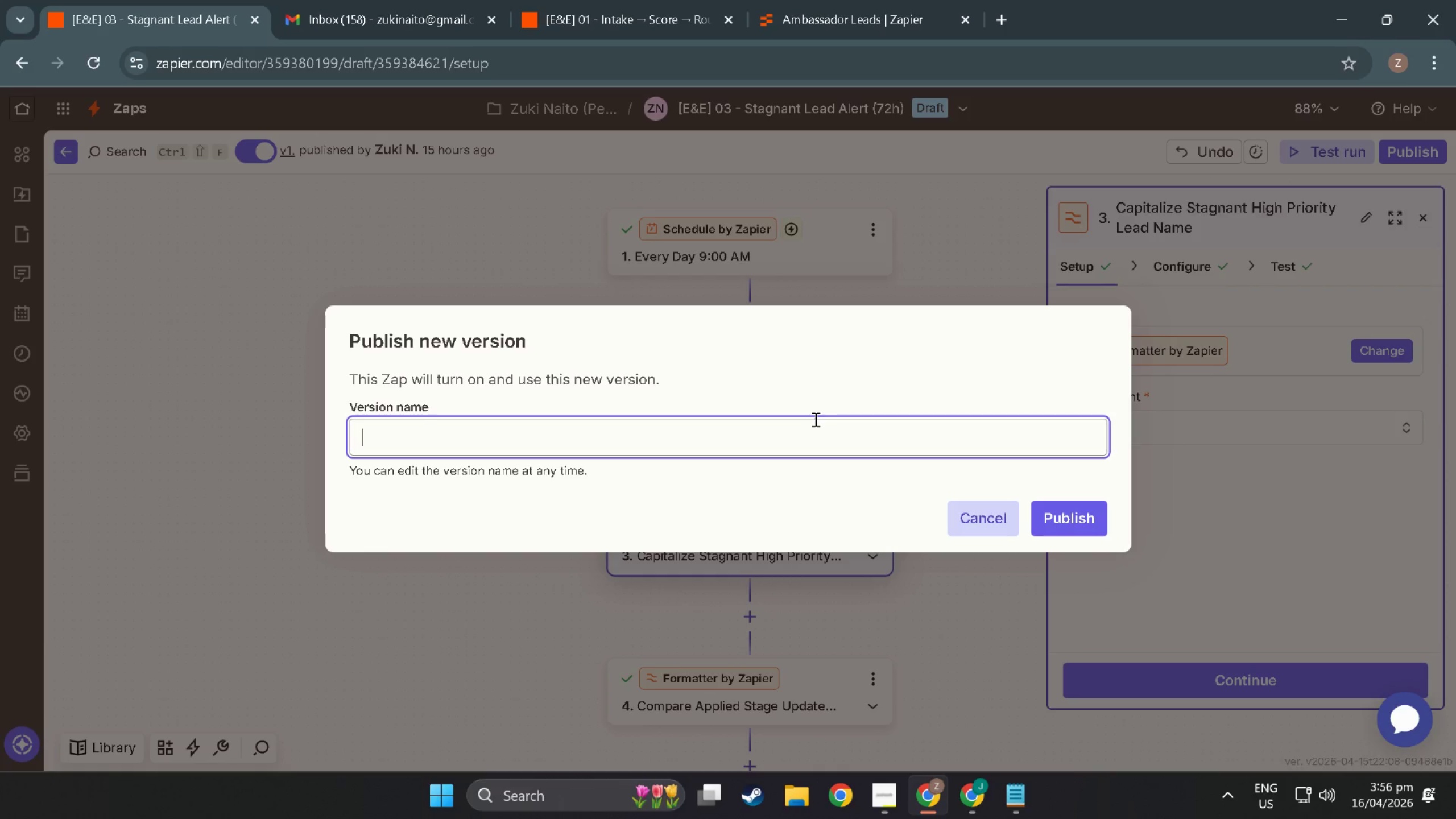 
type(Final)
 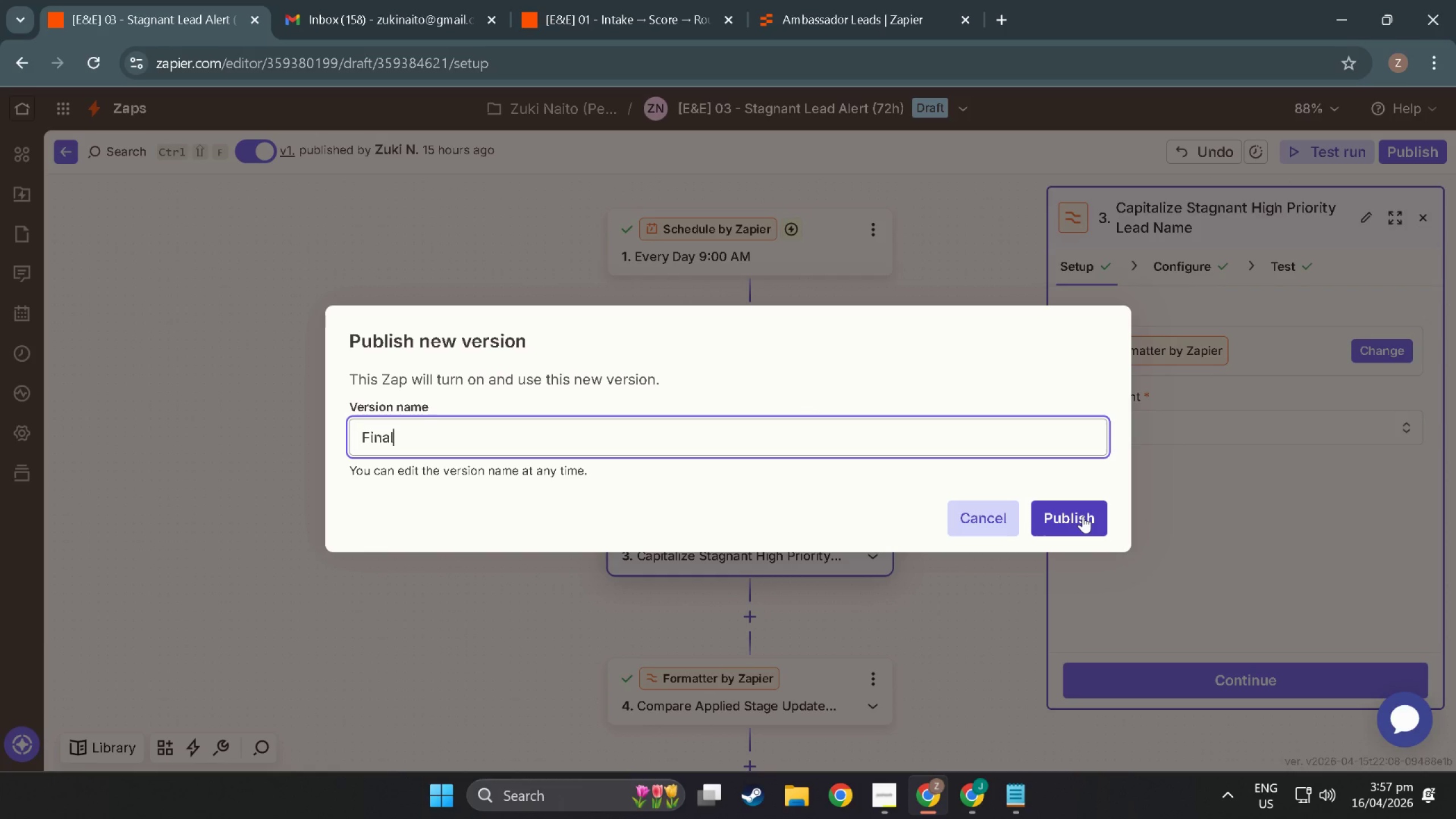 
left_click([1083, 515])
 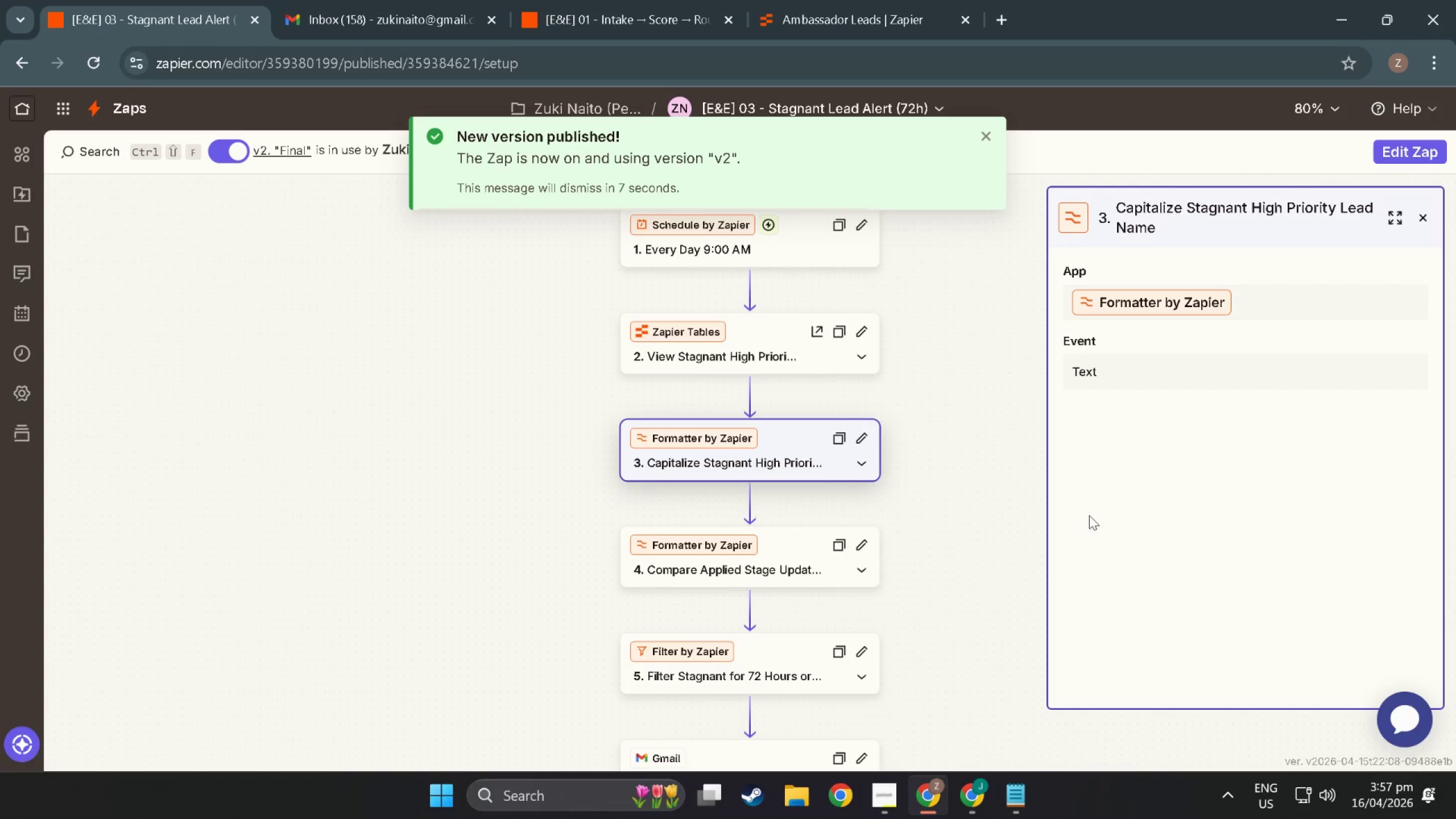 
wait(13.01)
 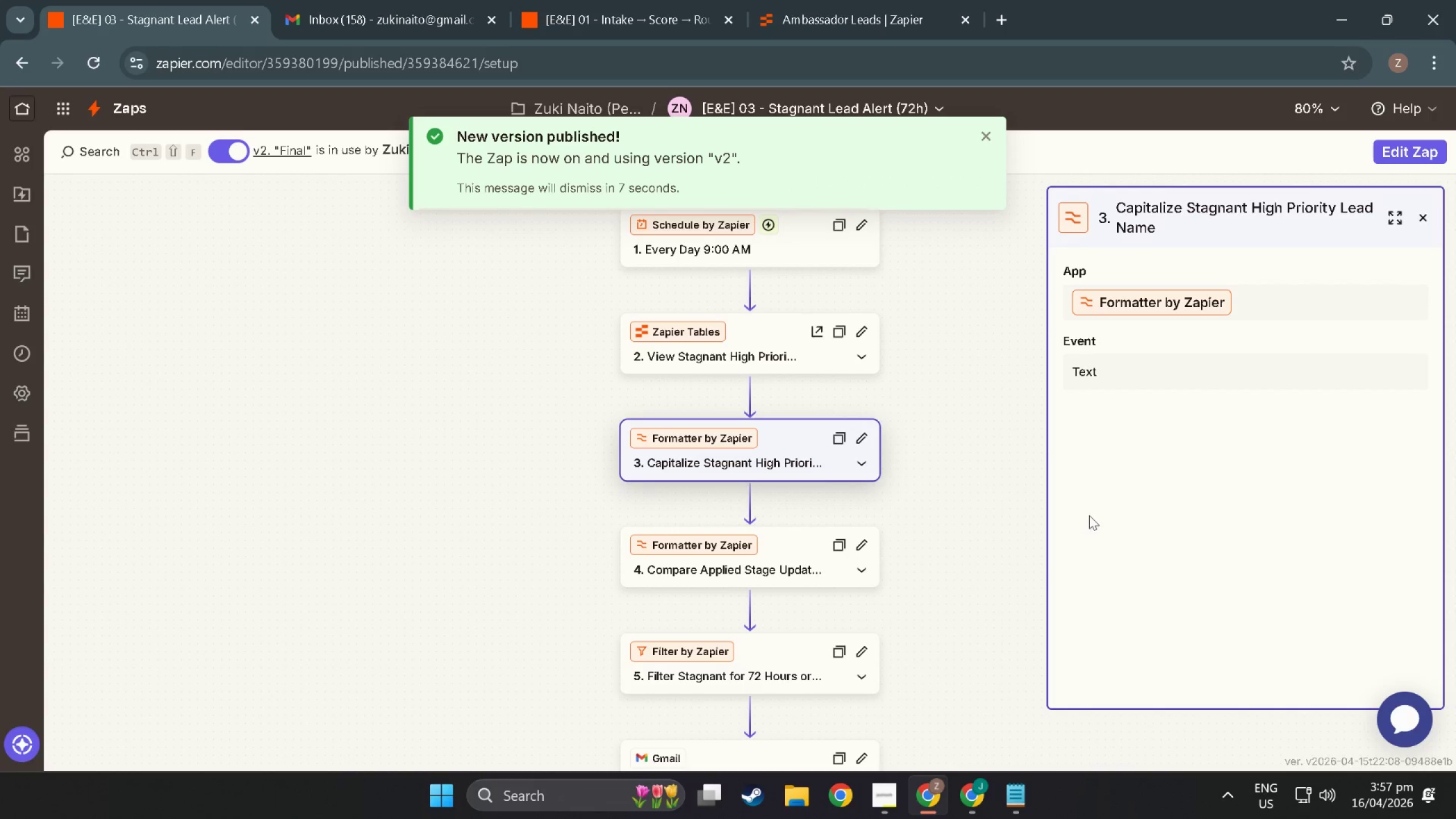 
left_click([759, 333])
 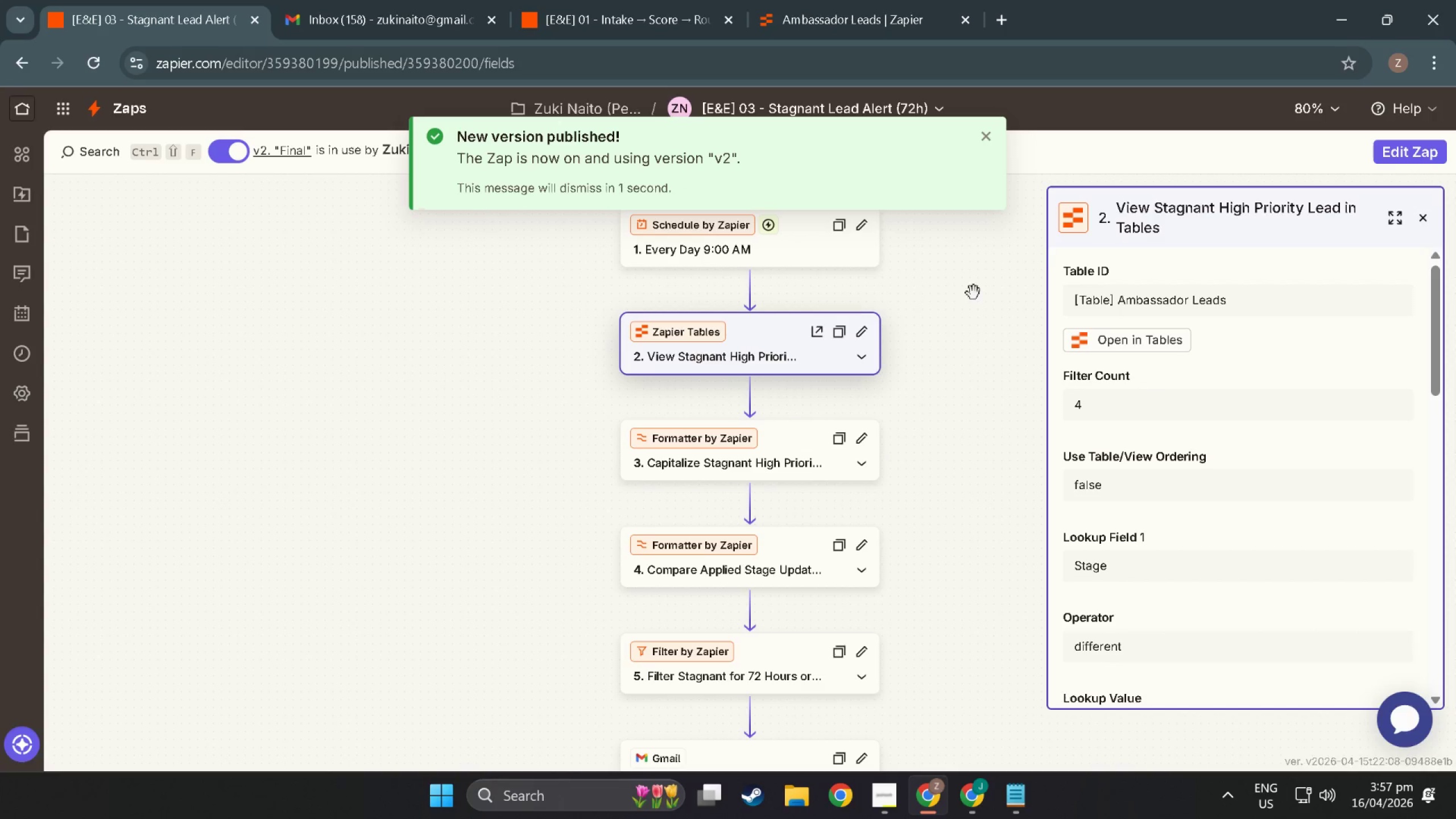 
scroll: coordinate [1122, 519], scroll_direction: down, amount: 7.0
 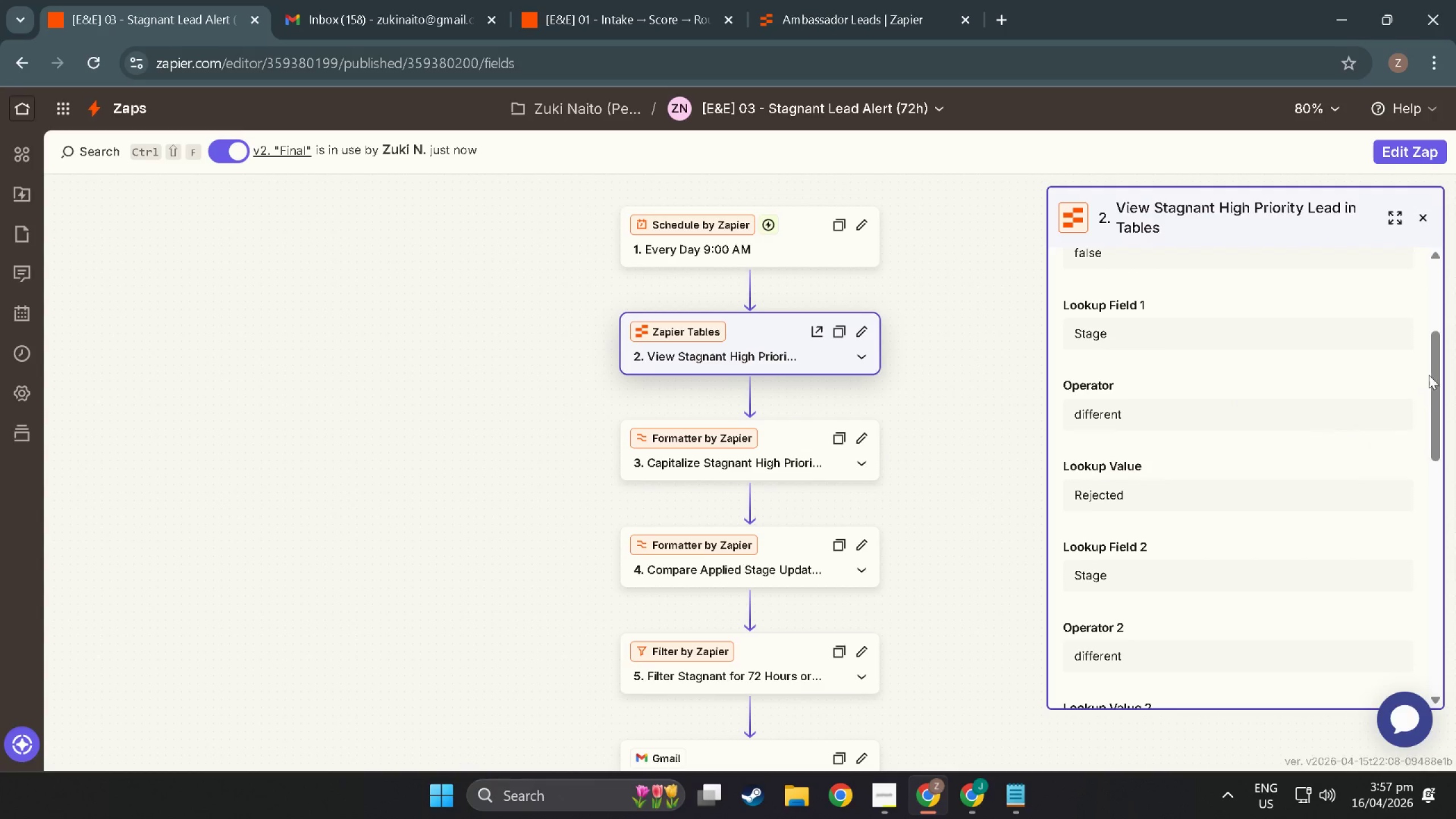 
left_click_drag(start_coordinate=[1437, 385], to_coordinate=[1433, 531])
 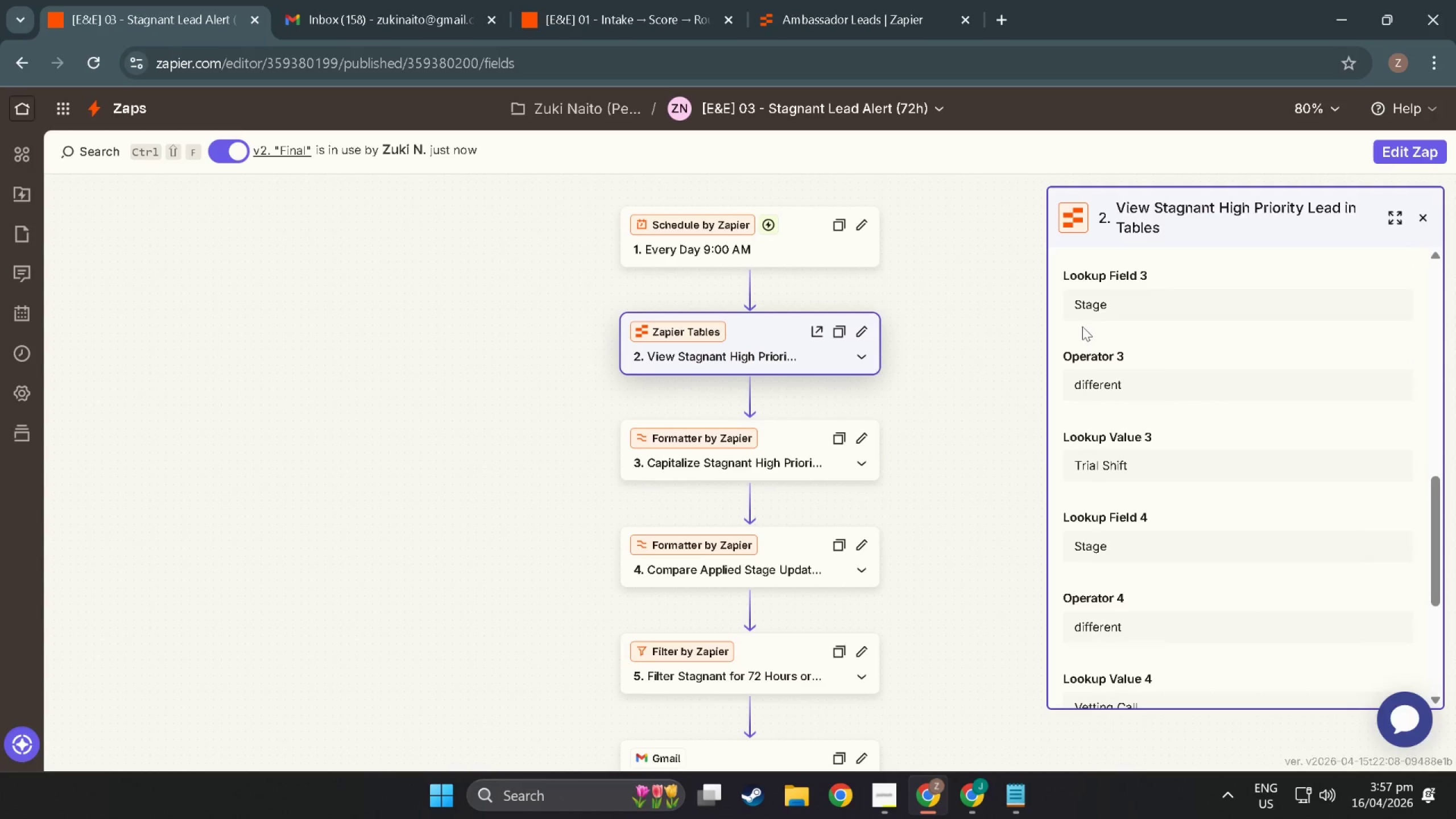 
key(Meta+MetaLeft)
 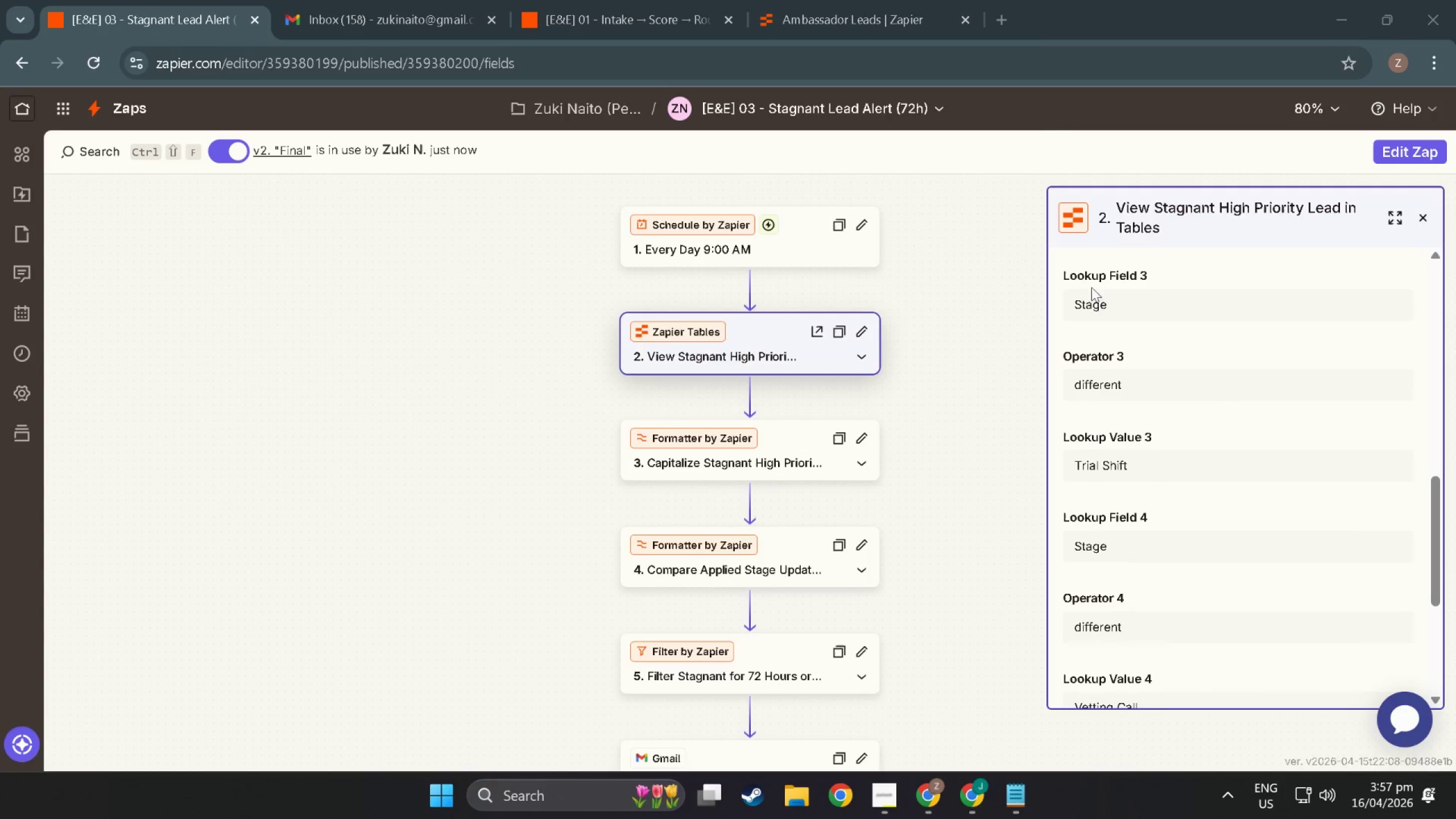 
key(Meta+Shift+ShiftLeft)
 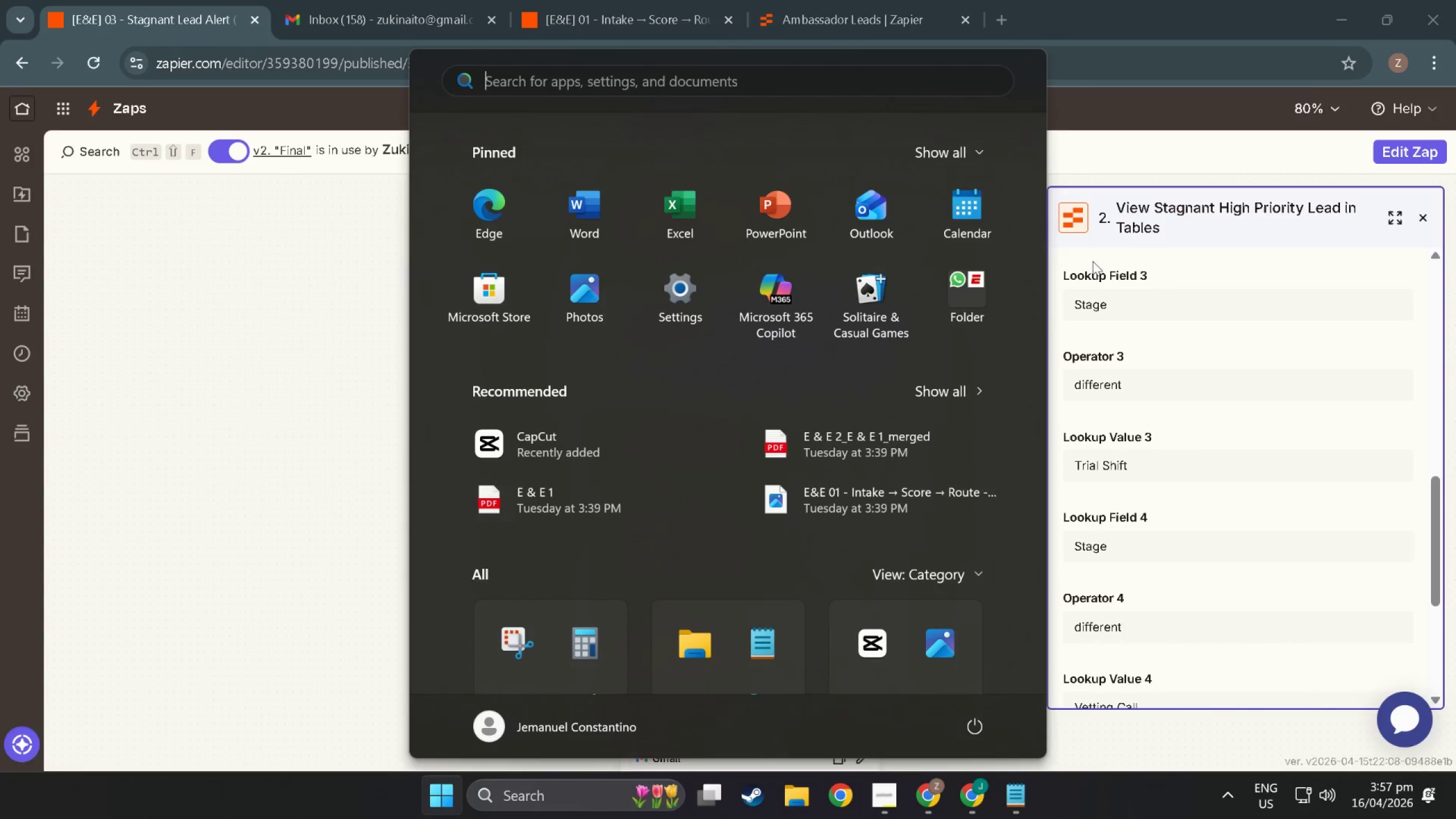 
key(Meta+Shift+S)
 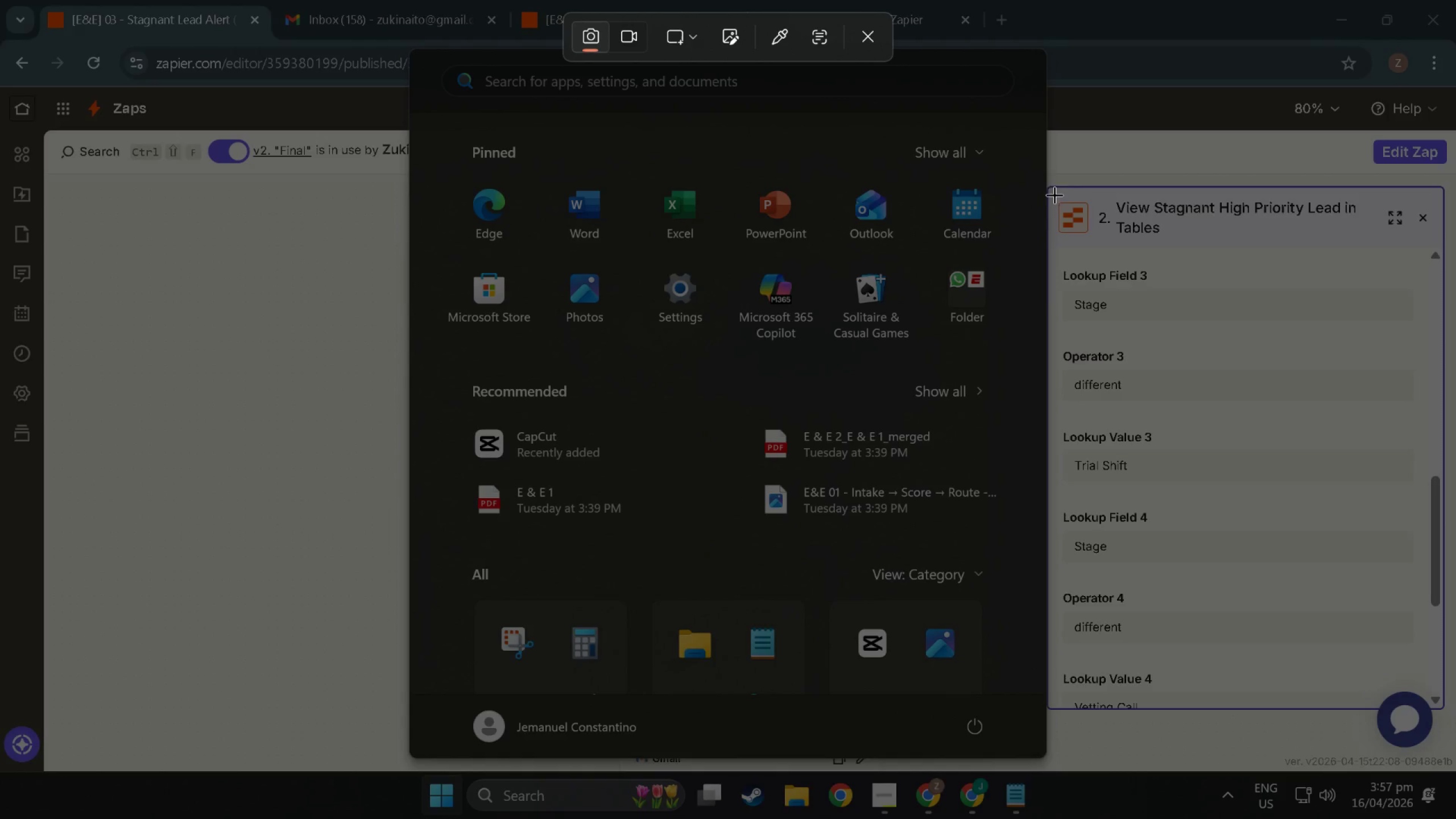 
left_click_drag(start_coordinate=[1051, 189], to_coordinate=[1438, 700])
 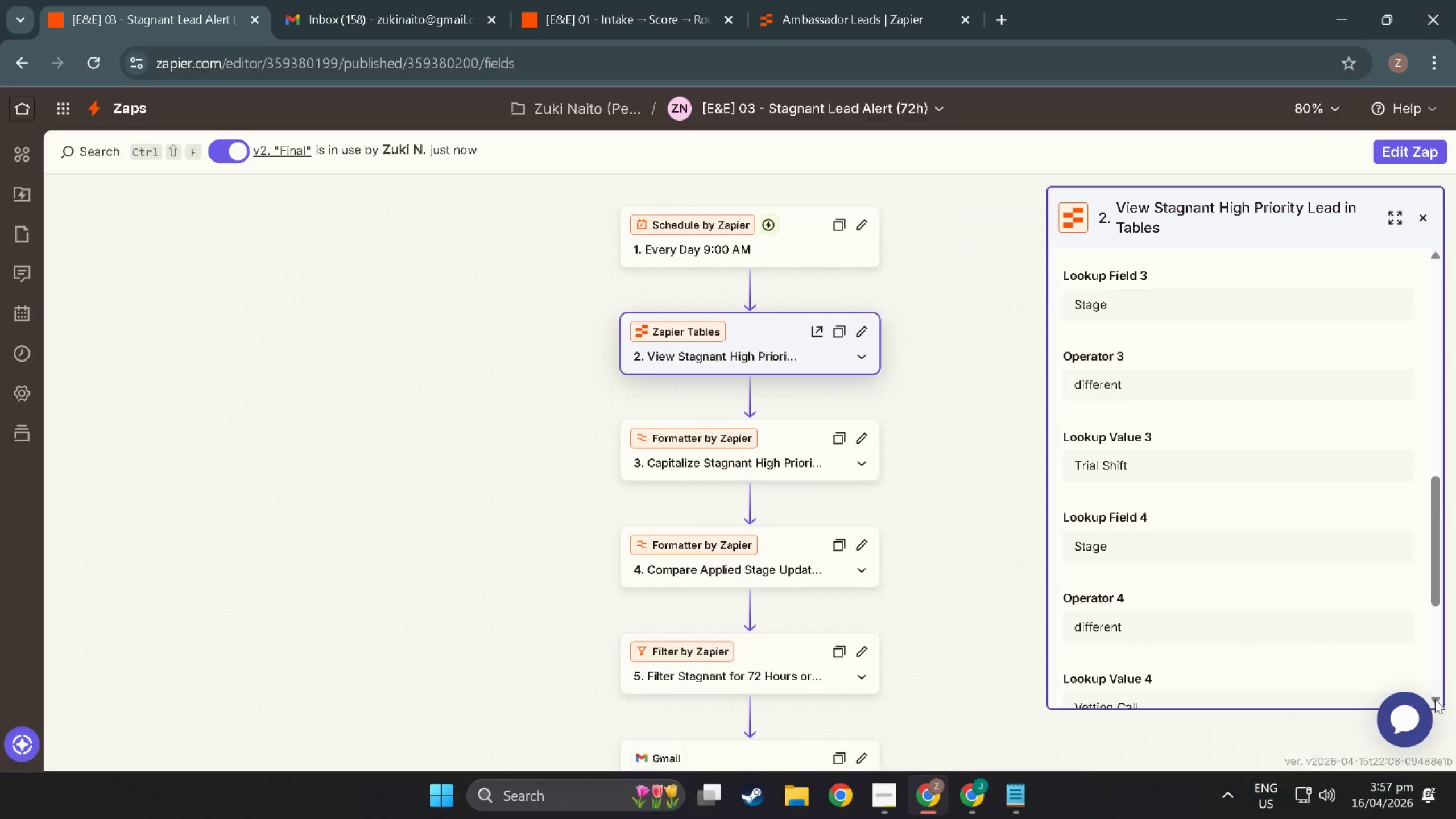 
key(Escape)
 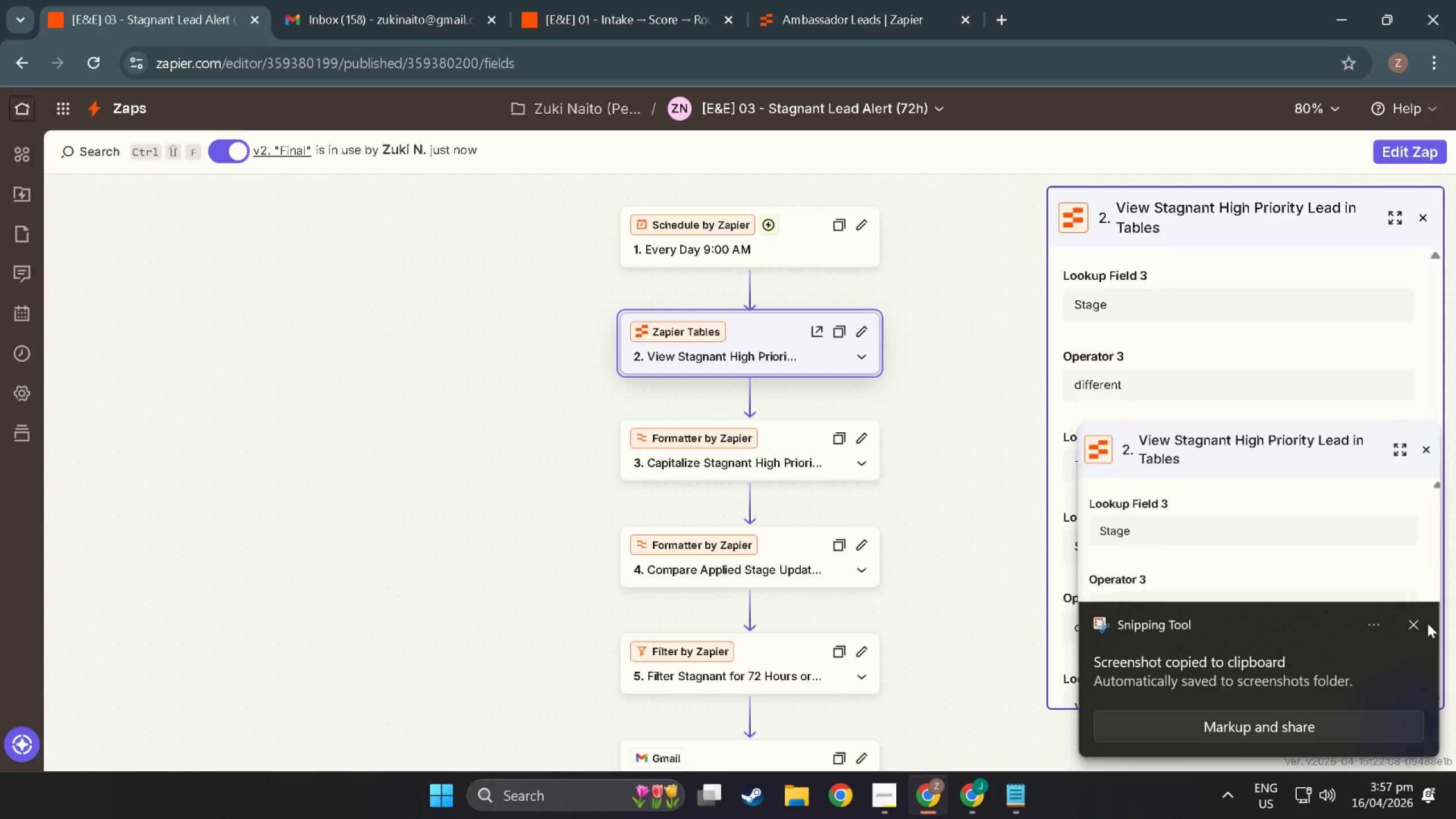 
left_click([1417, 628])
 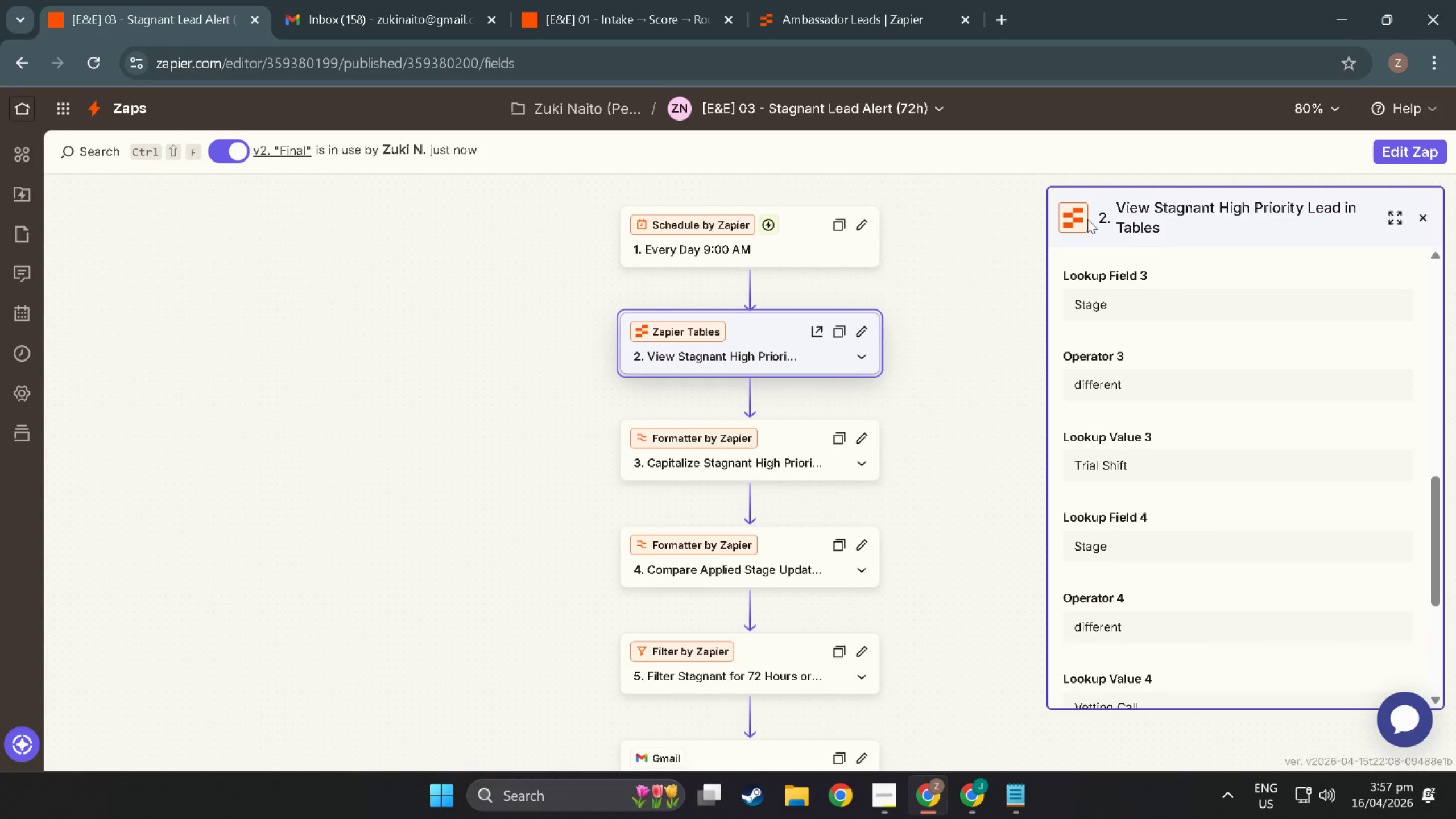 
key(Shift+ShiftLeft)
 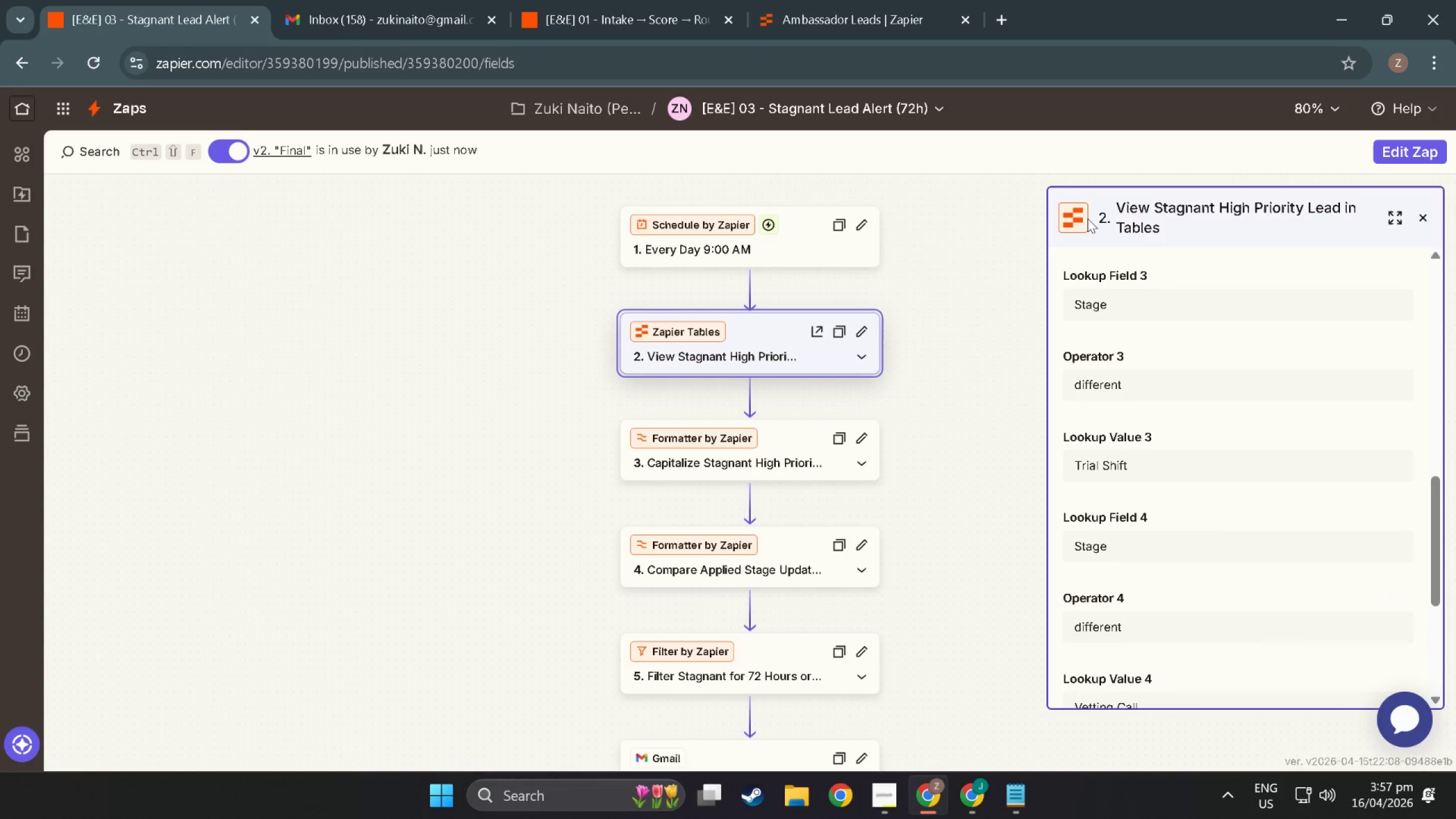 
key(Meta+Shift+MetaLeft)
 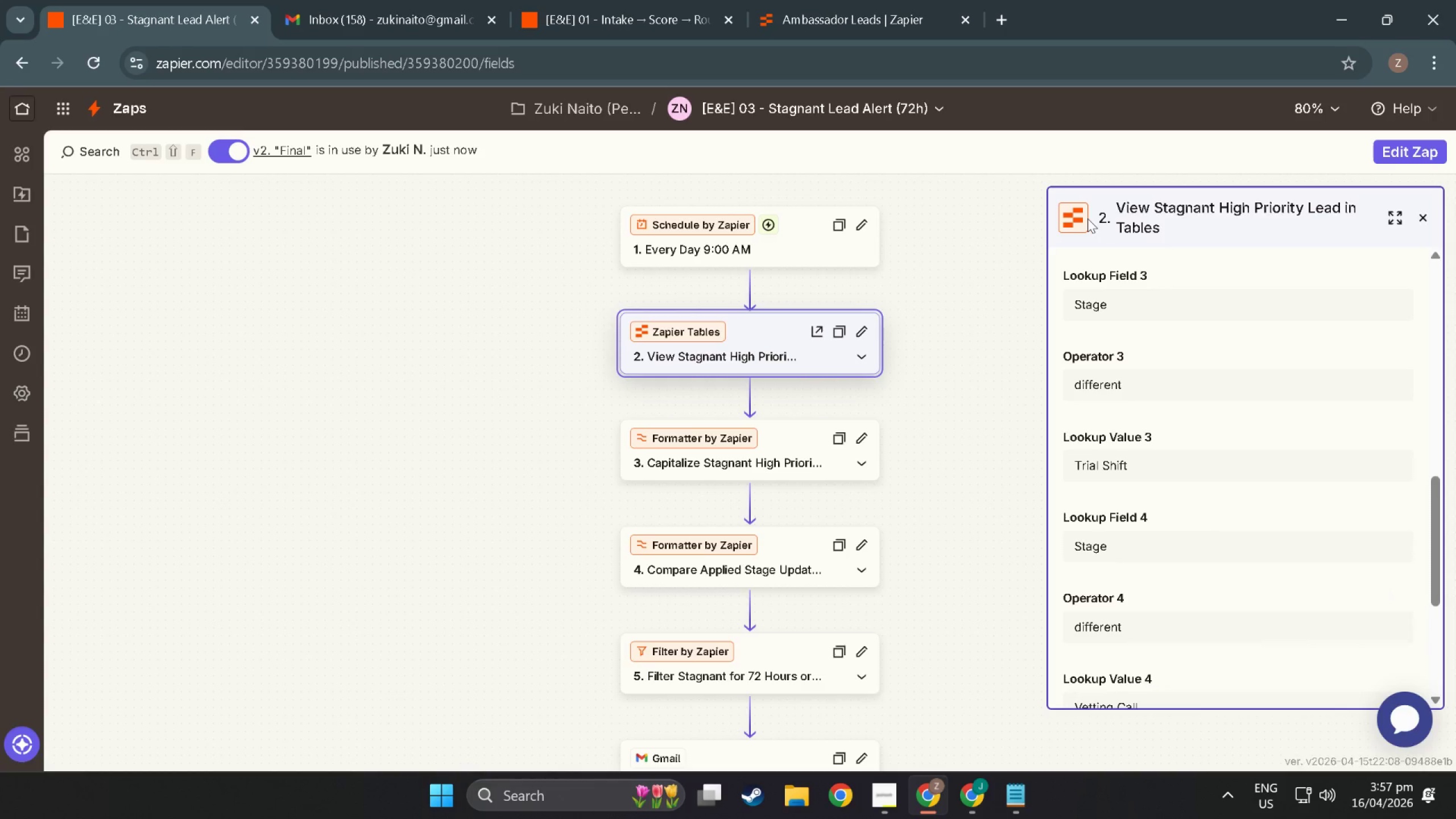 
key(Meta+Shift+S)
 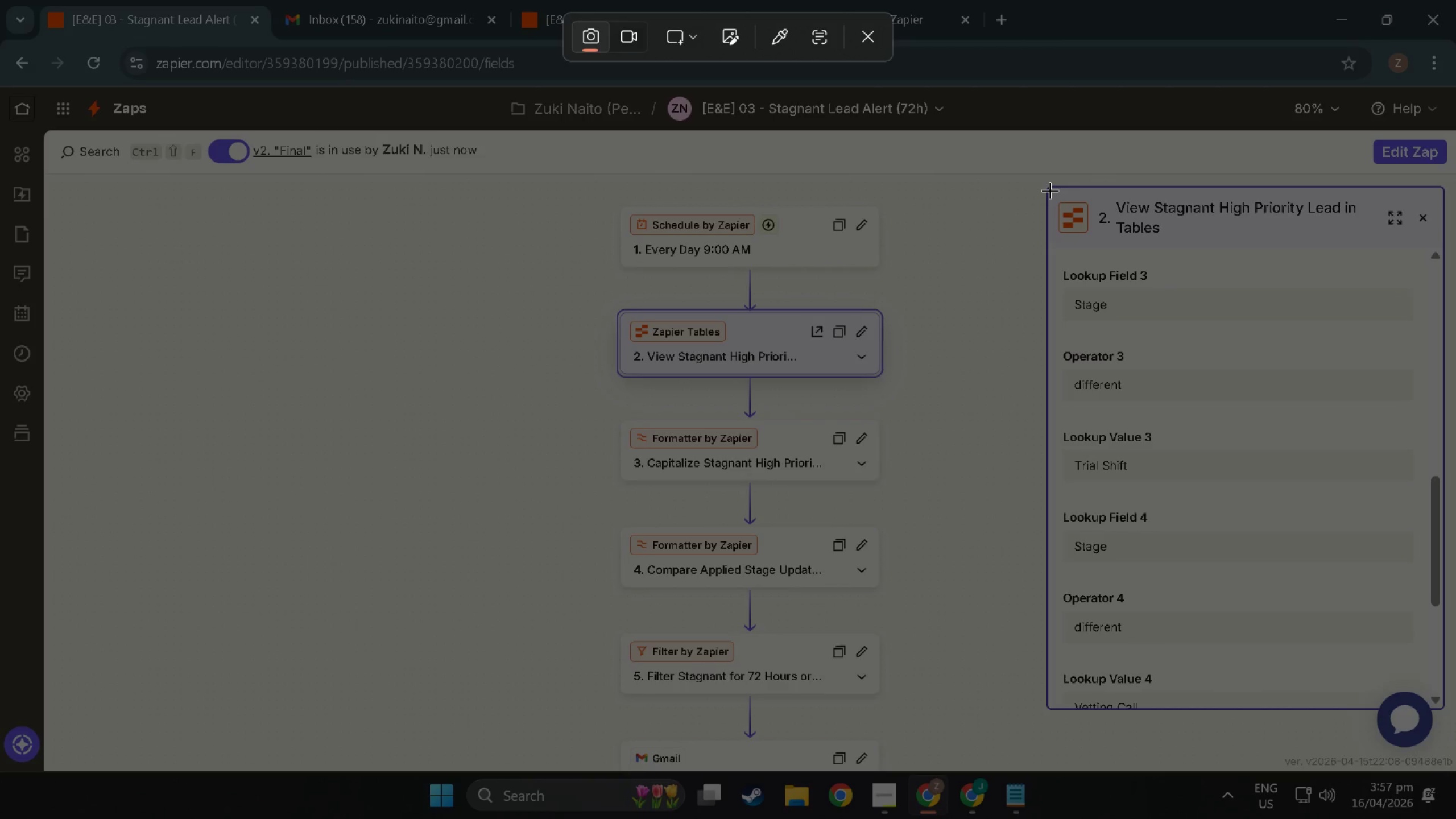 
left_click_drag(start_coordinate=[1050, 190], to_coordinate=[1442, 705])
 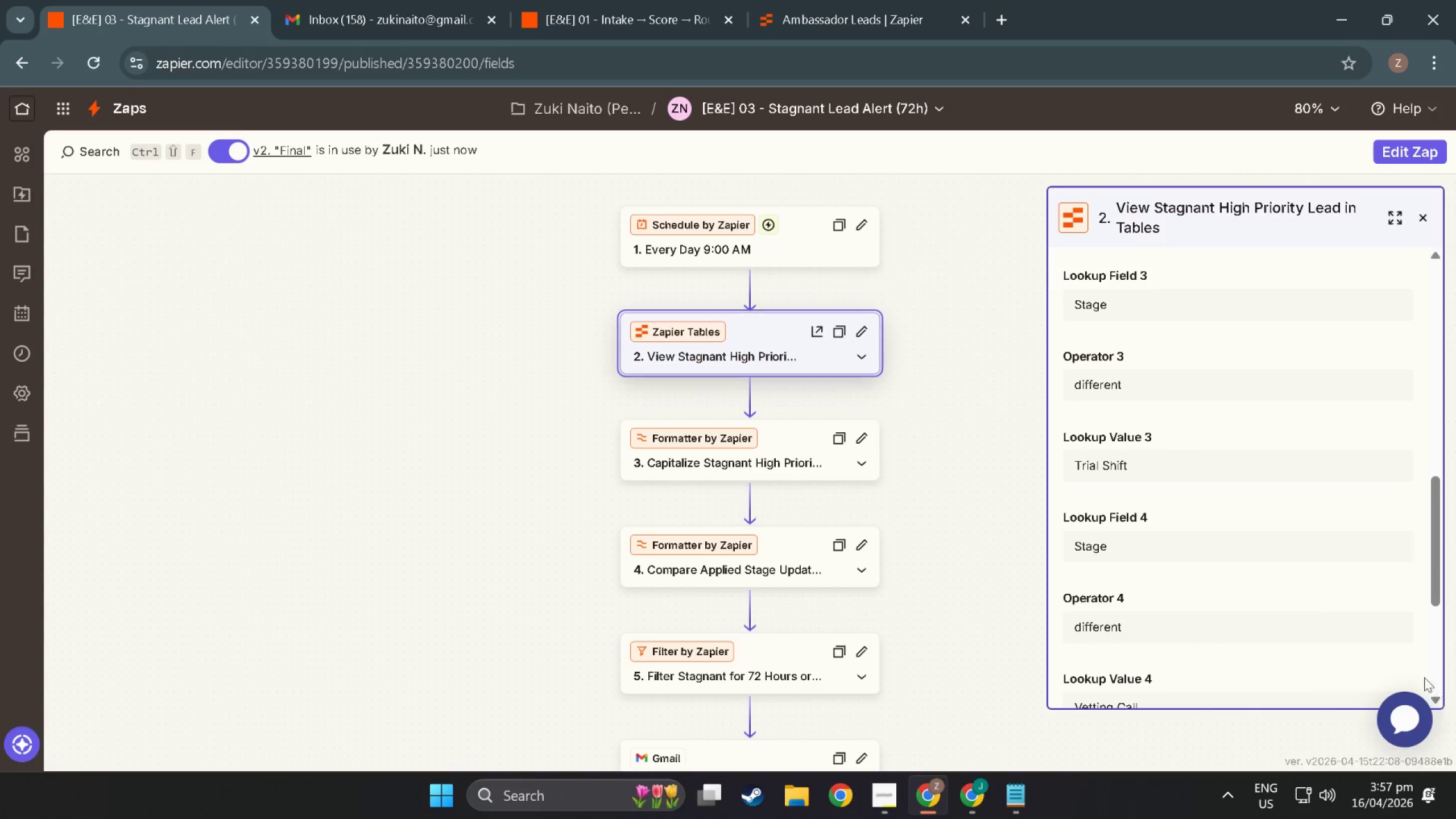 
key(Alt+Tab)
 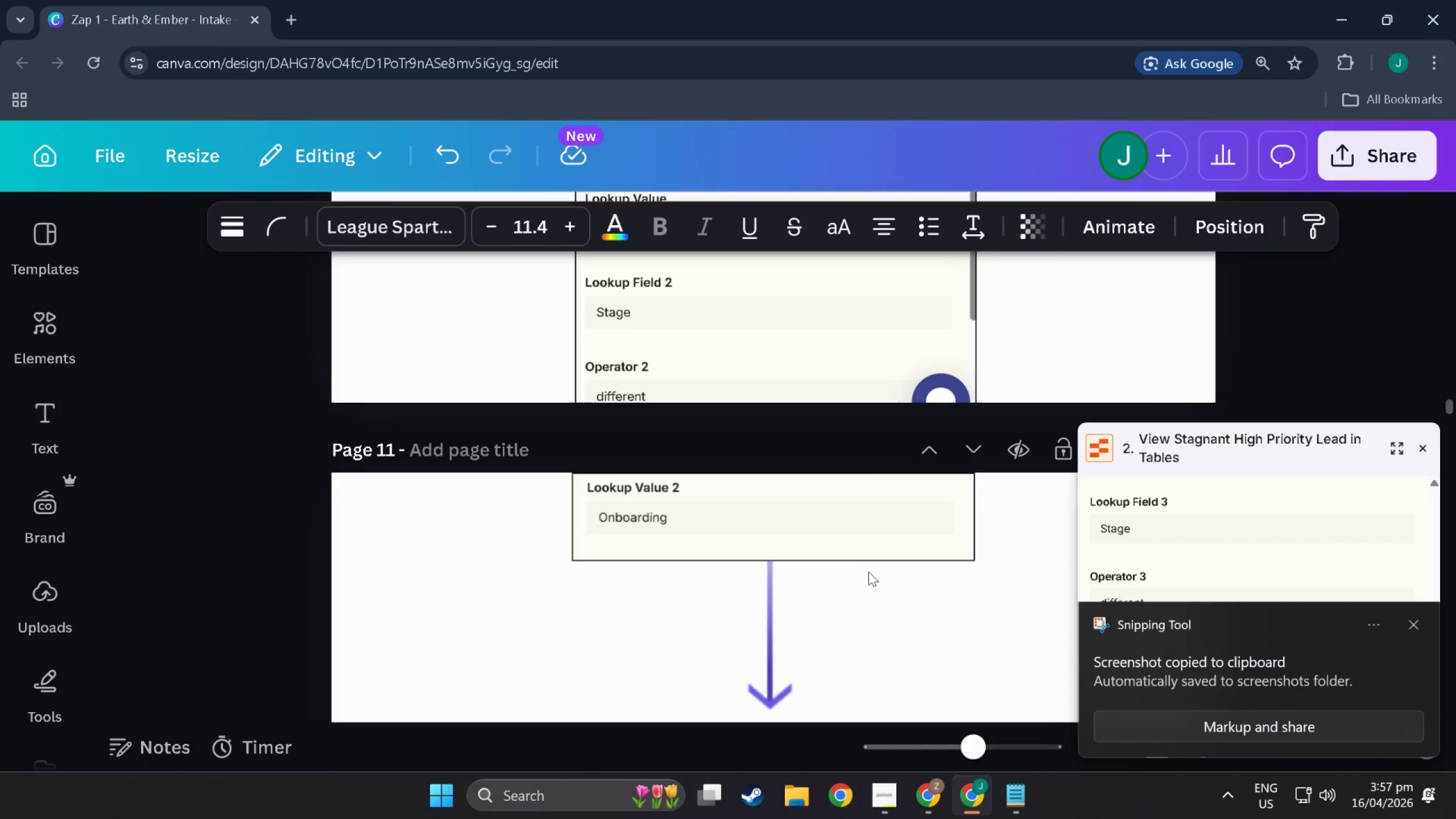 
scroll: coordinate [879, 425], scroll_direction: down, amount: 5.0
 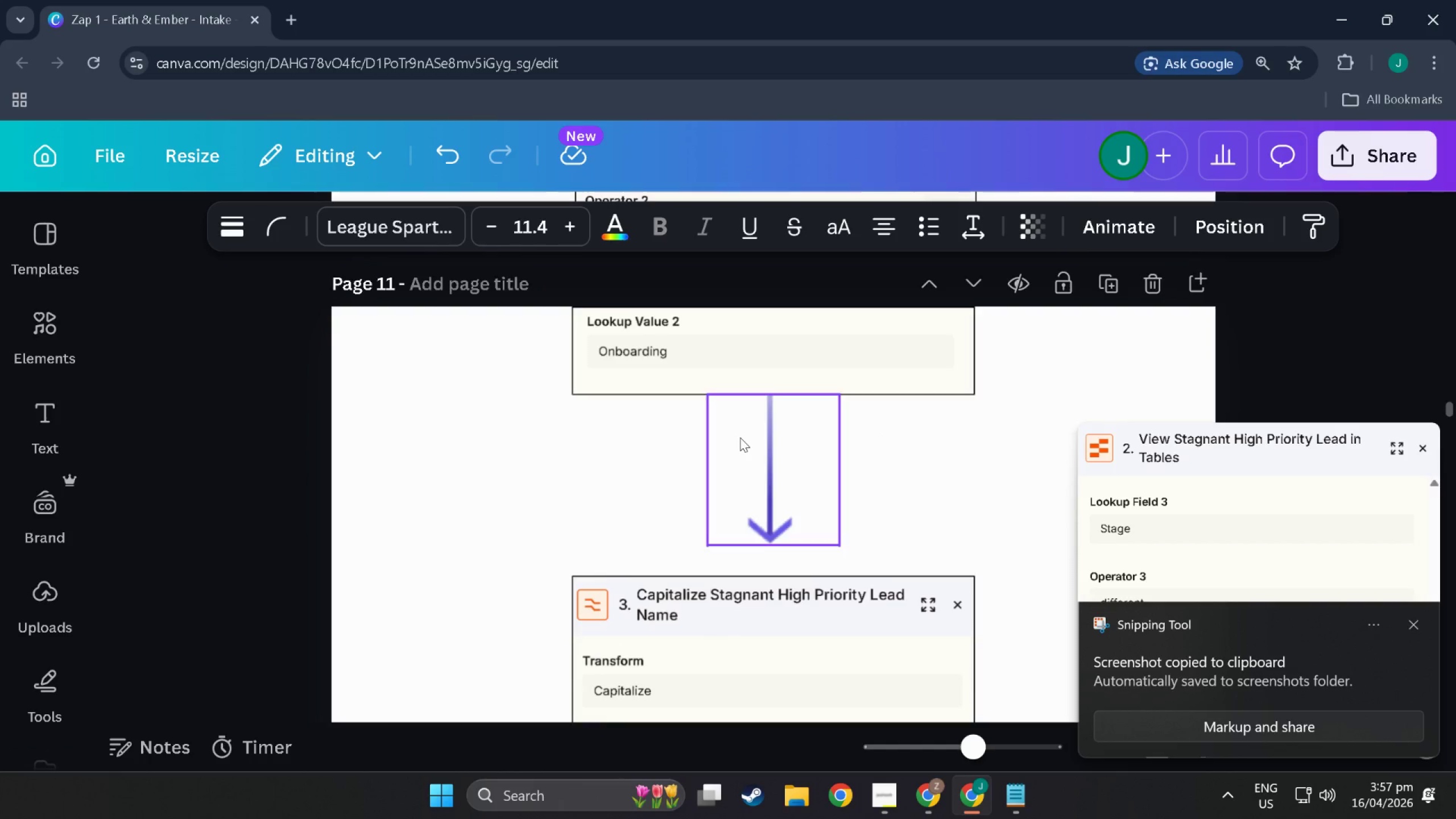 
hold_key(key=ControlLeft, duration=0.78)
scroll: coordinate [699, 495], scroll_direction: down, amount: 40.0
 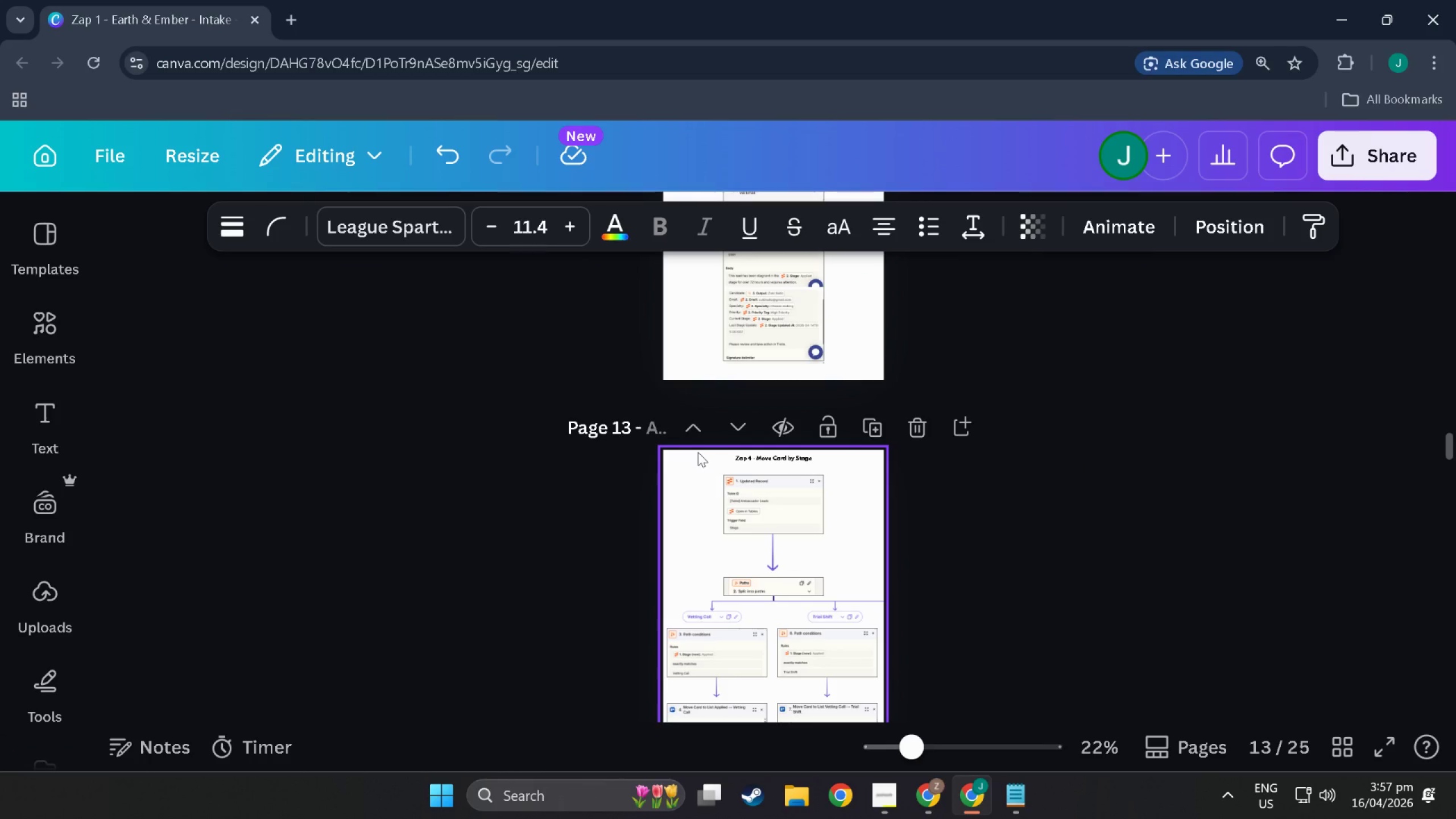 
scroll: coordinate [766, 446], scroll_direction: up, amount: 31.0
 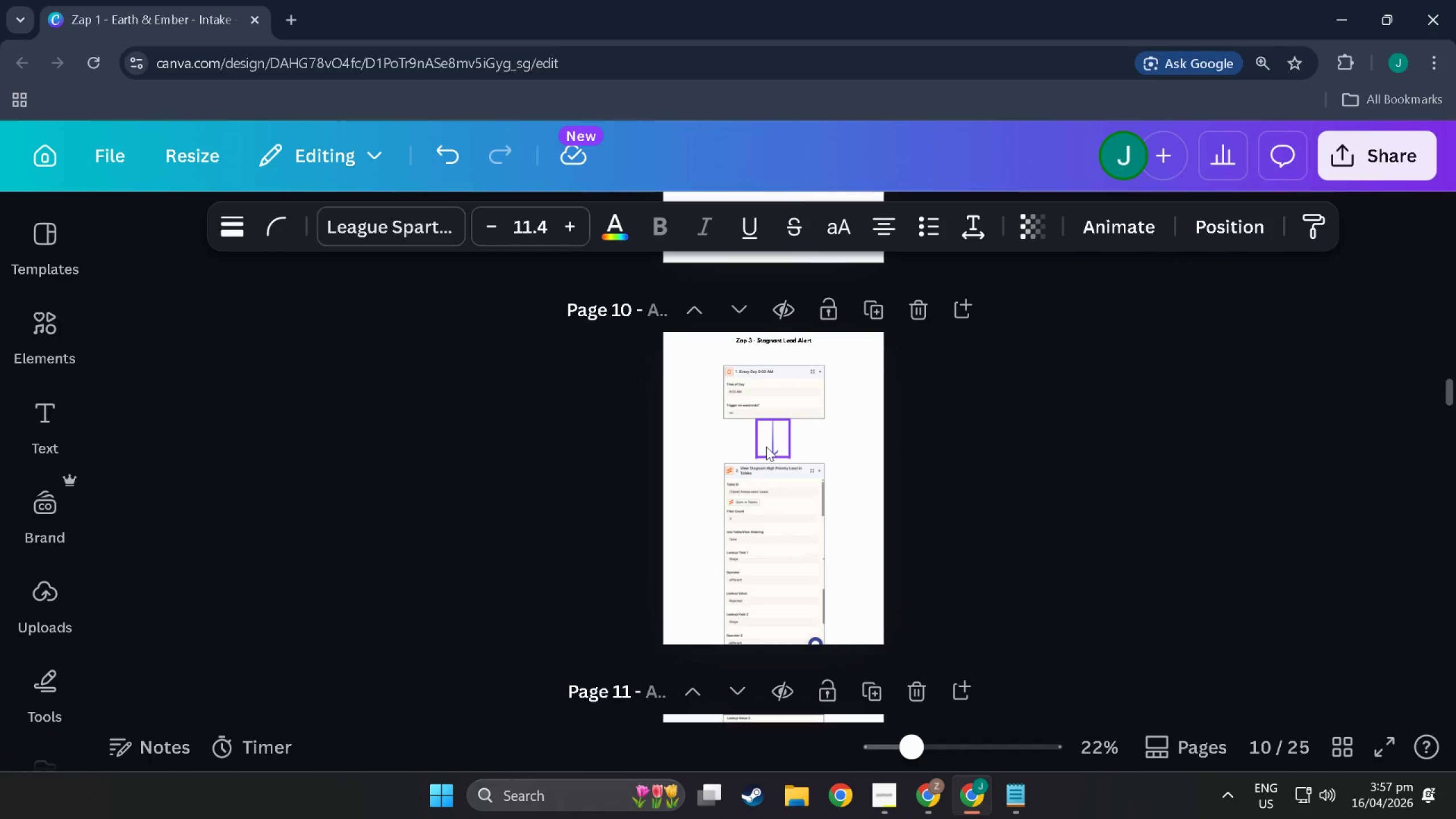 
left_click([766, 446])
 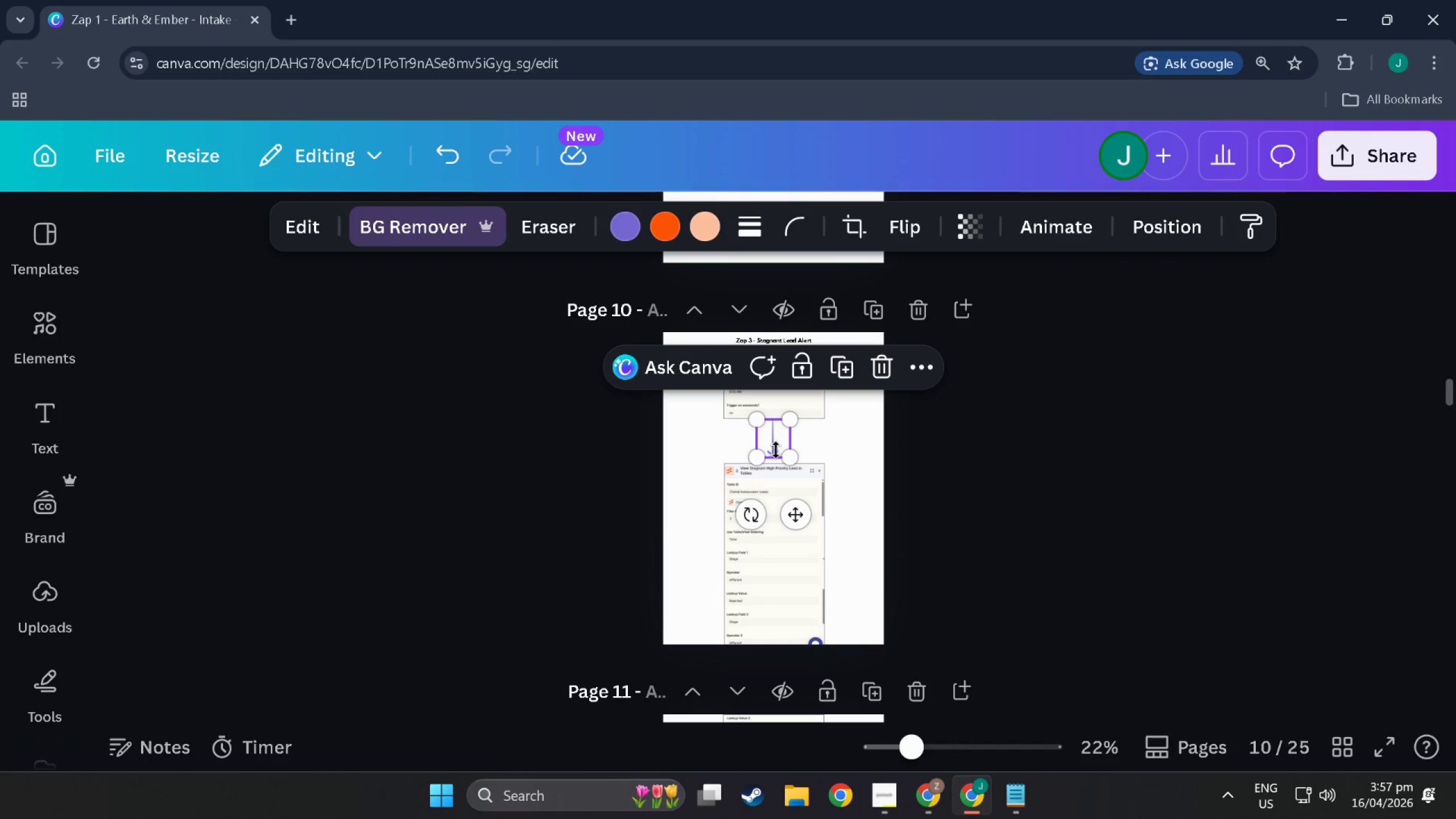 
hold_key(key=ControlLeft, duration=0.87)
scroll: coordinate [776, 453], scroll_direction: up, amount: 10.0
 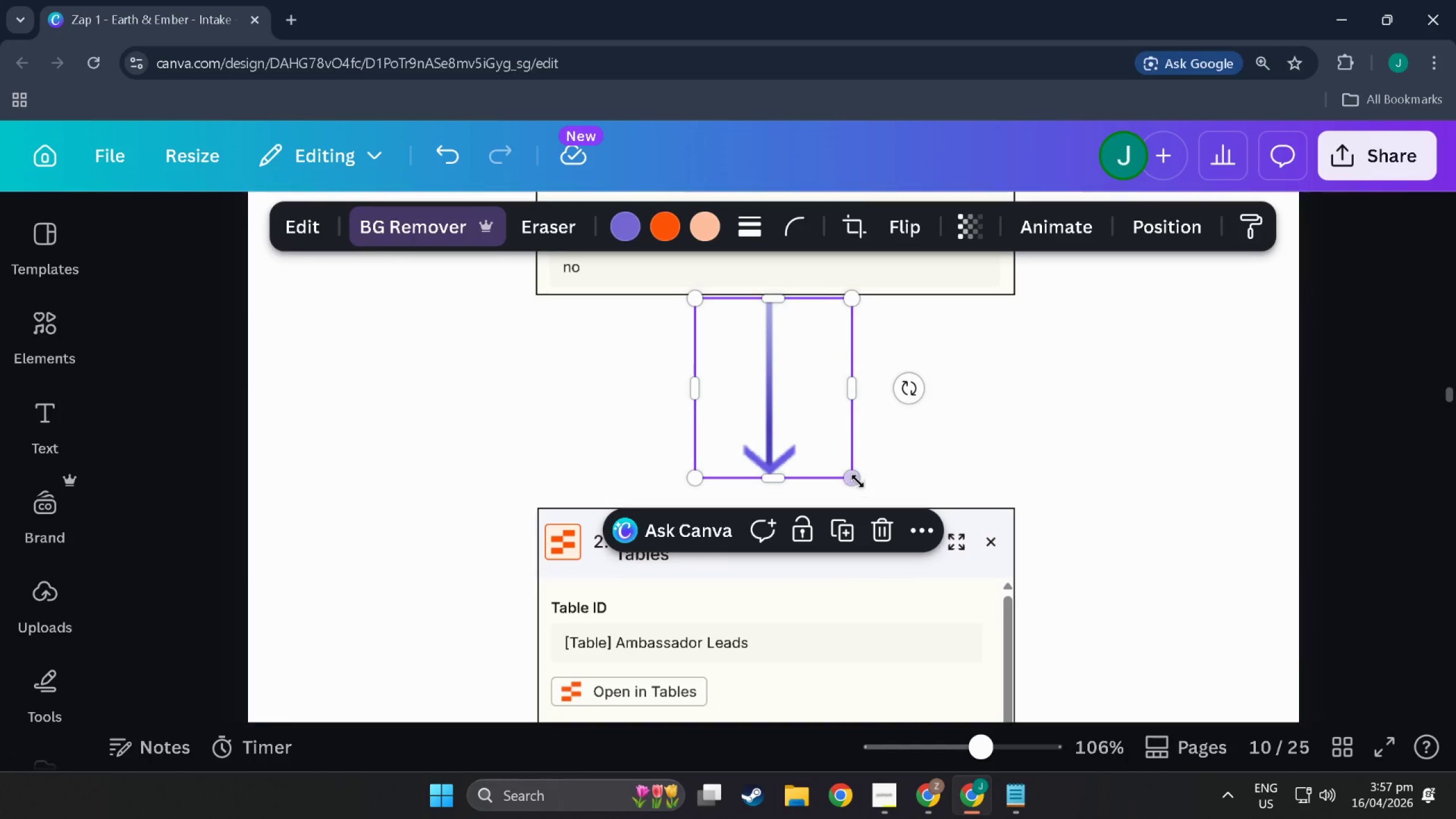 
left_click_drag(start_coordinate=[856, 481], to_coordinate=[774, 402])
 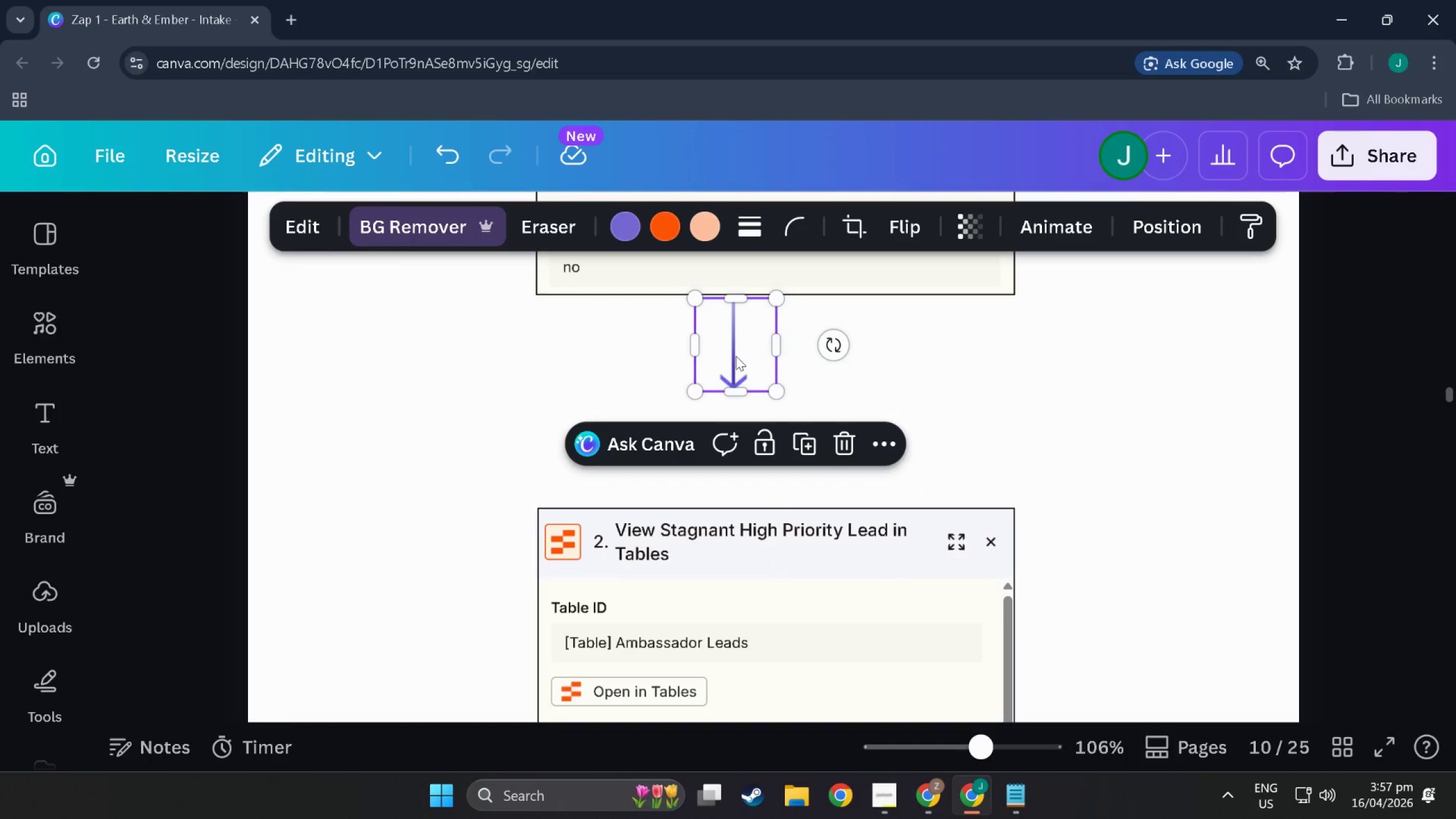 
left_click_drag(start_coordinate=[736, 356], to_coordinate=[774, 351])
 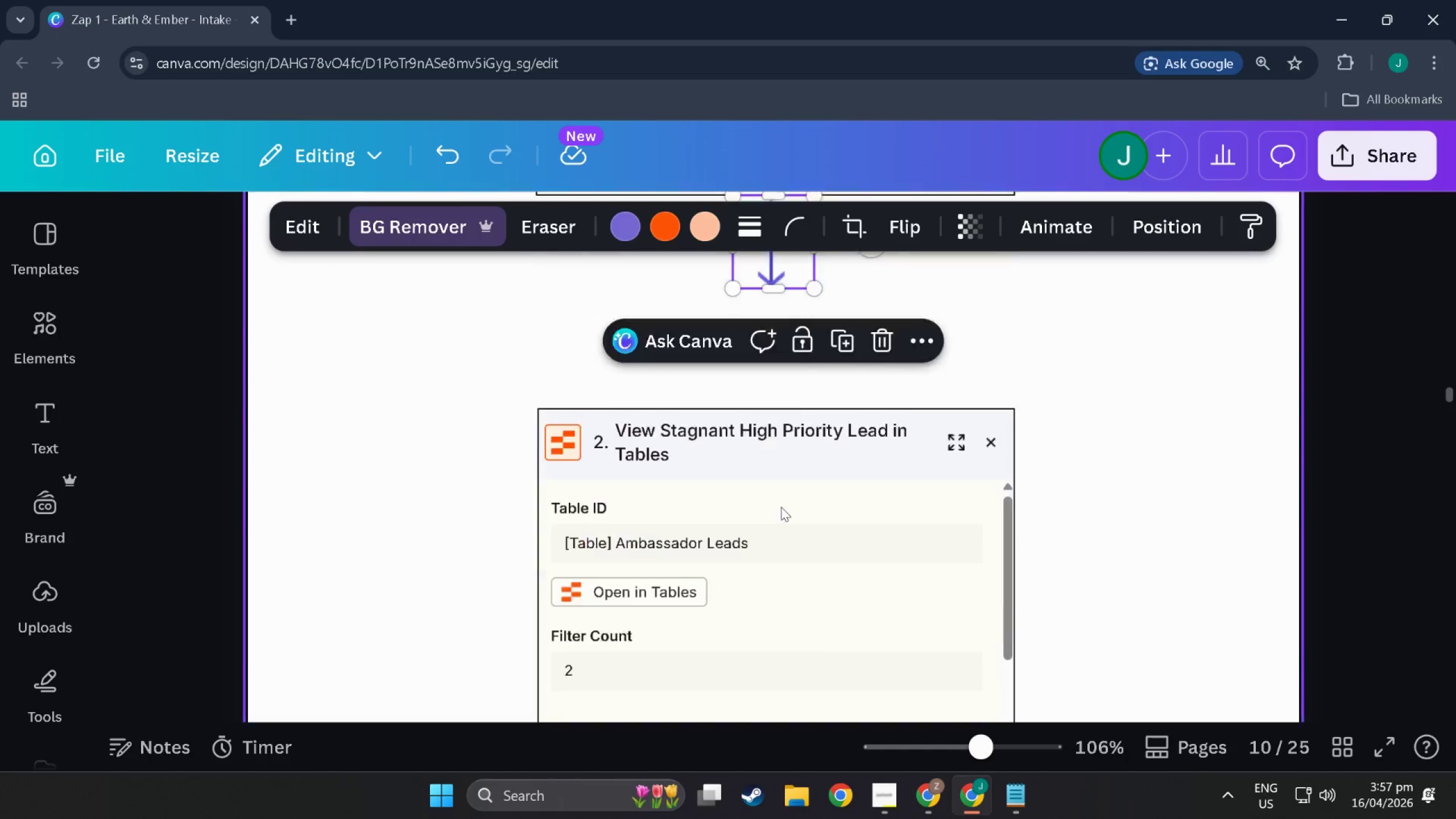 
hold_key(key=ControlLeft, duration=0.5)
scroll: coordinate [858, 493], scroll_direction: down, amount: 15.0
 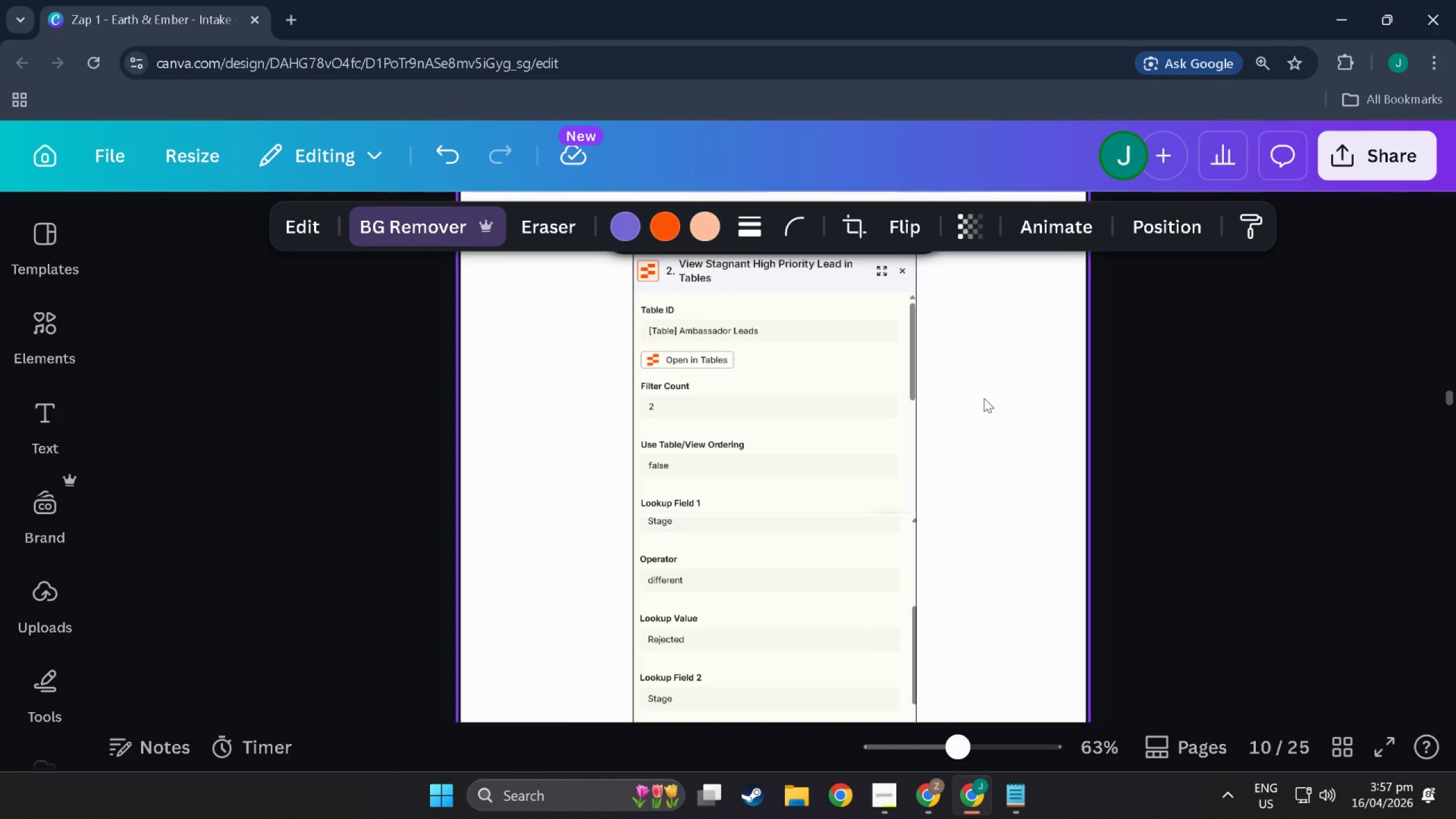 
left_click_drag(start_coordinate=[984, 398], to_coordinate=[709, 610])
 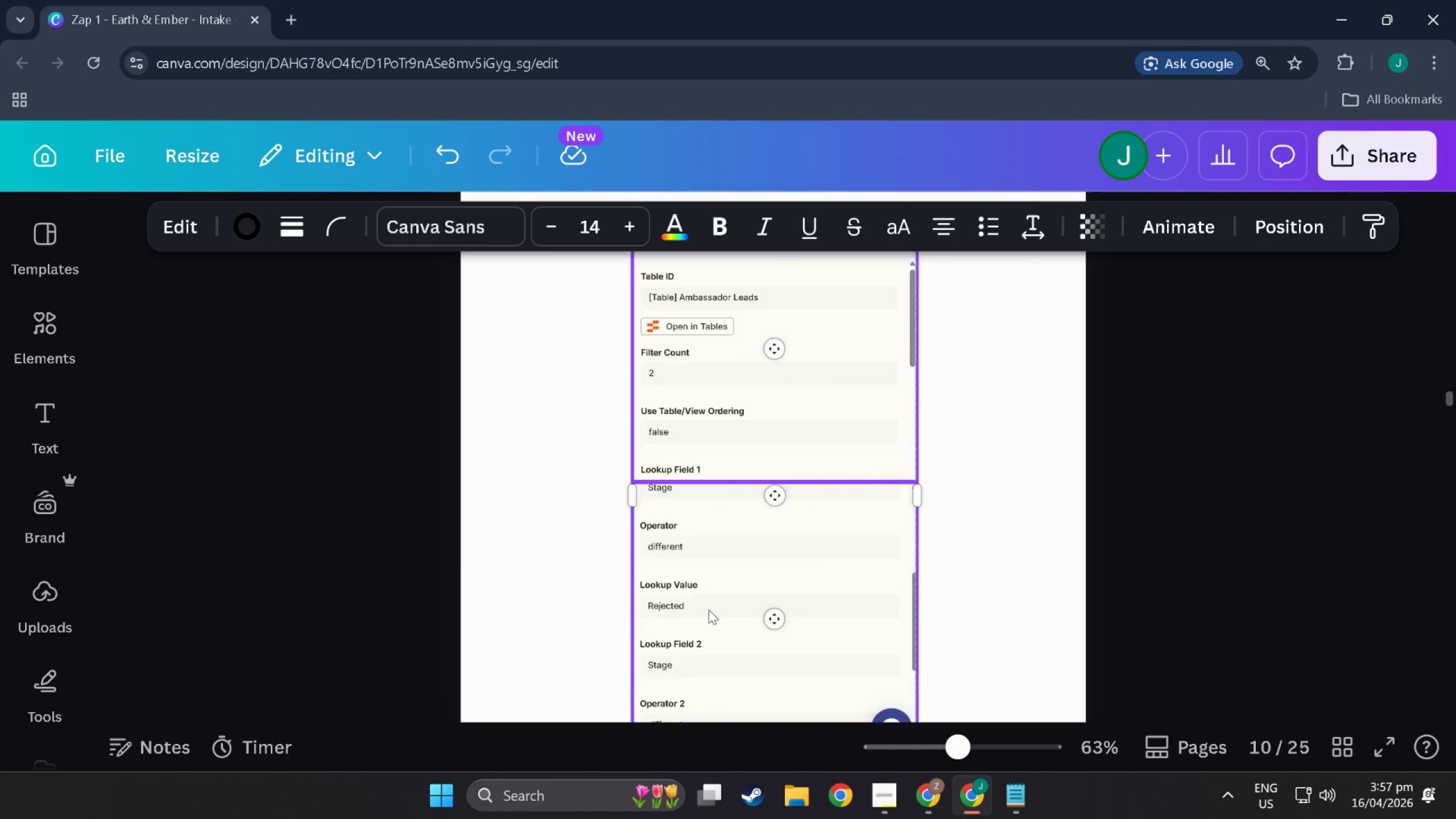 
scroll: coordinate [726, 658], scroll_direction: down, amount: 5.0
 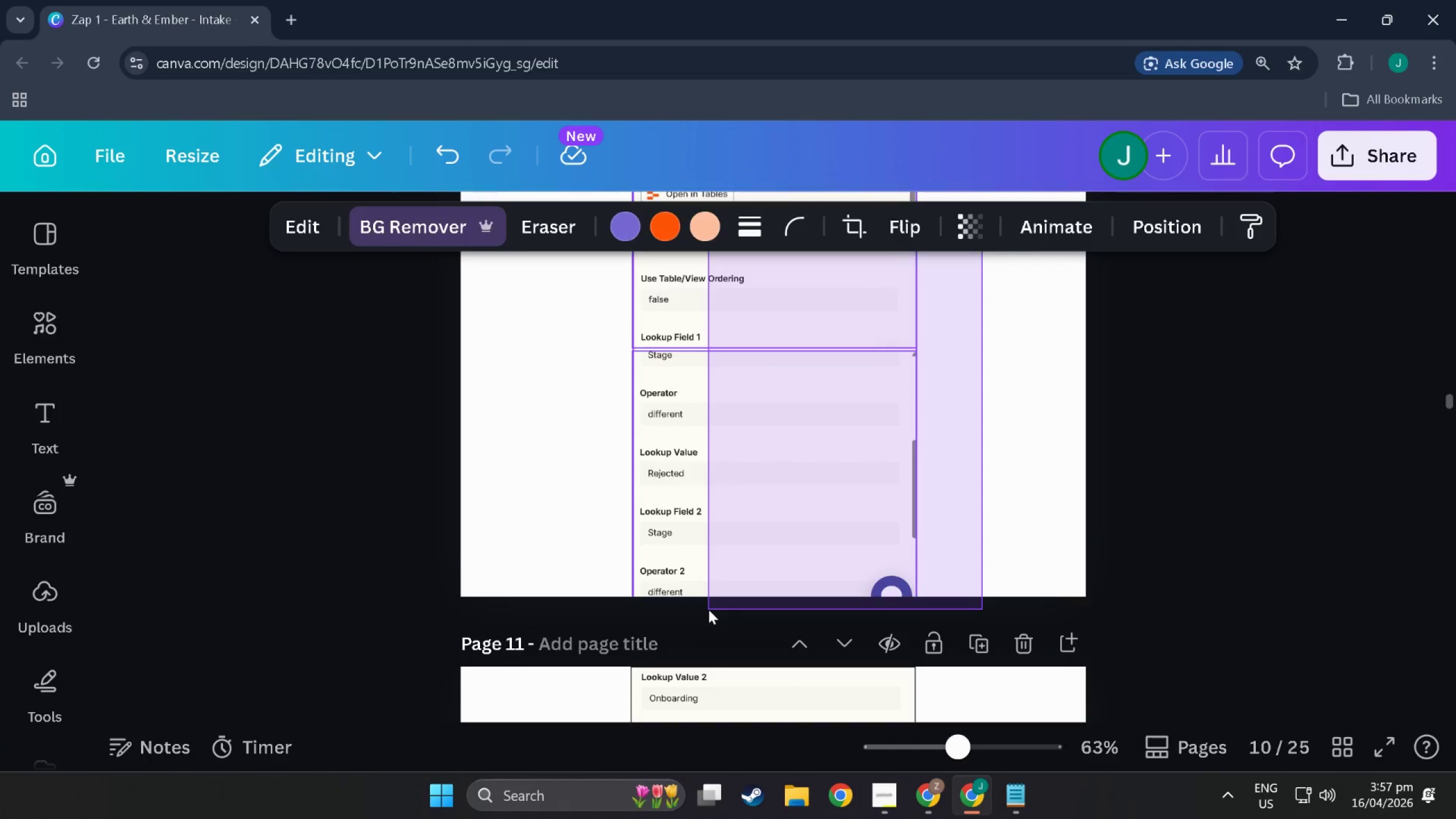 
scroll: coordinate [709, 610], scroll_direction: up, amount: 7.0
 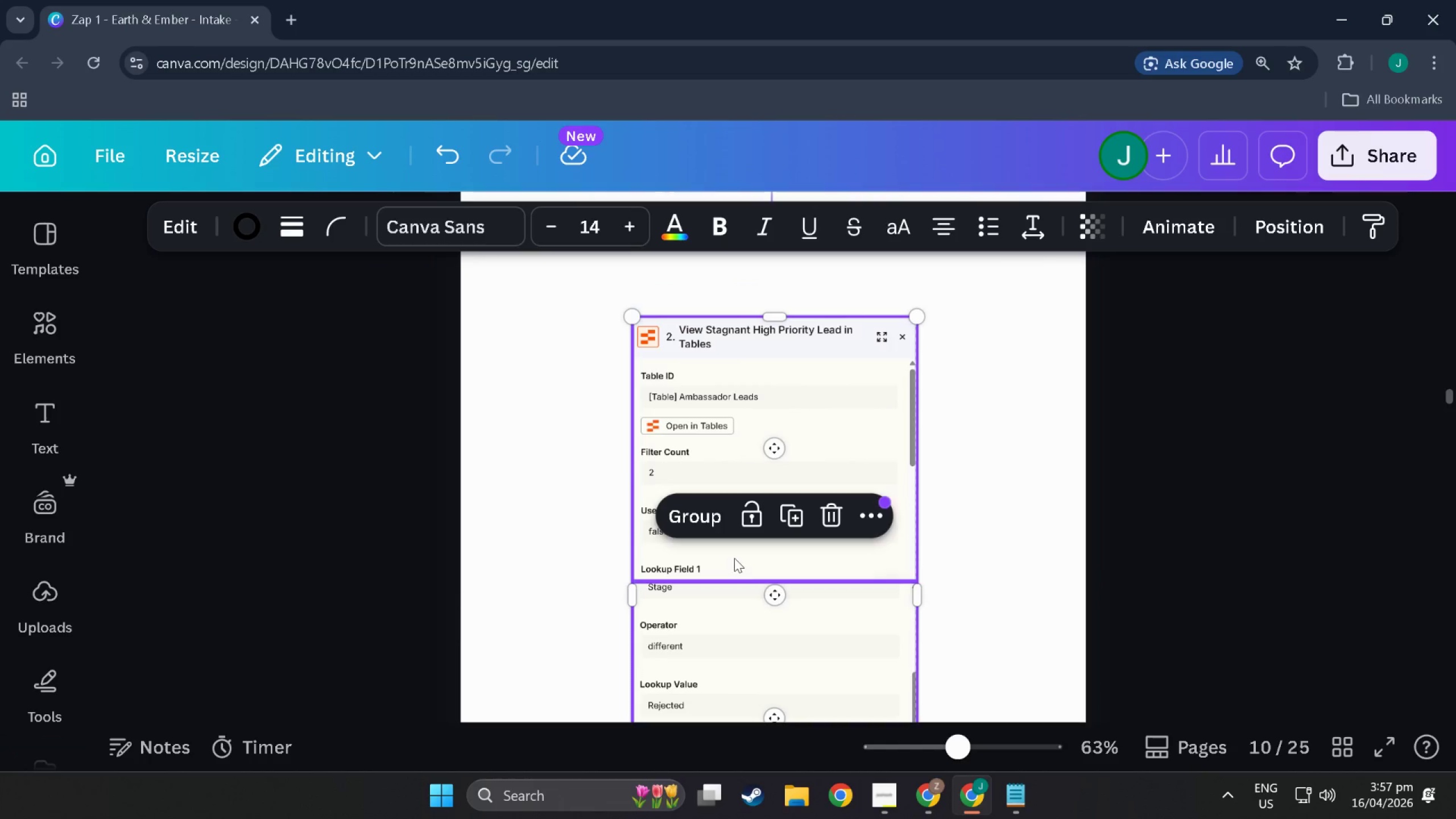 
left_click_drag(start_coordinate=[773, 578], to_coordinate=[773, 511])
 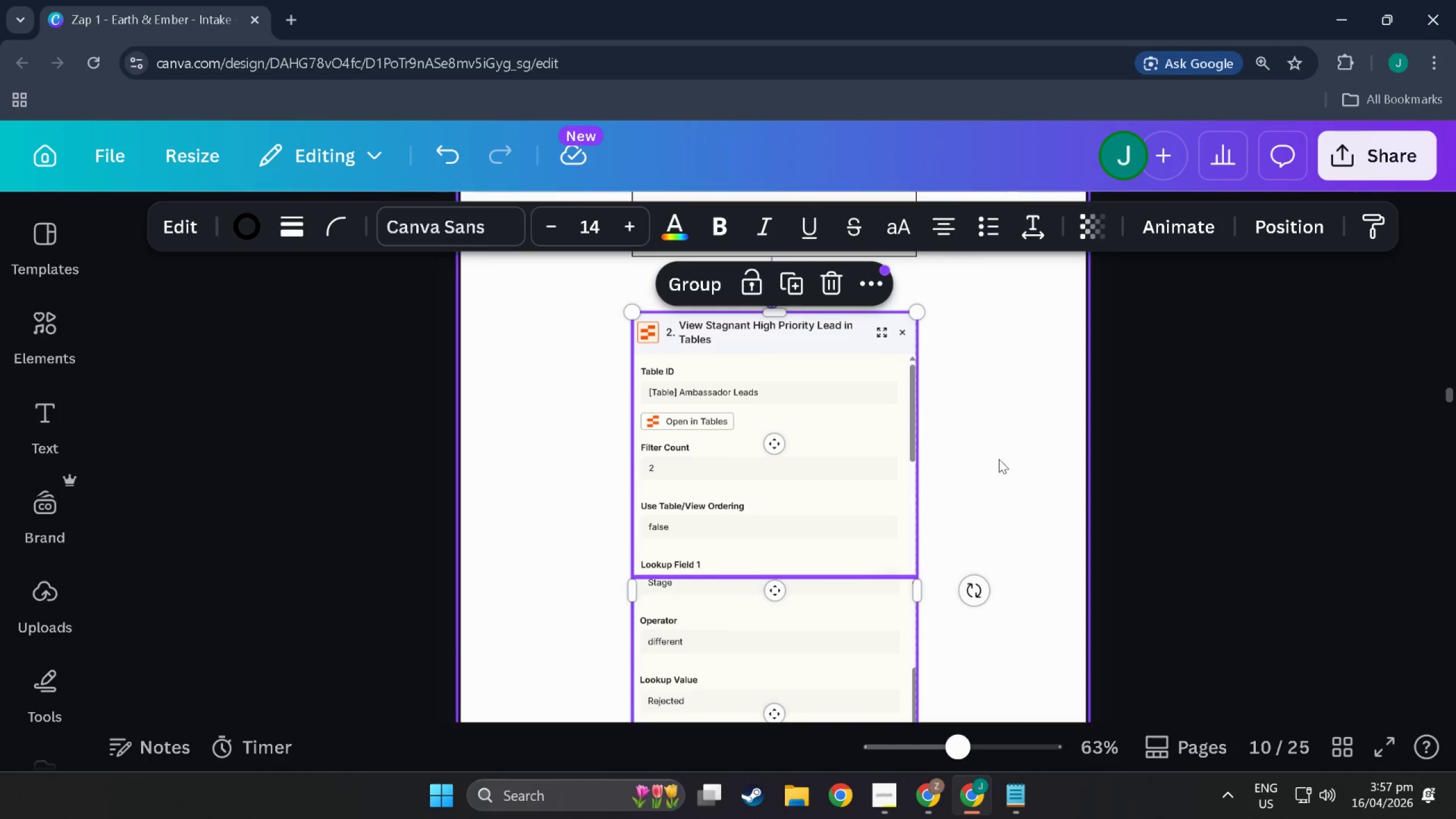 
scroll: coordinate [735, 556], scroll_direction: up, amount: 2.0
 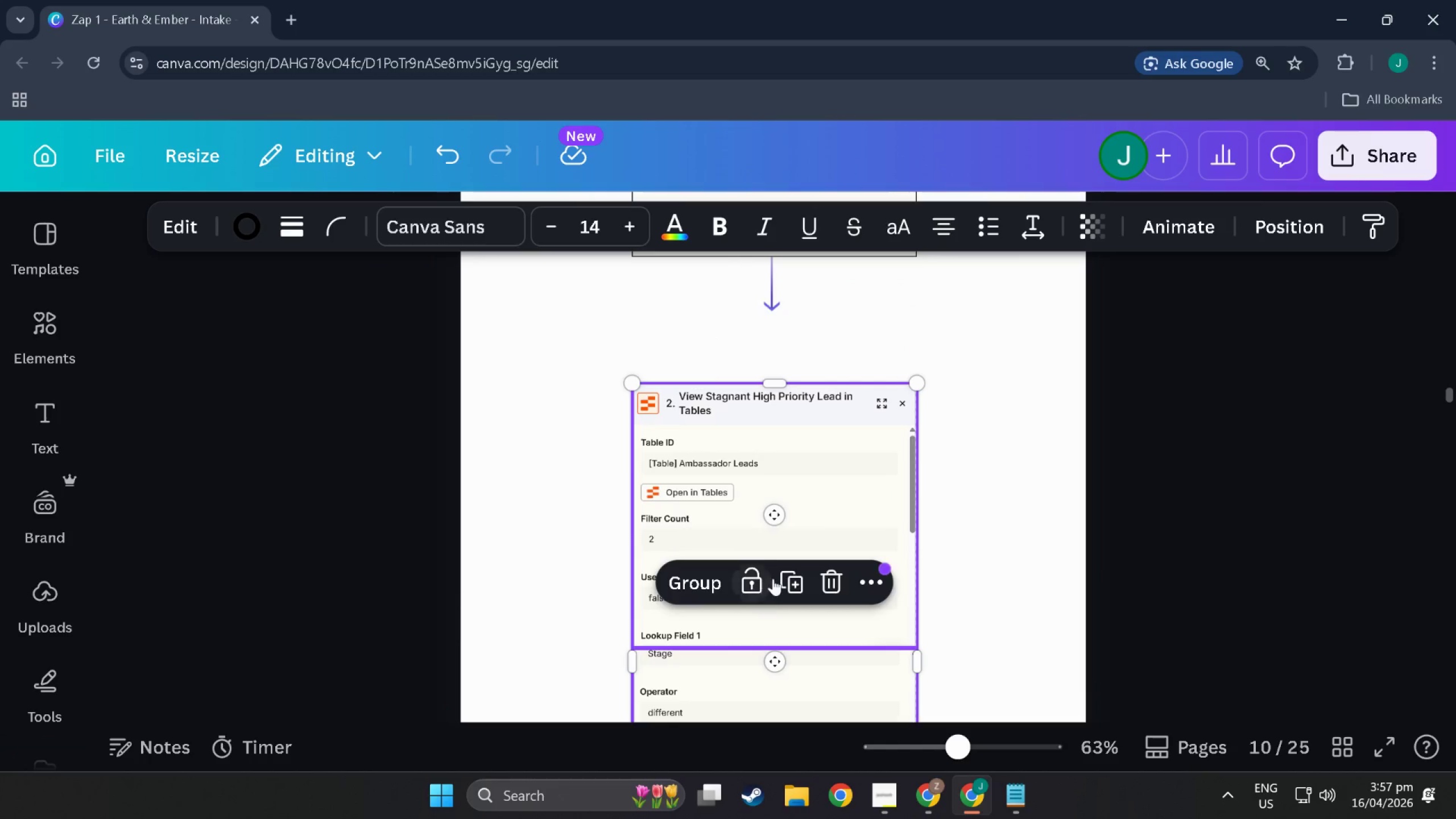 
left_click([999, 459])
 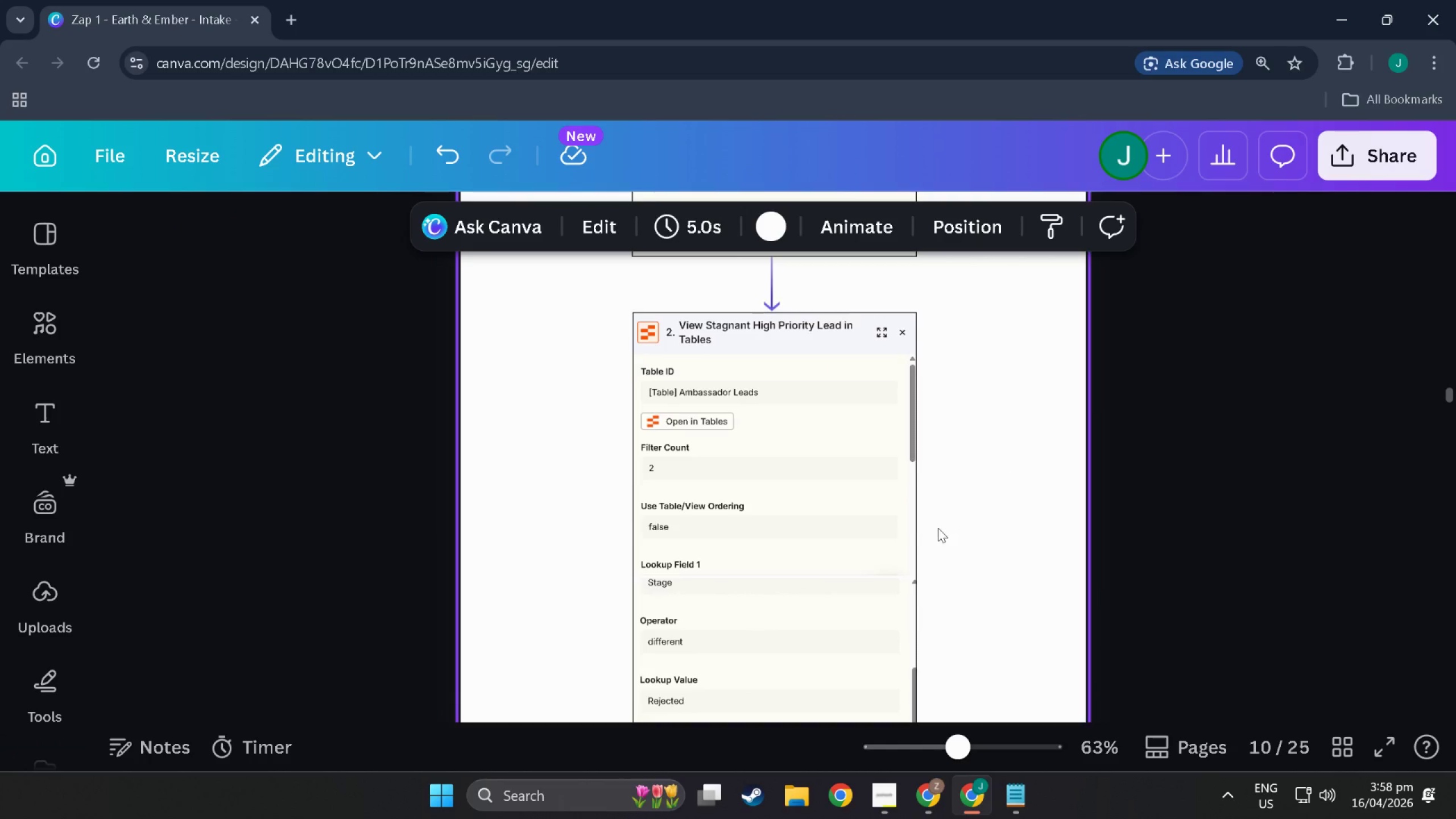 
scroll: coordinate [913, 592], scroll_direction: down, amount: 12.0
 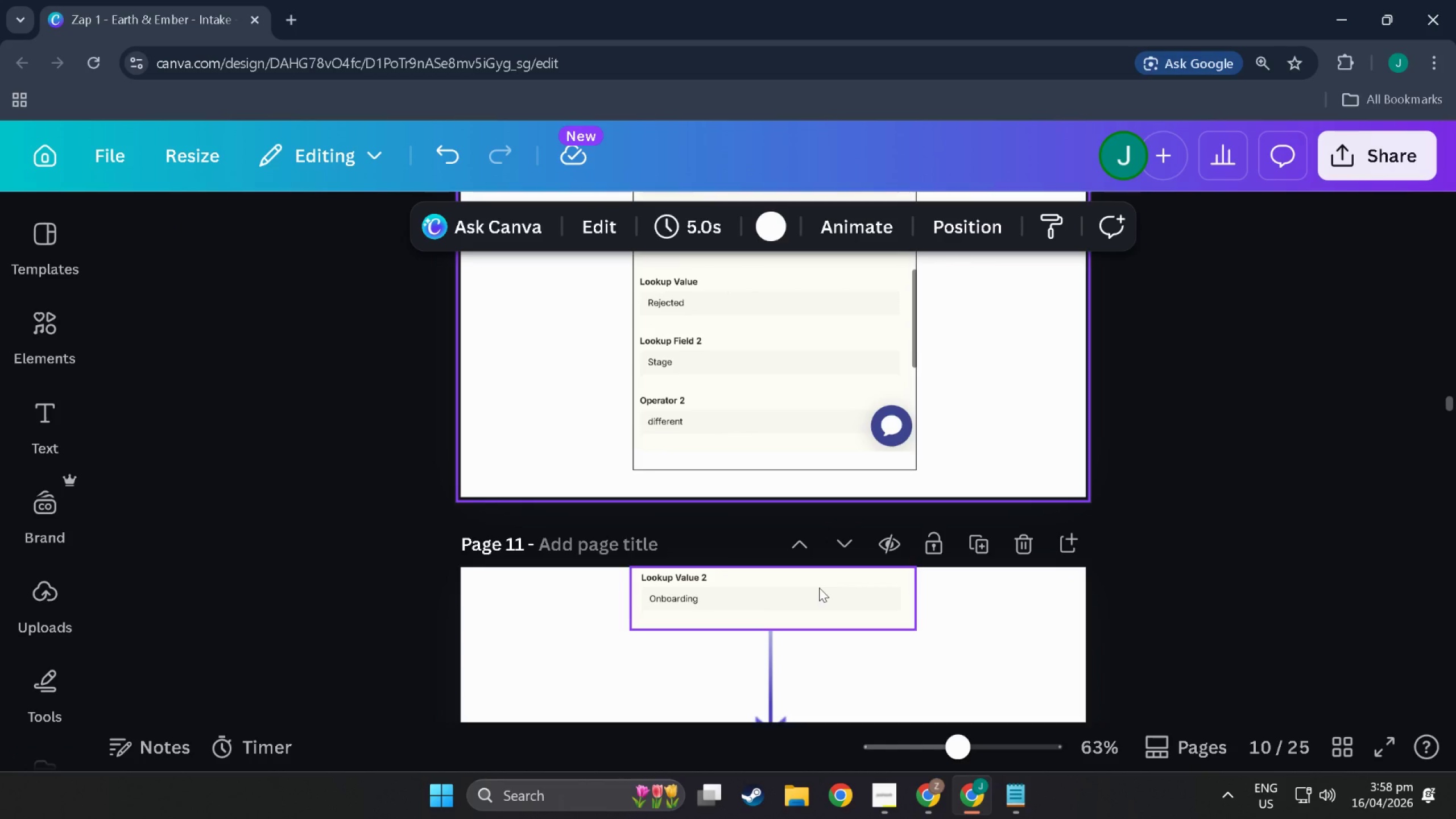 
left_click_drag(start_coordinate=[819, 588], to_coordinate=[819, 456])
 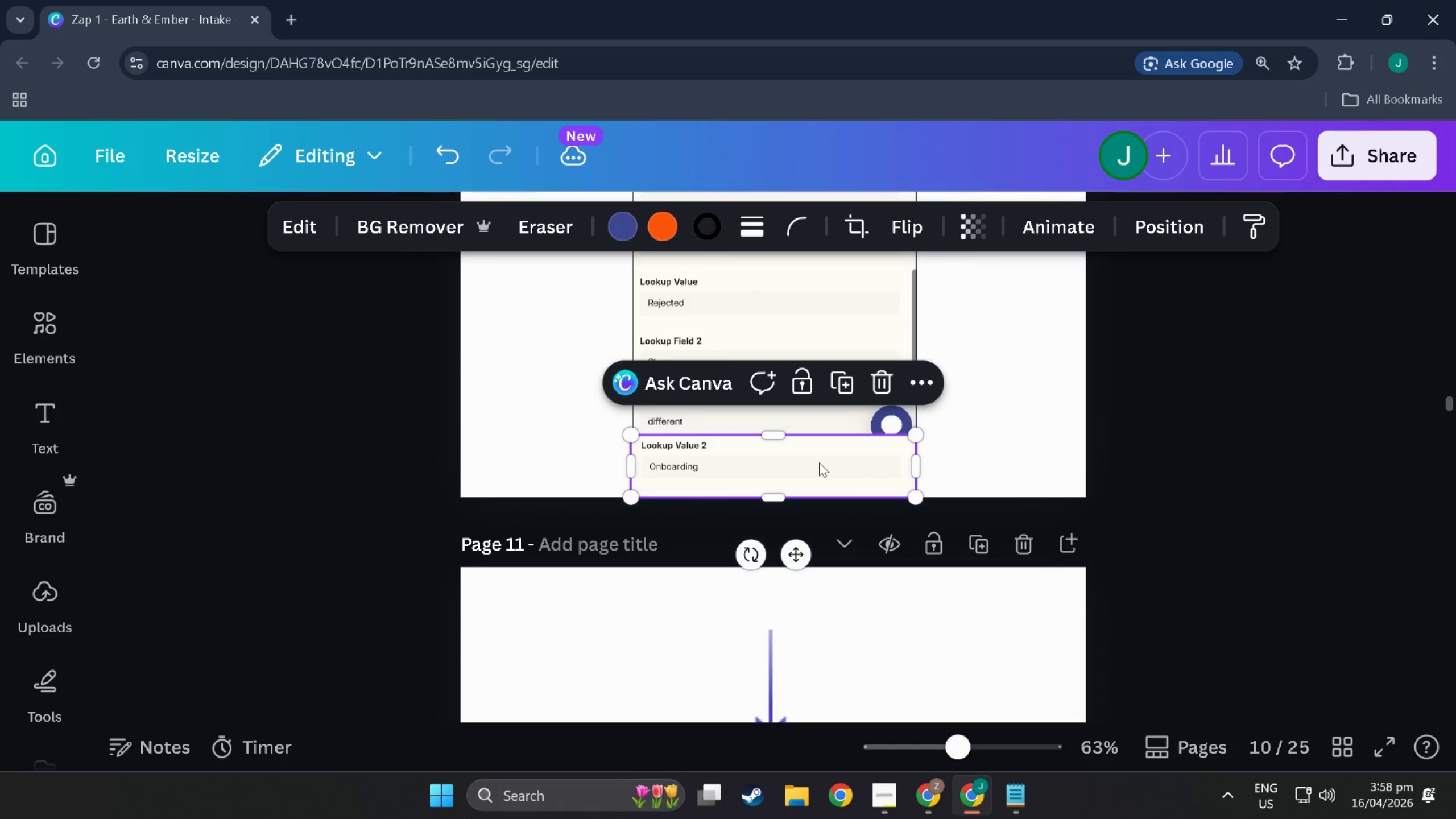 
left_click_drag(start_coordinate=[819, 462], to_coordinate=[826, 462])
 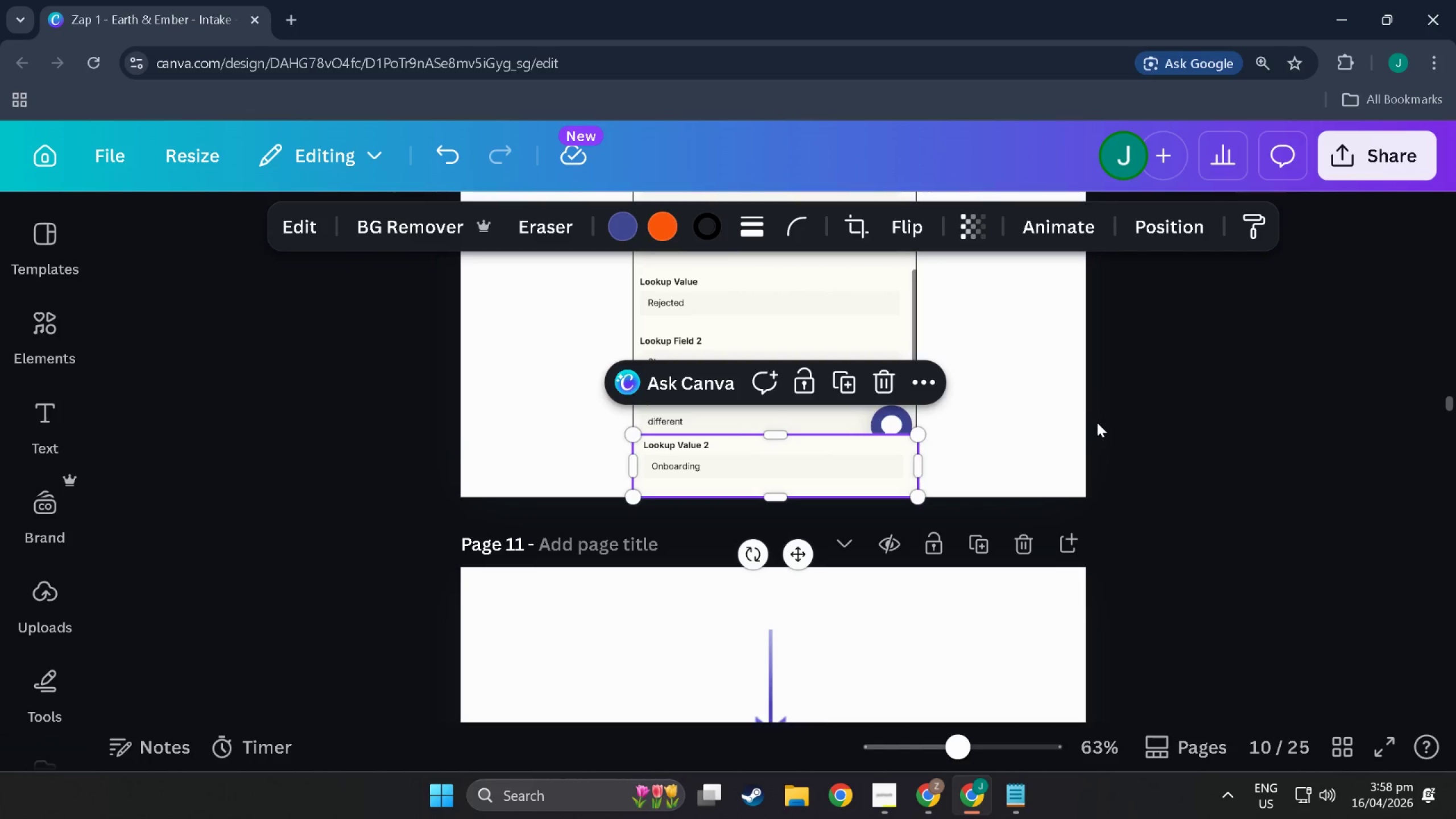 
left_click([1097, 423])
 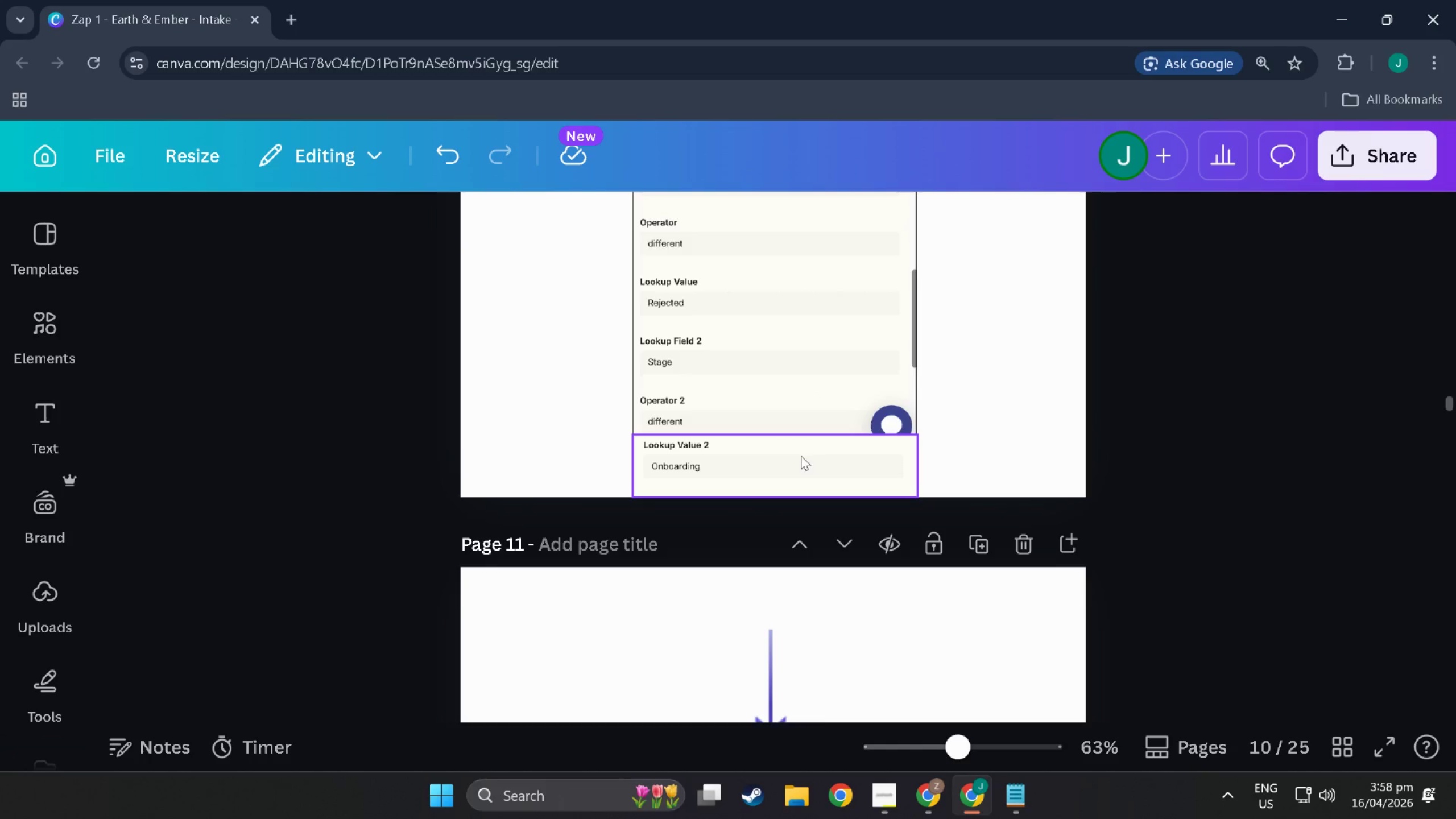 
left_click([804, 470])
 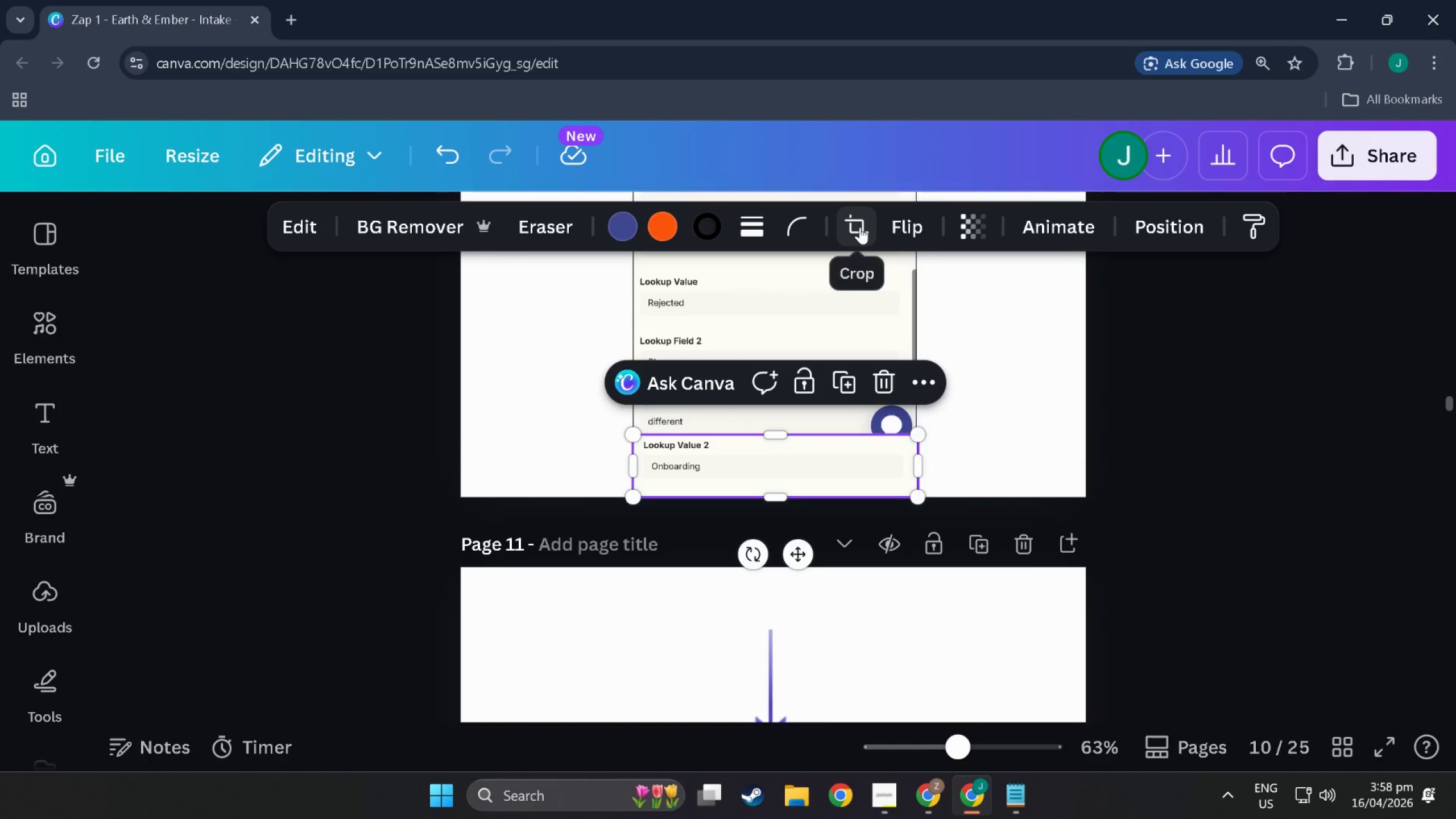 
scroll: coordinate [838, 407], scroll_direction: down, amount: 3.0
 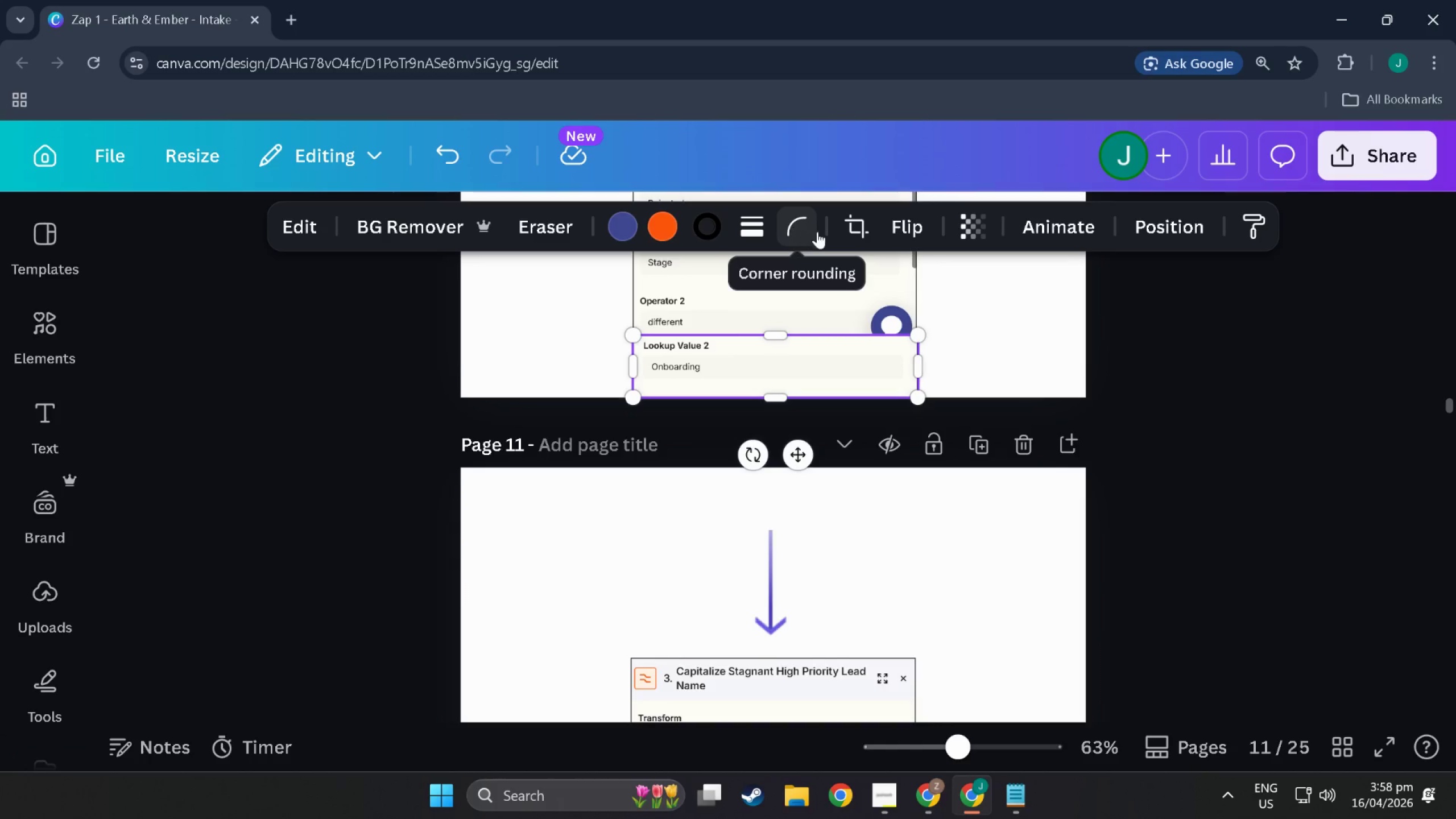 
key(Control+Z)
 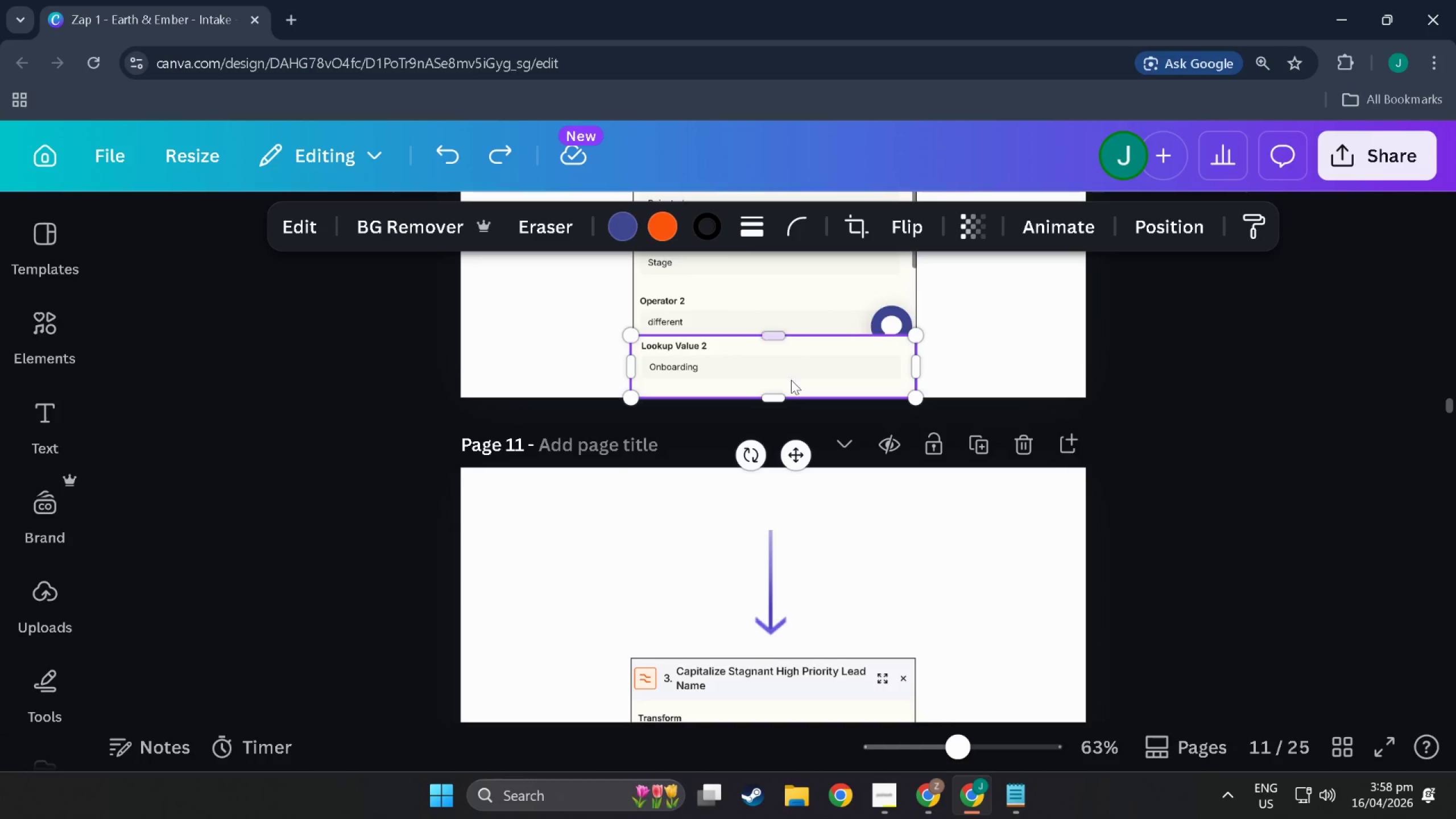 
key(Control+Z)
 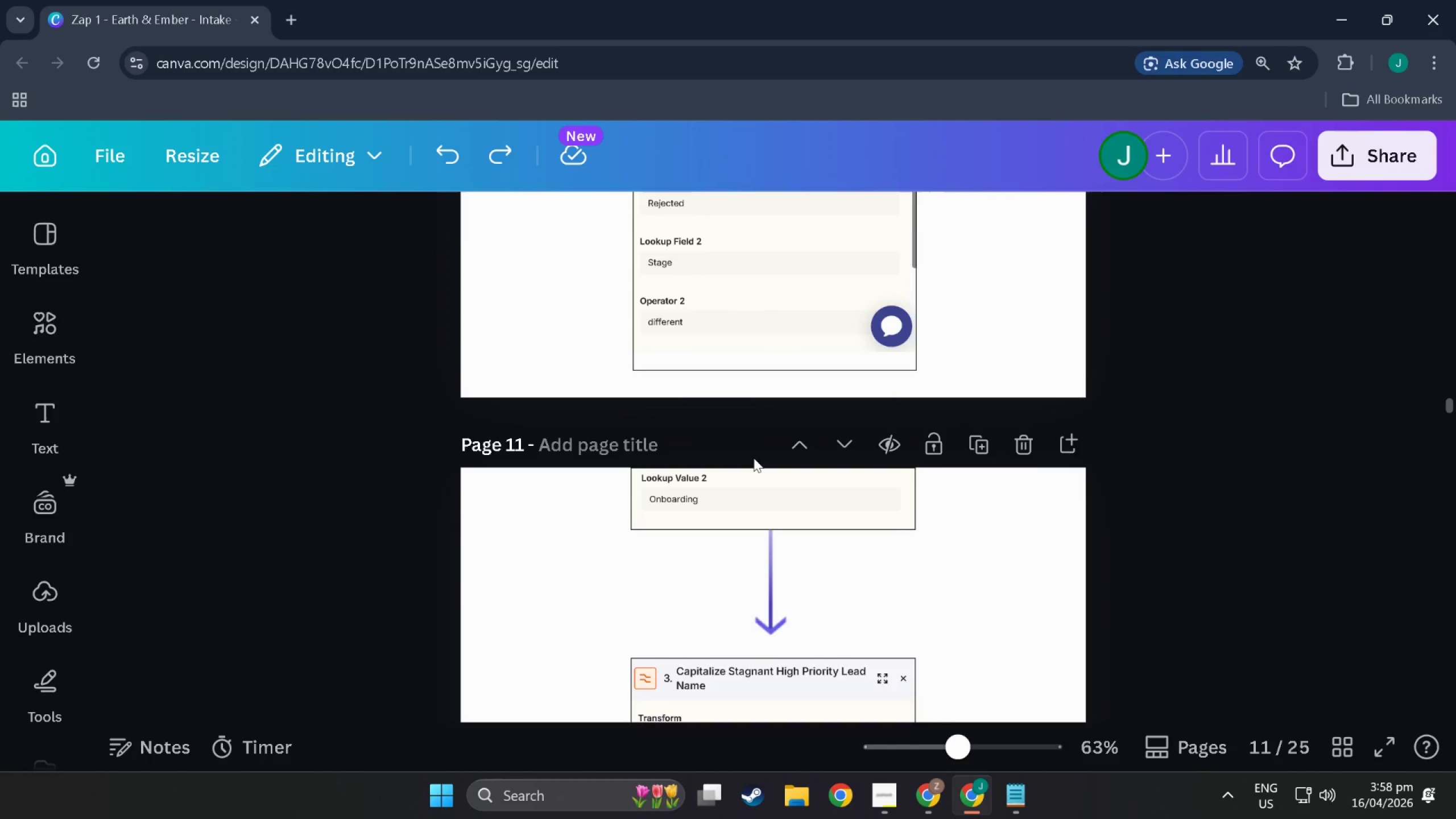 
key(Control+Z)
 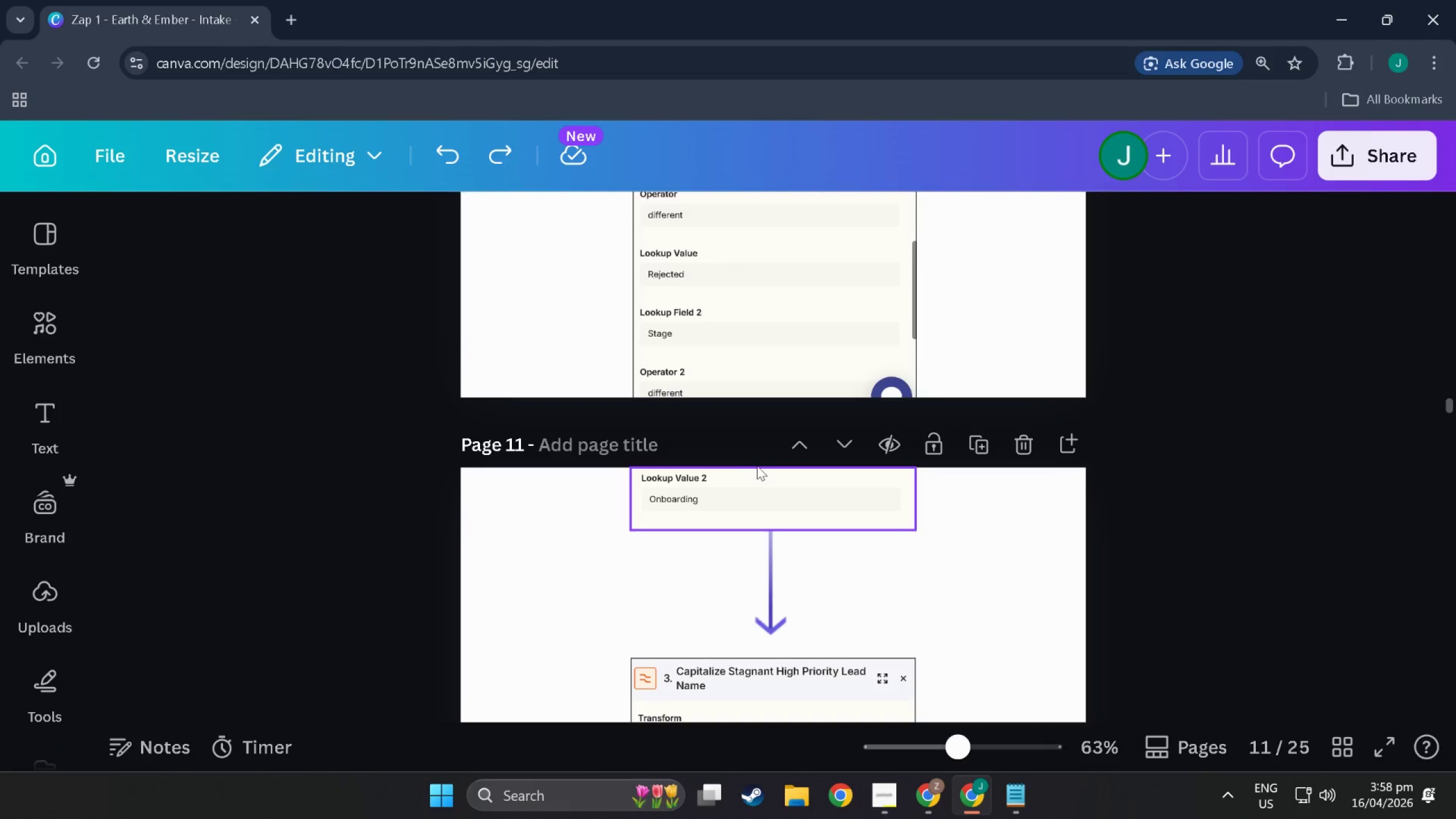 
scroll: coordinate [762, 468], scroll_direction: up, amount: 10.0
 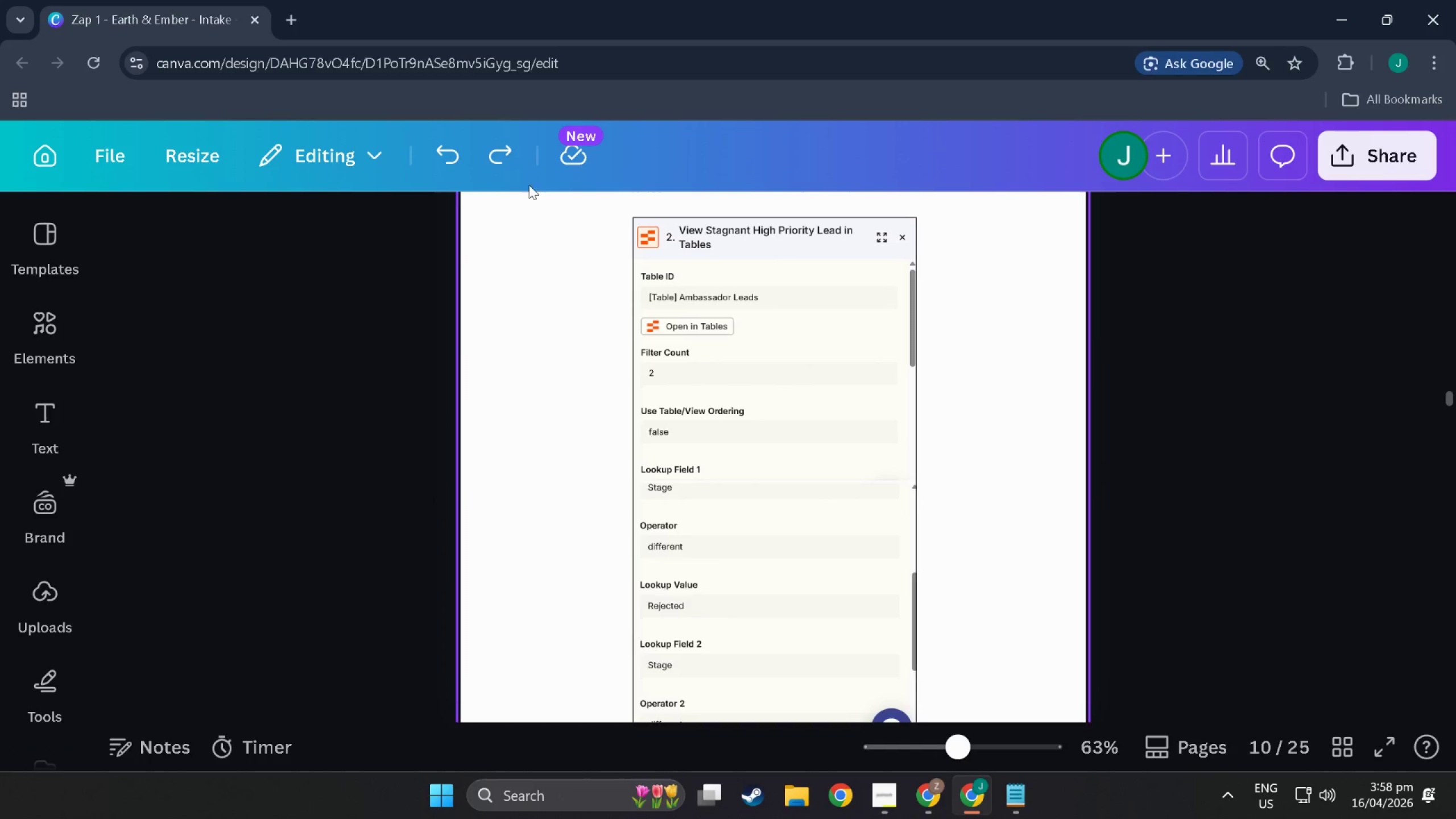 
left_click([502, 153])
 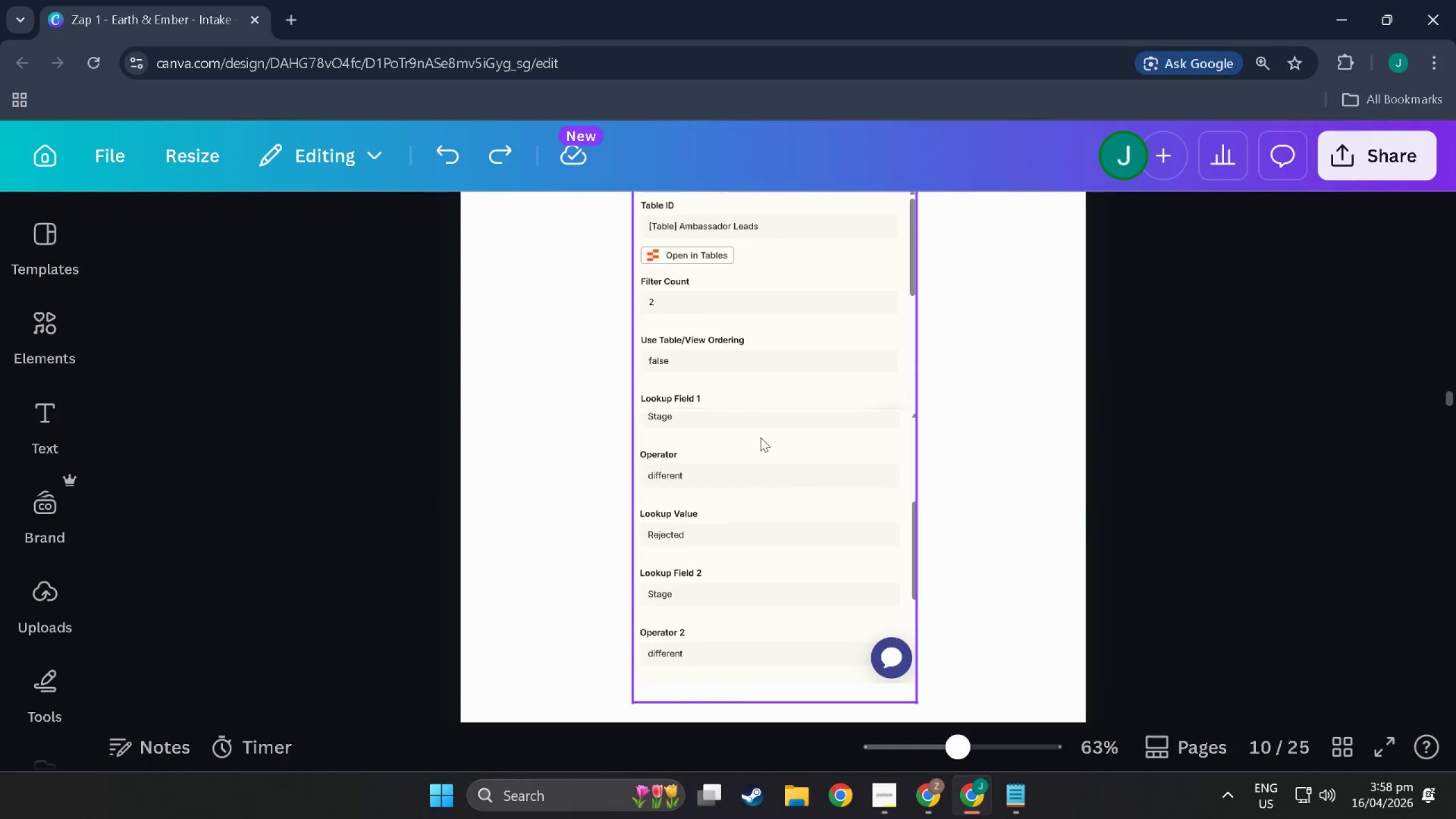 
scroll: coordinate [761, 507], scroll_direction: down, amount: 7.0
 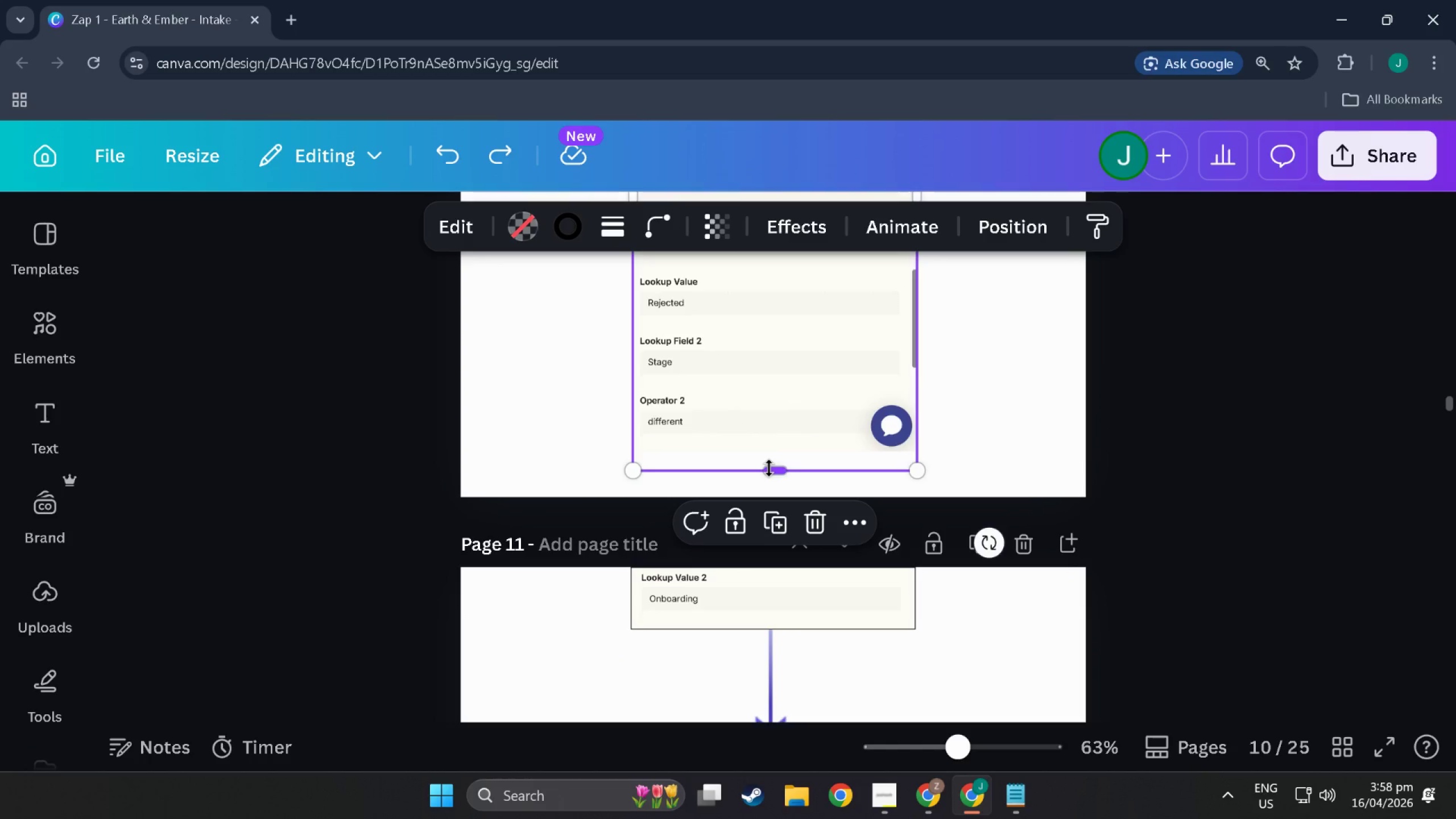 
left_click_drag(start_coordinate=[770, 469], to_coordinate=[772, 530])
 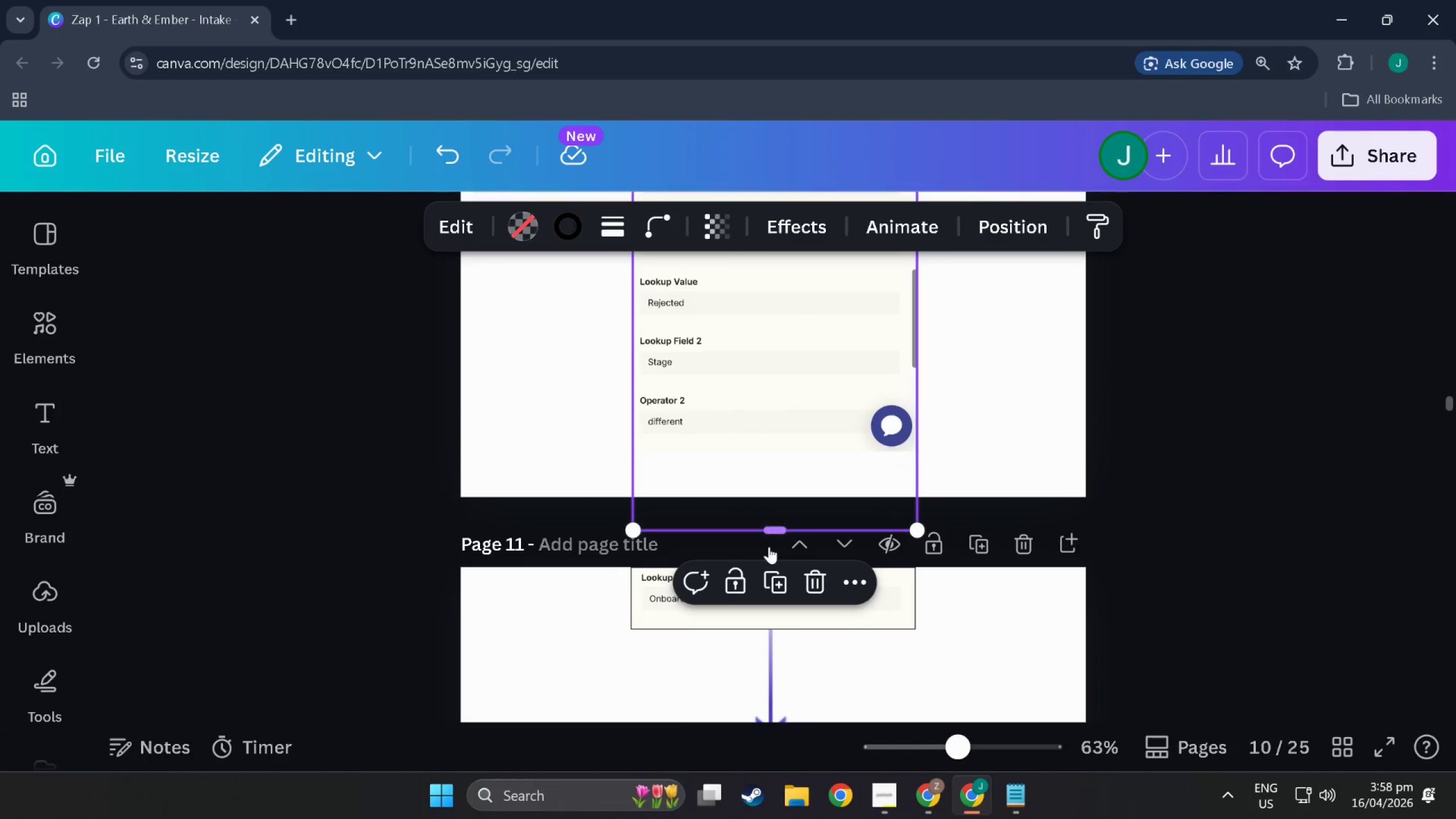 
scroll: coordinate [768, 548], scroll_direction: down, amount: 3.0
 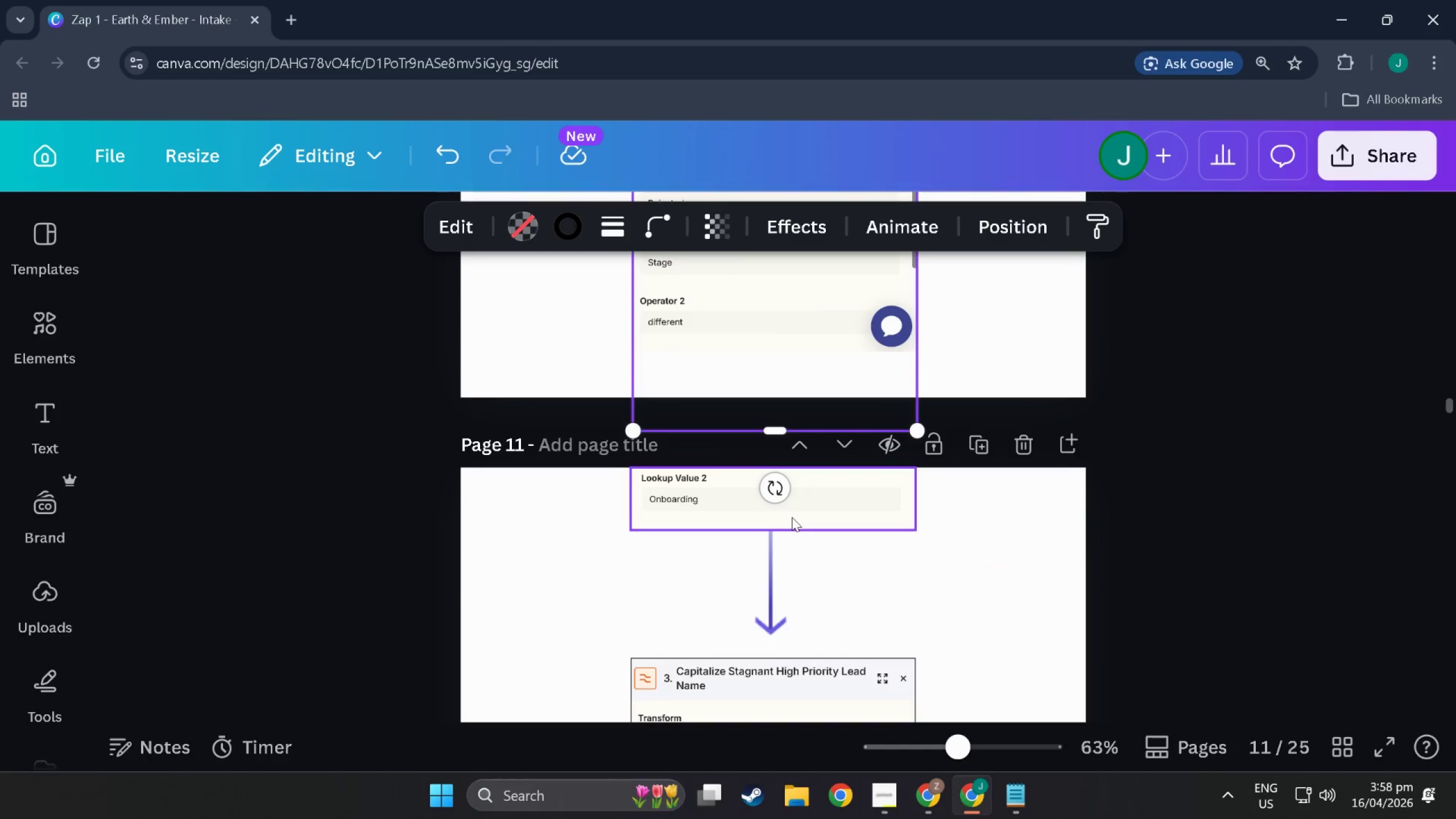 
left_click_drag(start_coordinate=[793, 517], to_coordinate=[791, 384])
 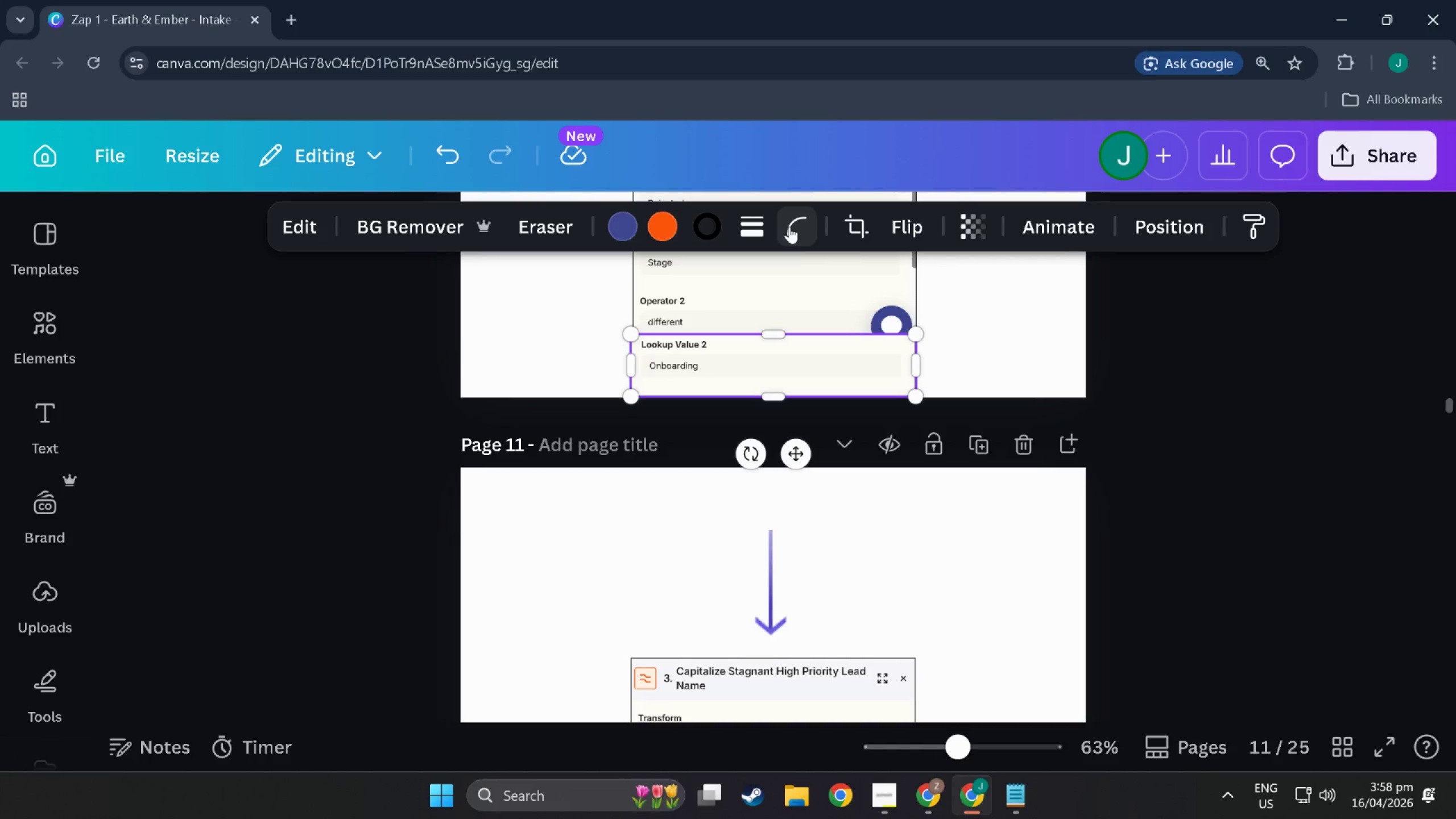 
left_click([764, 220])
 